 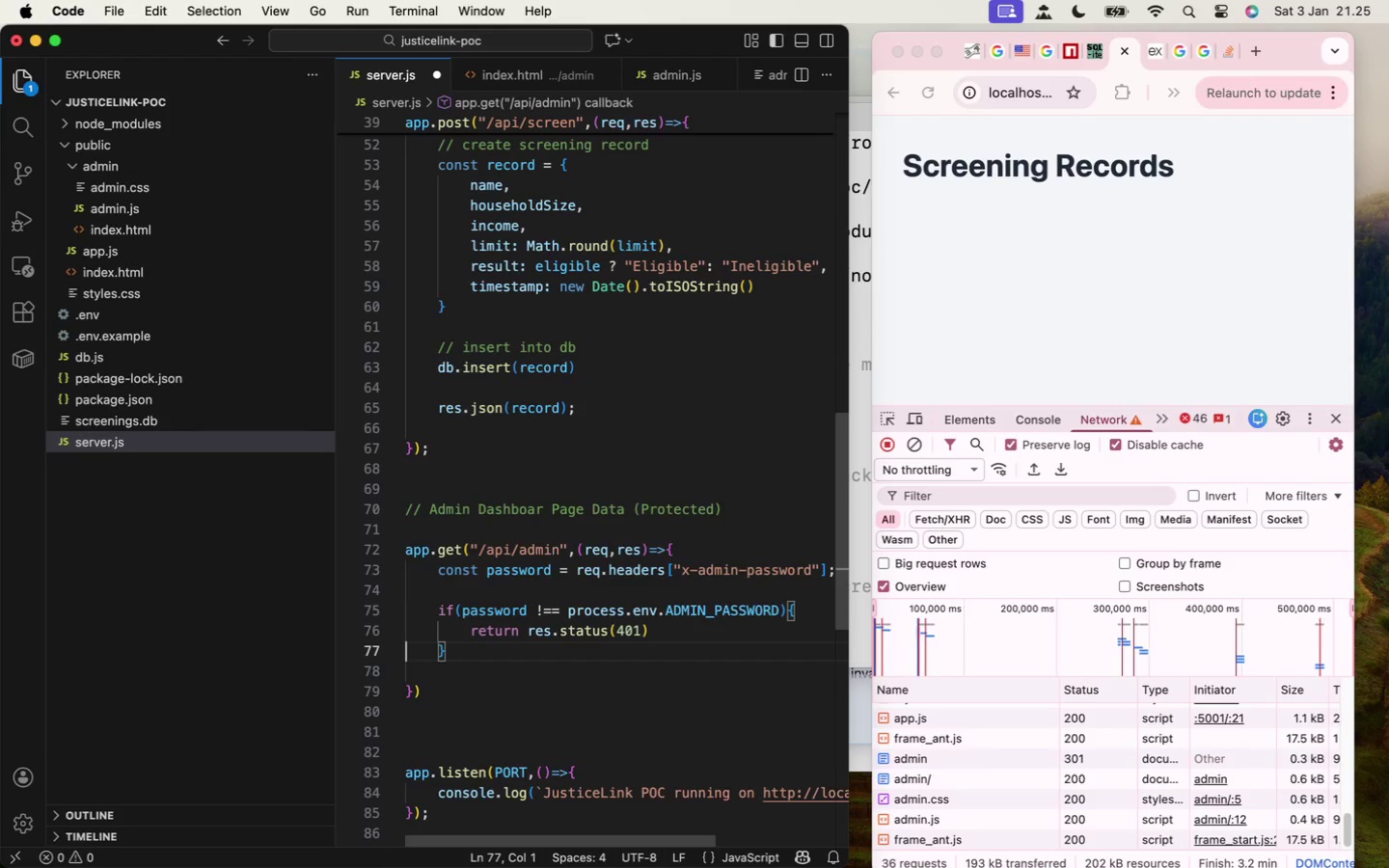 
key(ArrowLeft)
 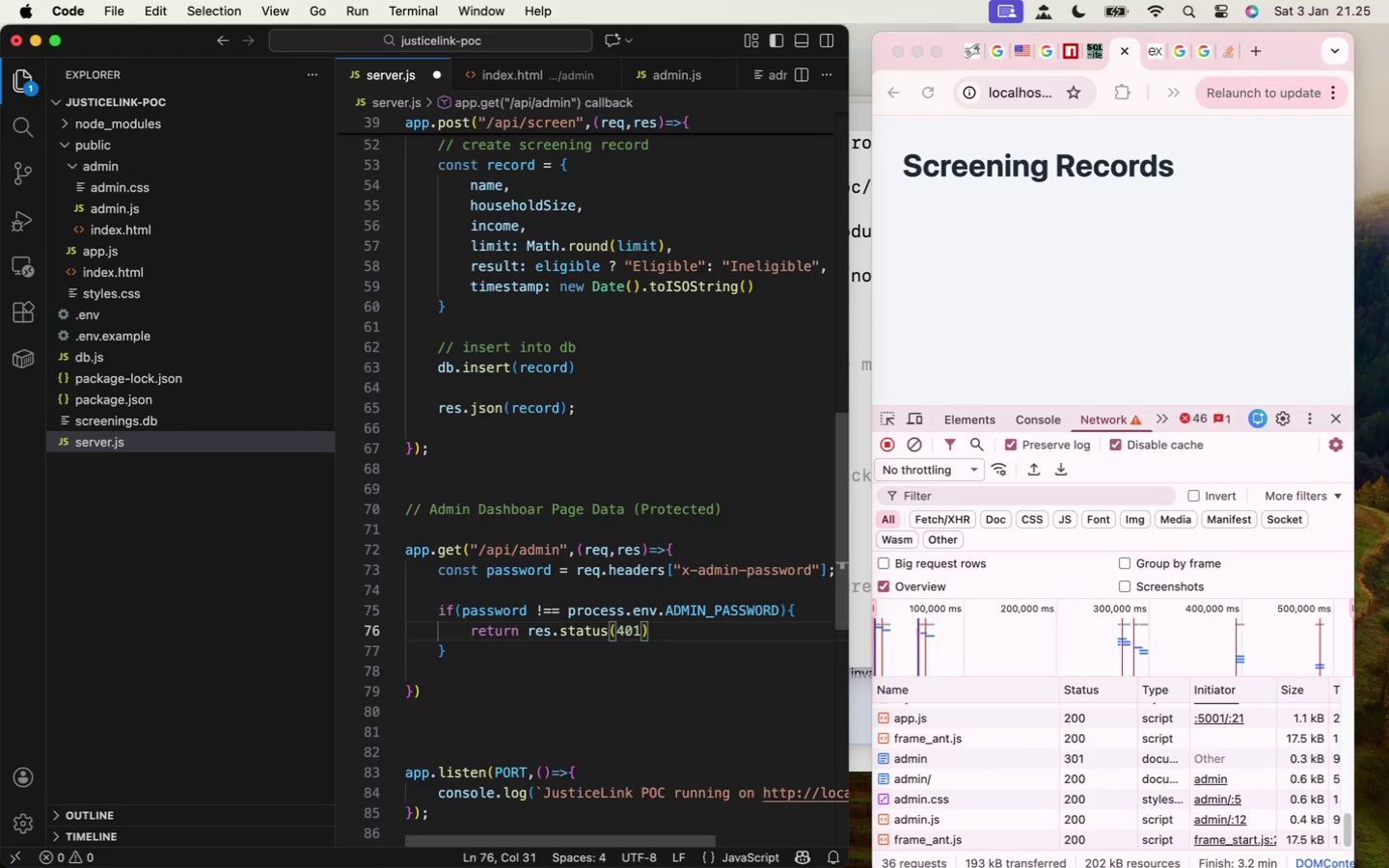 
type(.jaso)
key(Backspace)
key(Backspace)
key(Backspace)
type(son({error: )
 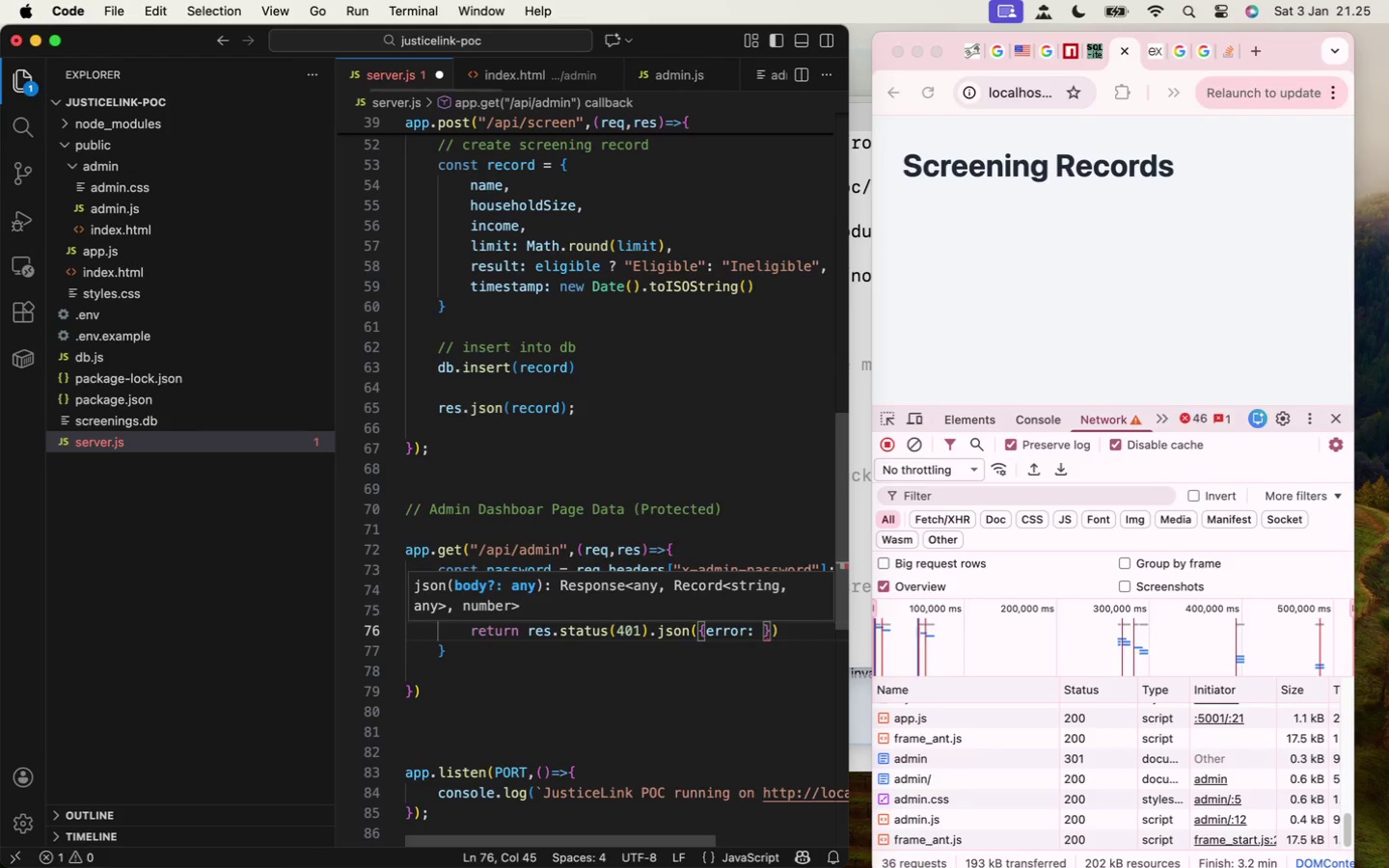 
type('Unauthorized)
 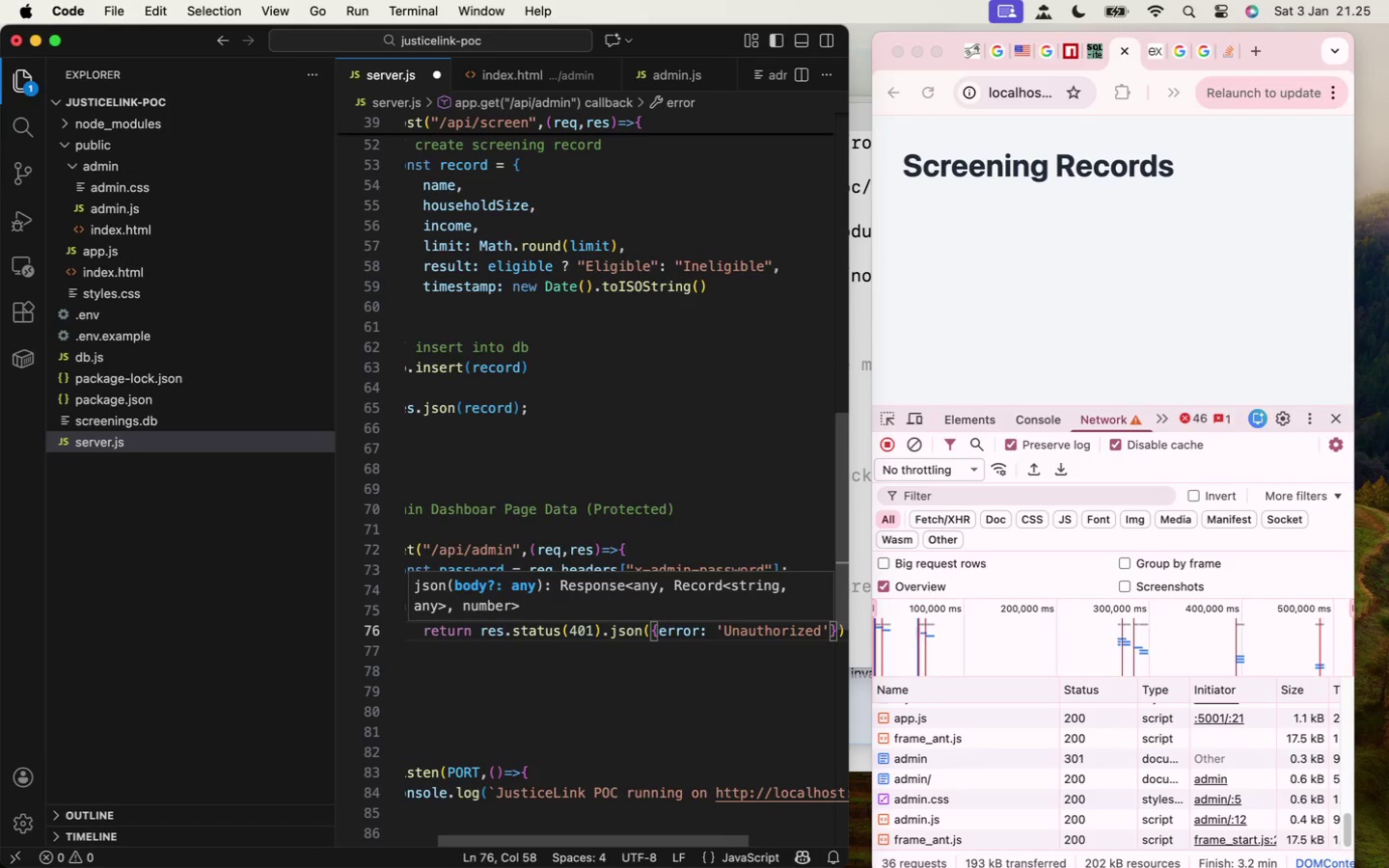 
key(ArrowRight)
 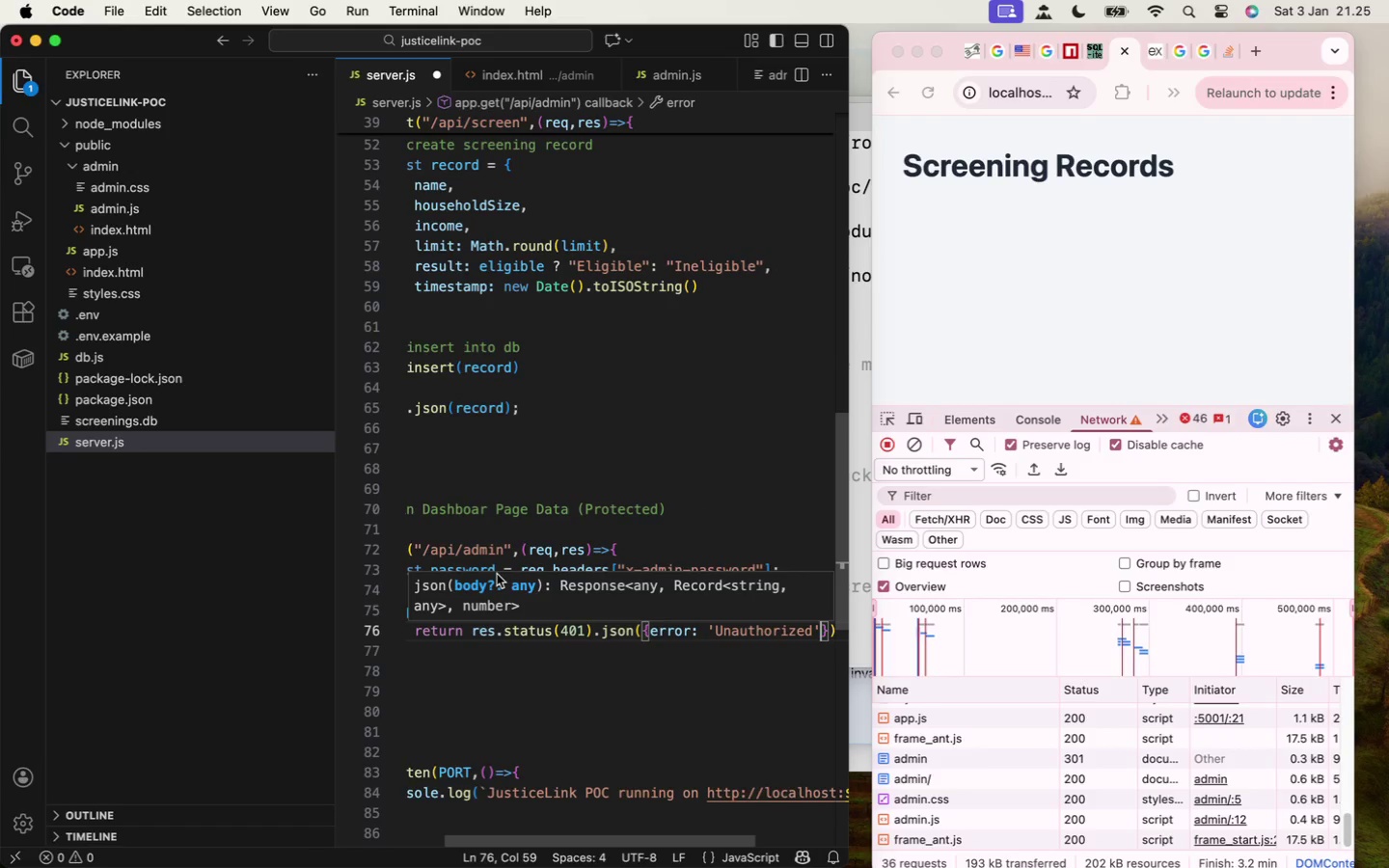 
key(ArrowRight)
 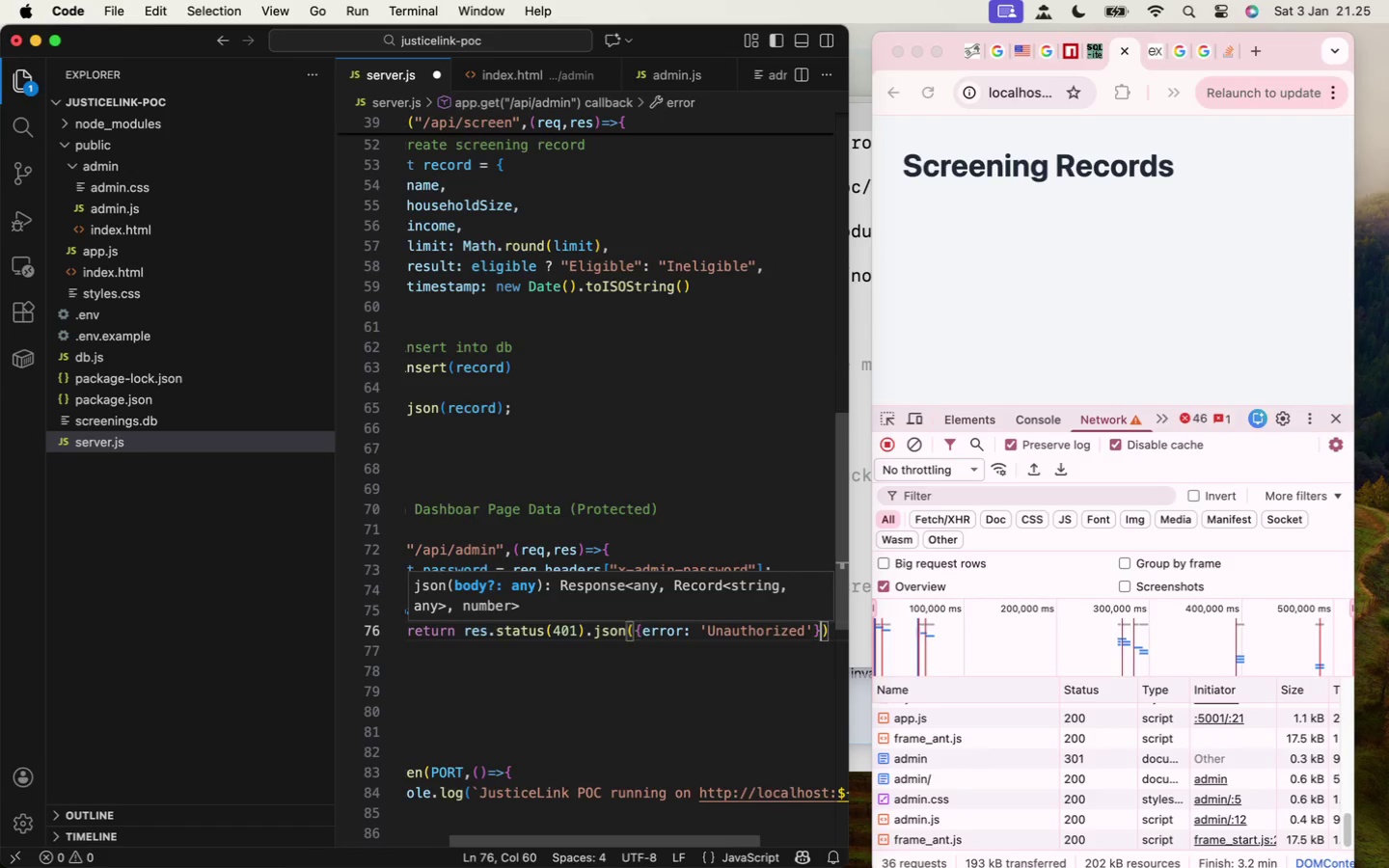 
key(ArrowRight)
 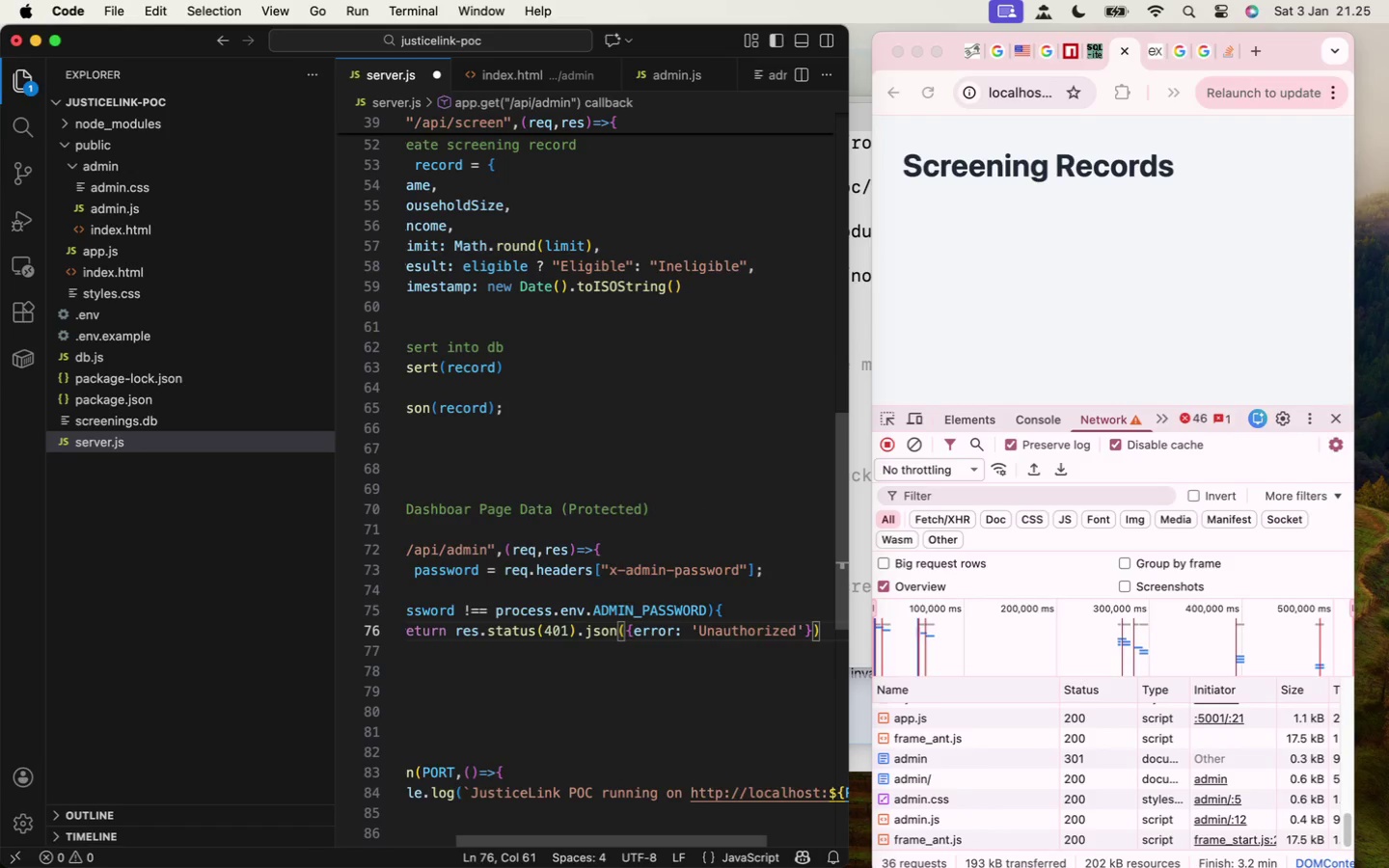 
key(Semicolon)
 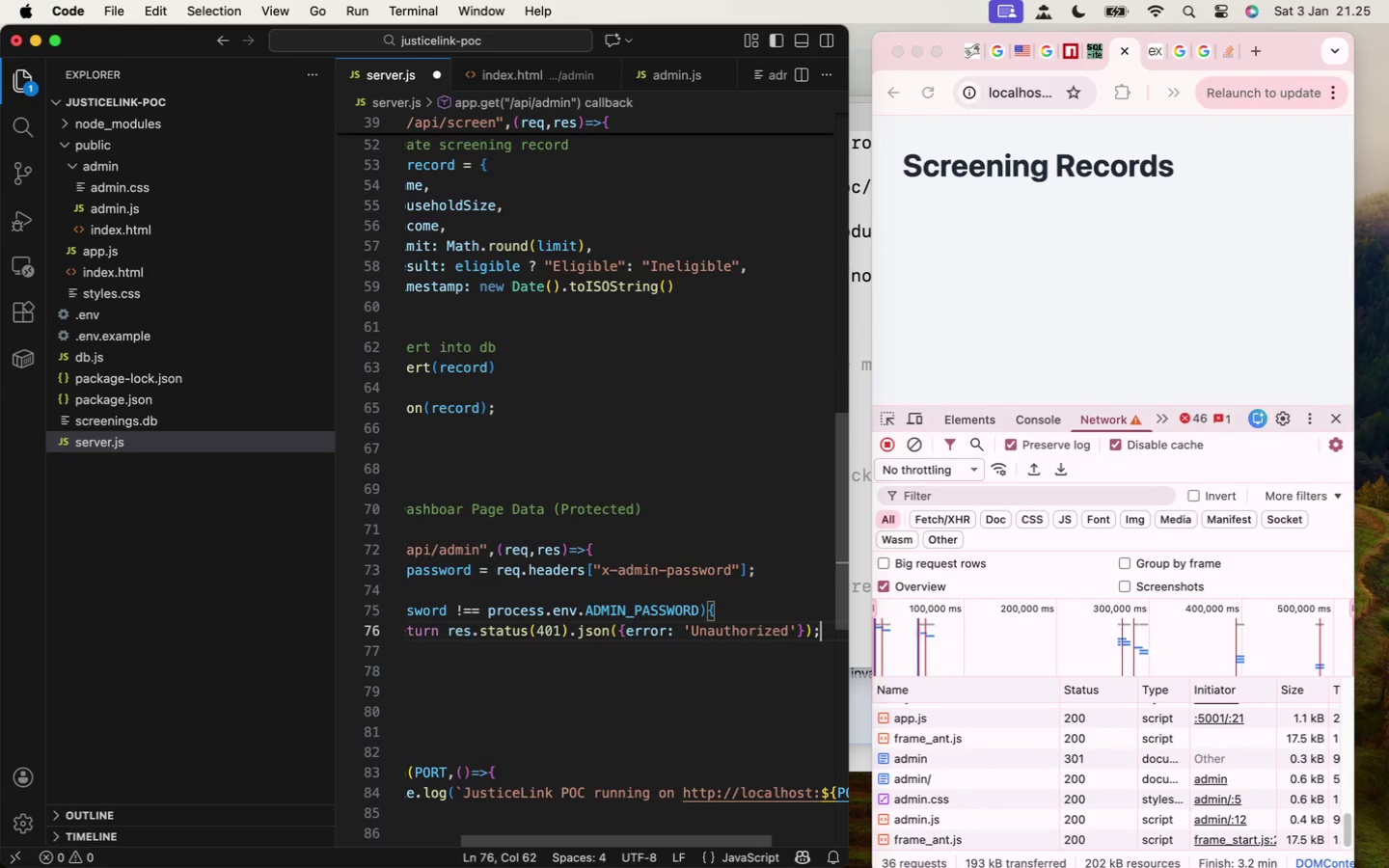 
key(Shift+ShiftRight)
 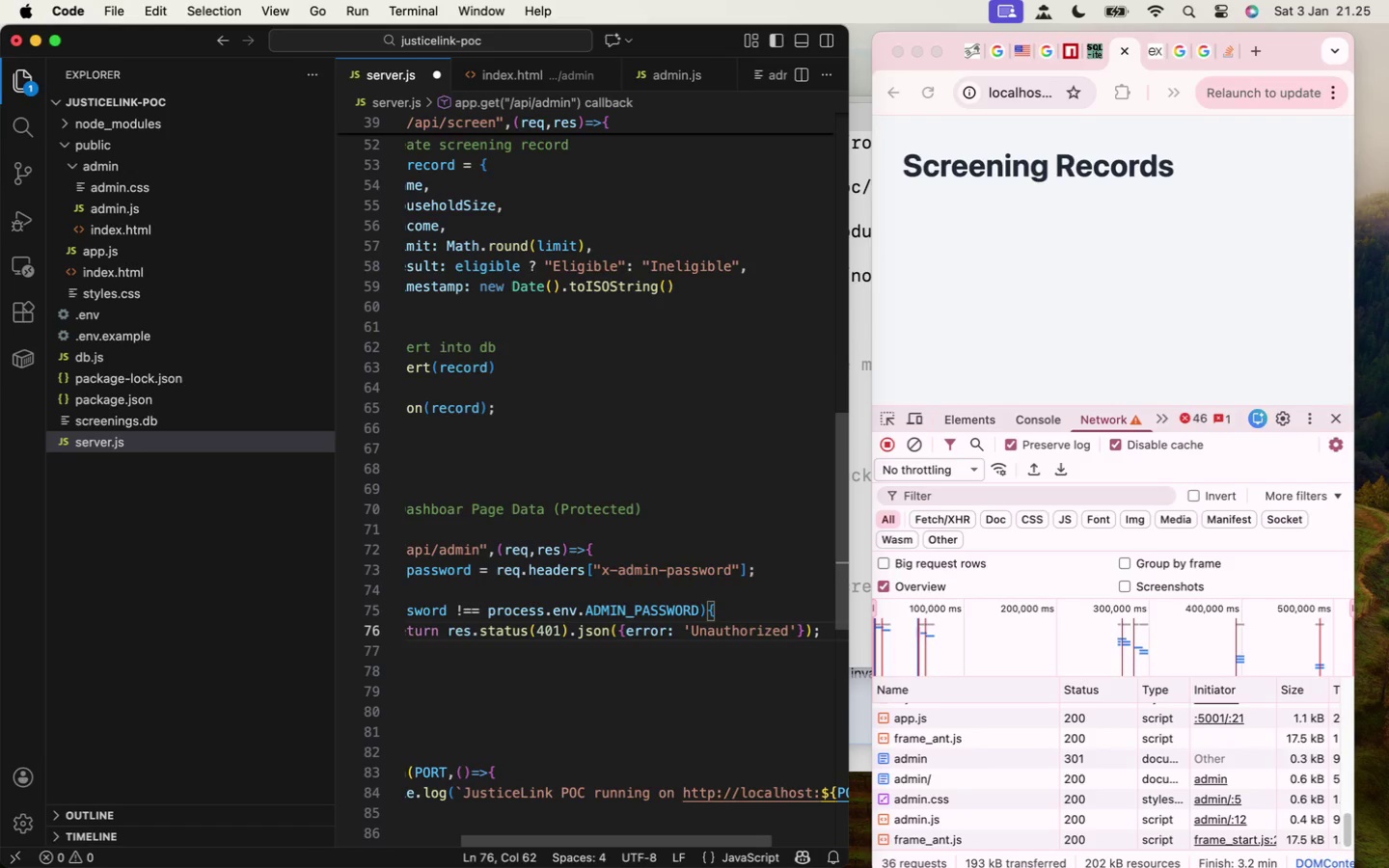 
key(Shift+ShiftRight)
 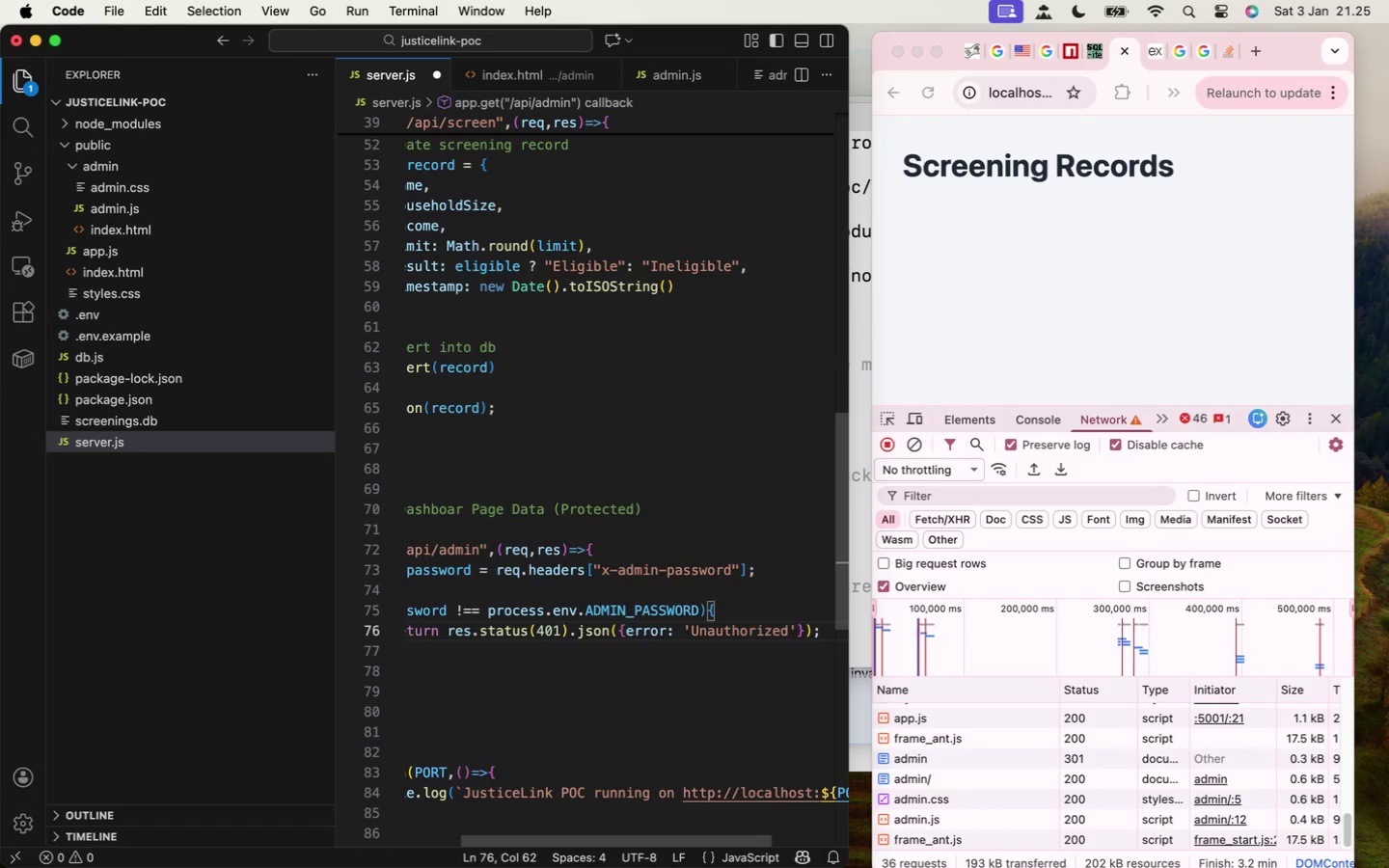 
key(ArrowUp)
 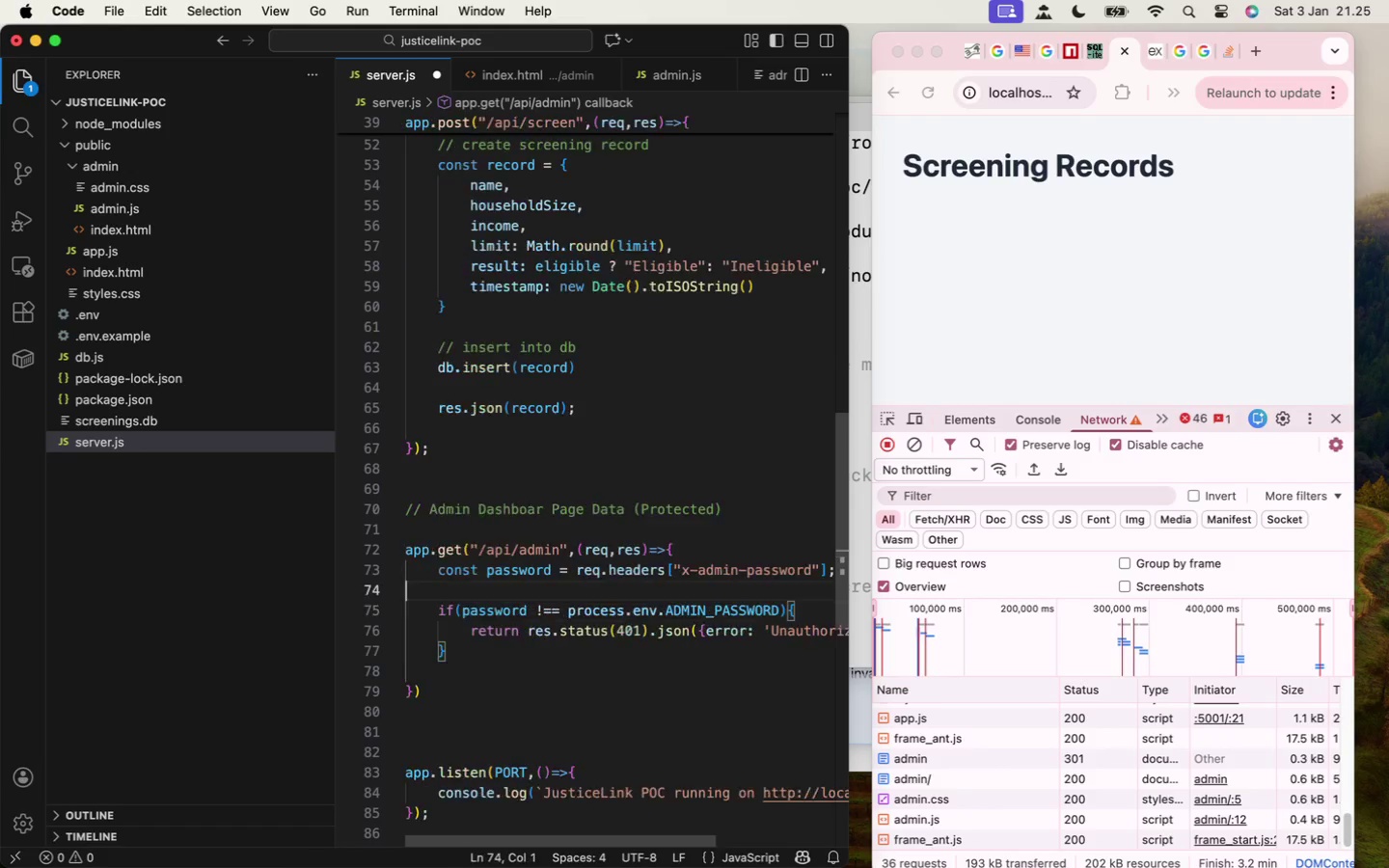 
key(ArrowUp)
 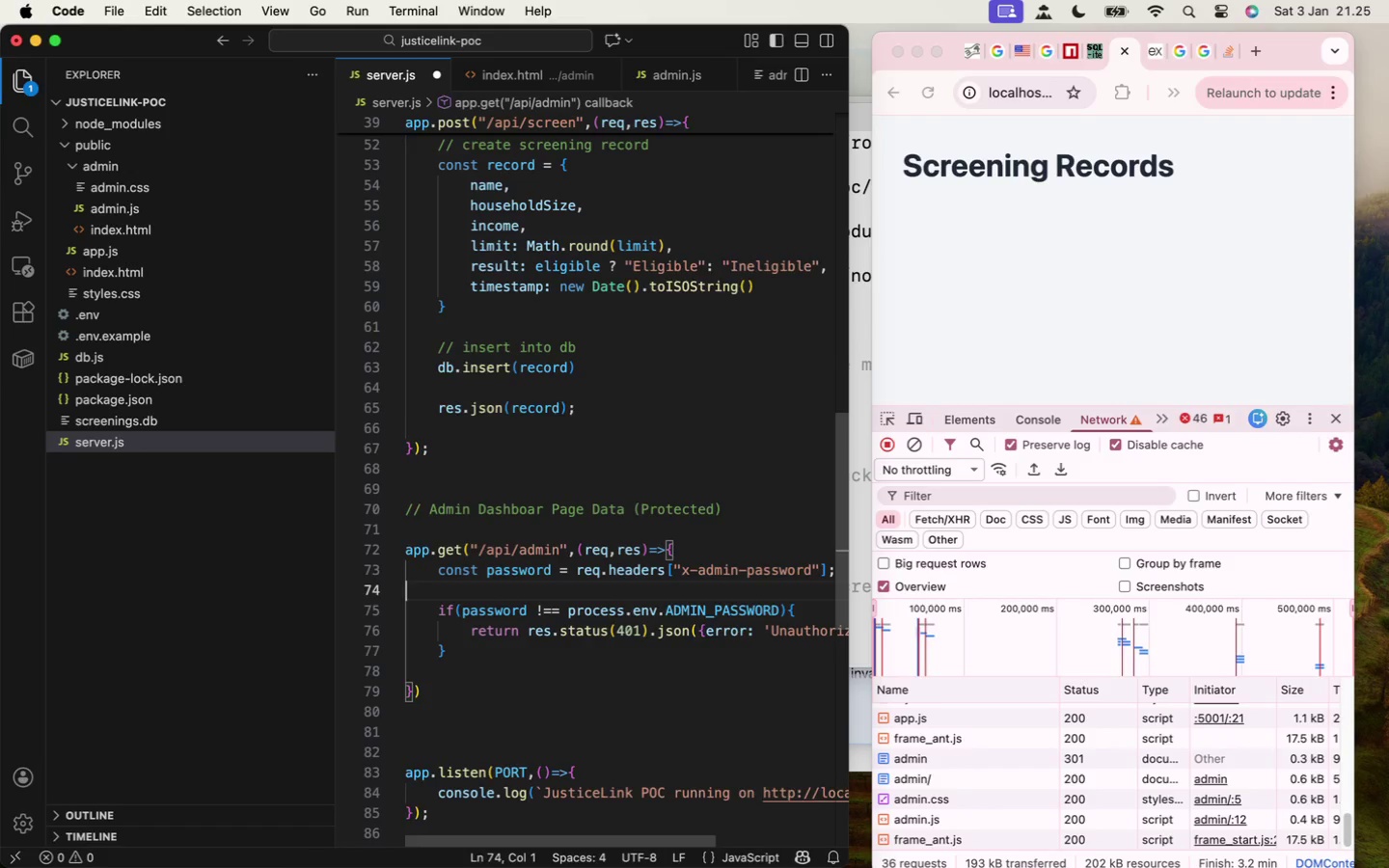 
key(ArrowUp)
 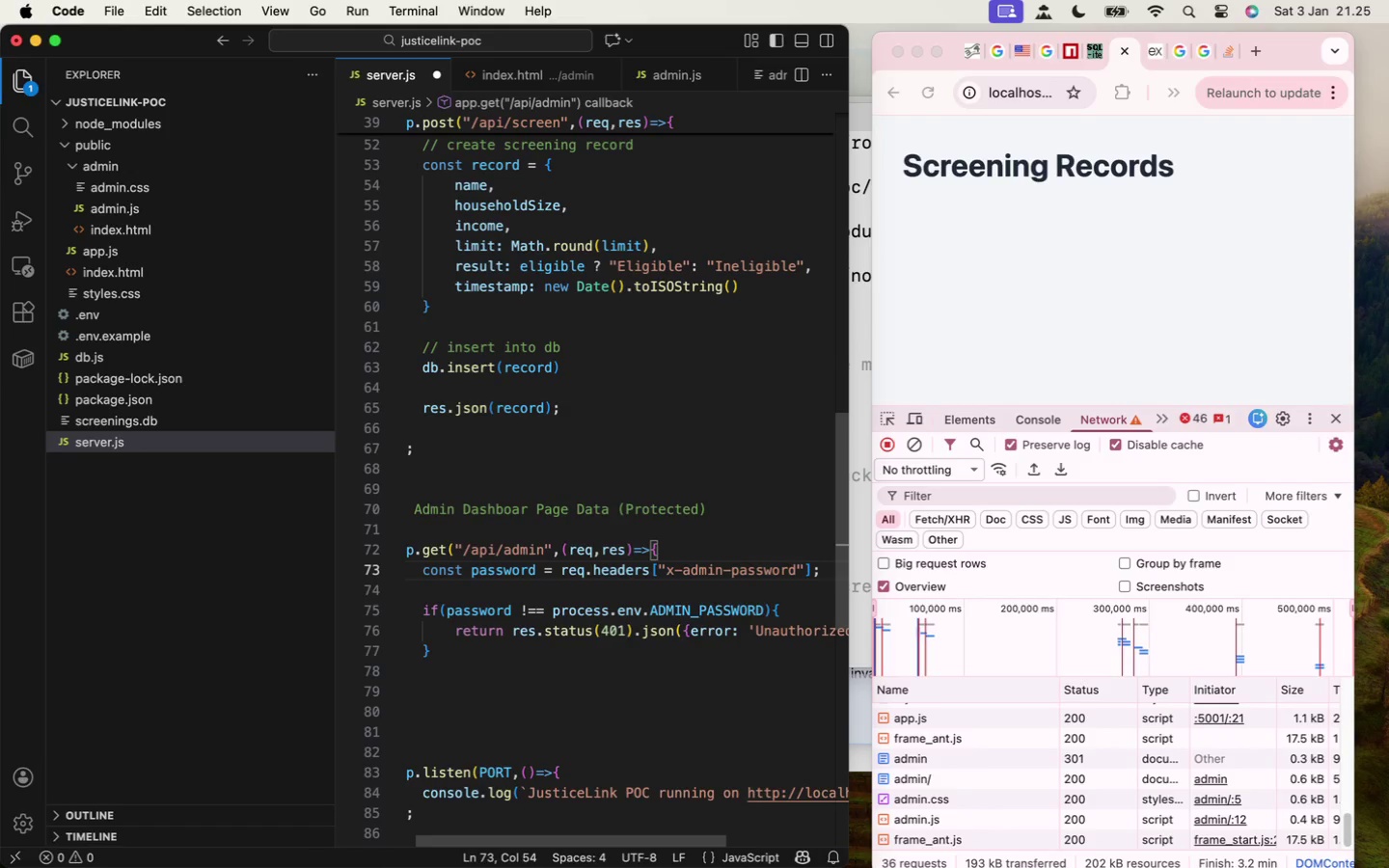 
key(Shift+ShiftRight)
 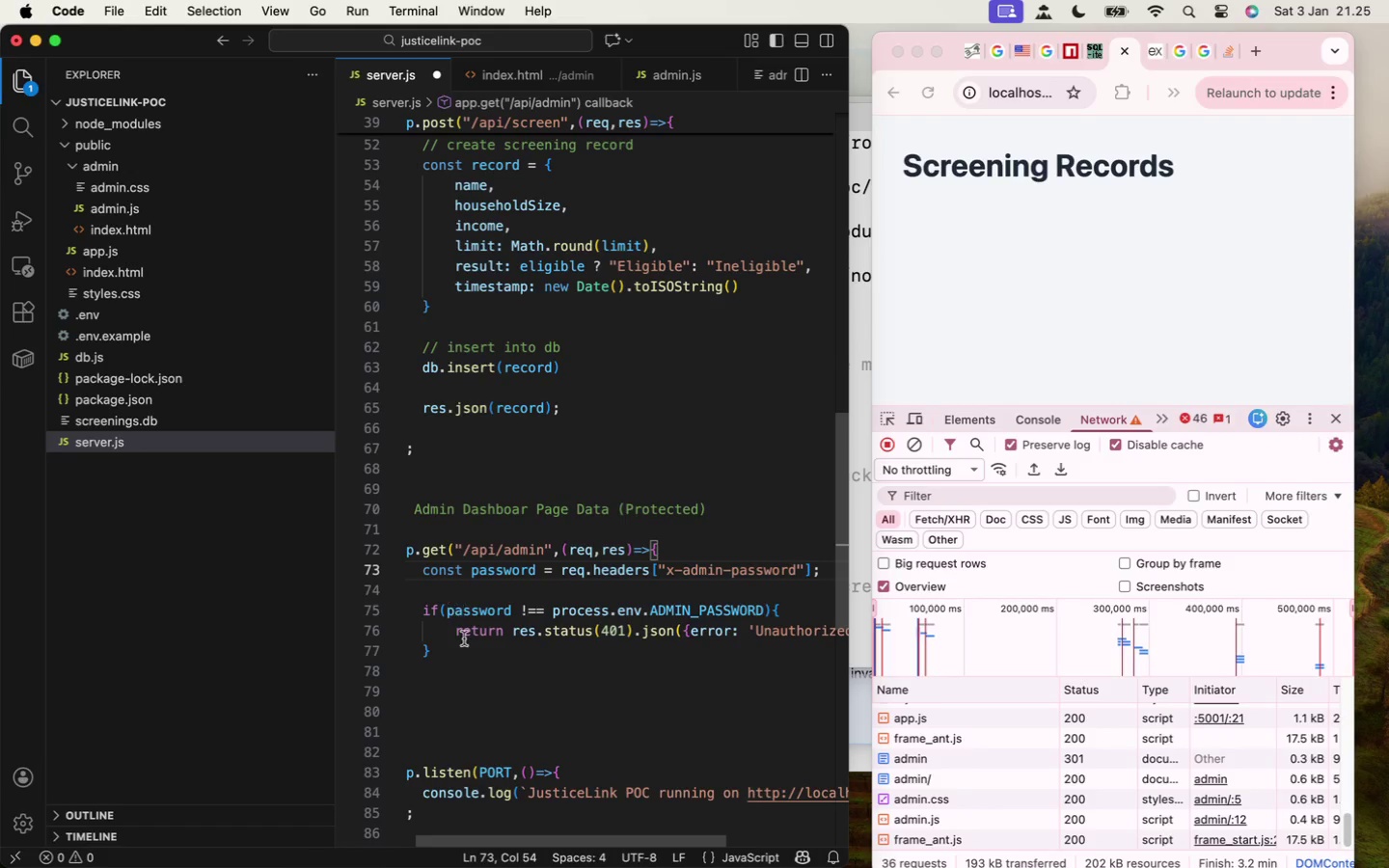 
left_click([470, 662])
 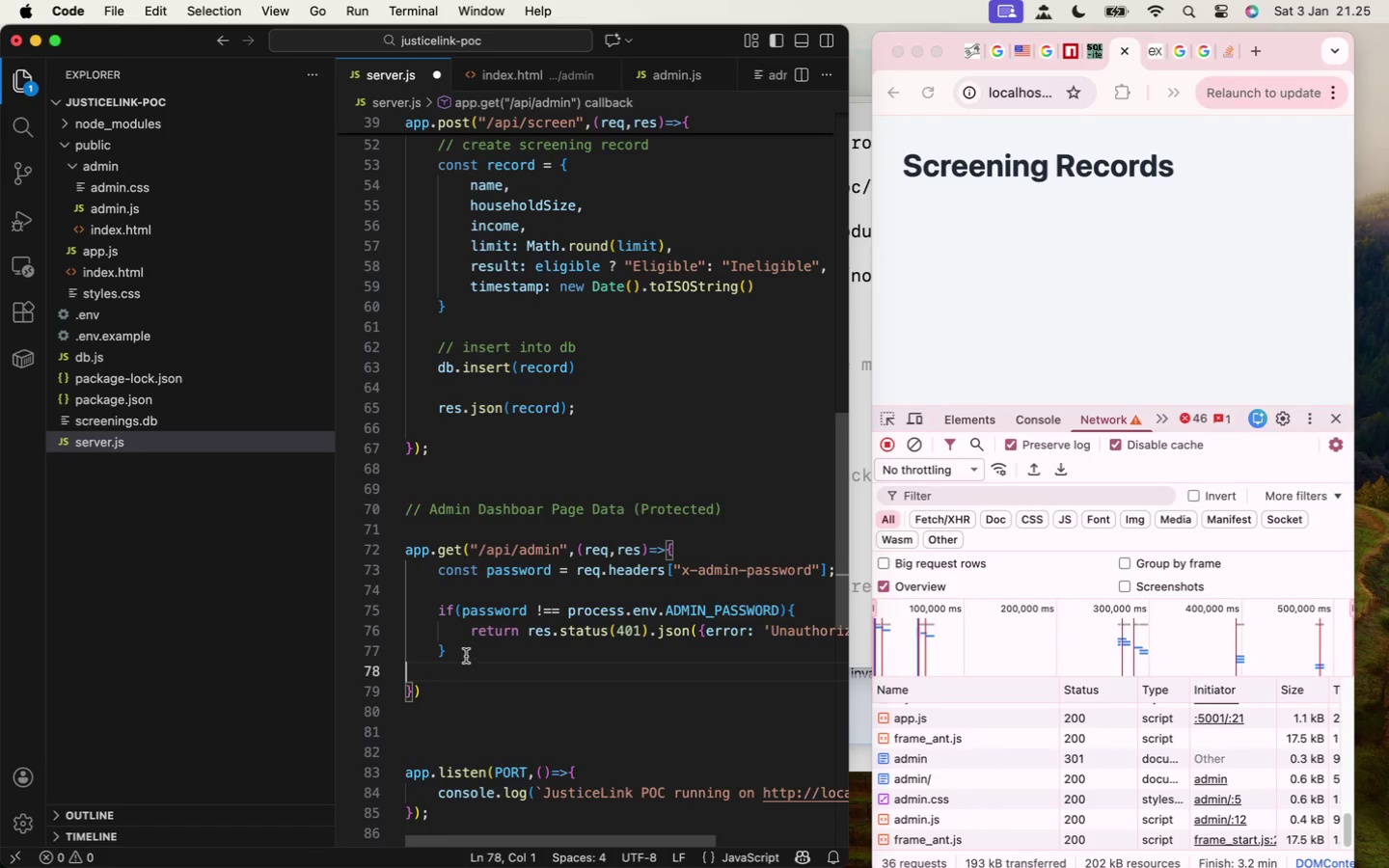 
left_click([464, 656])
 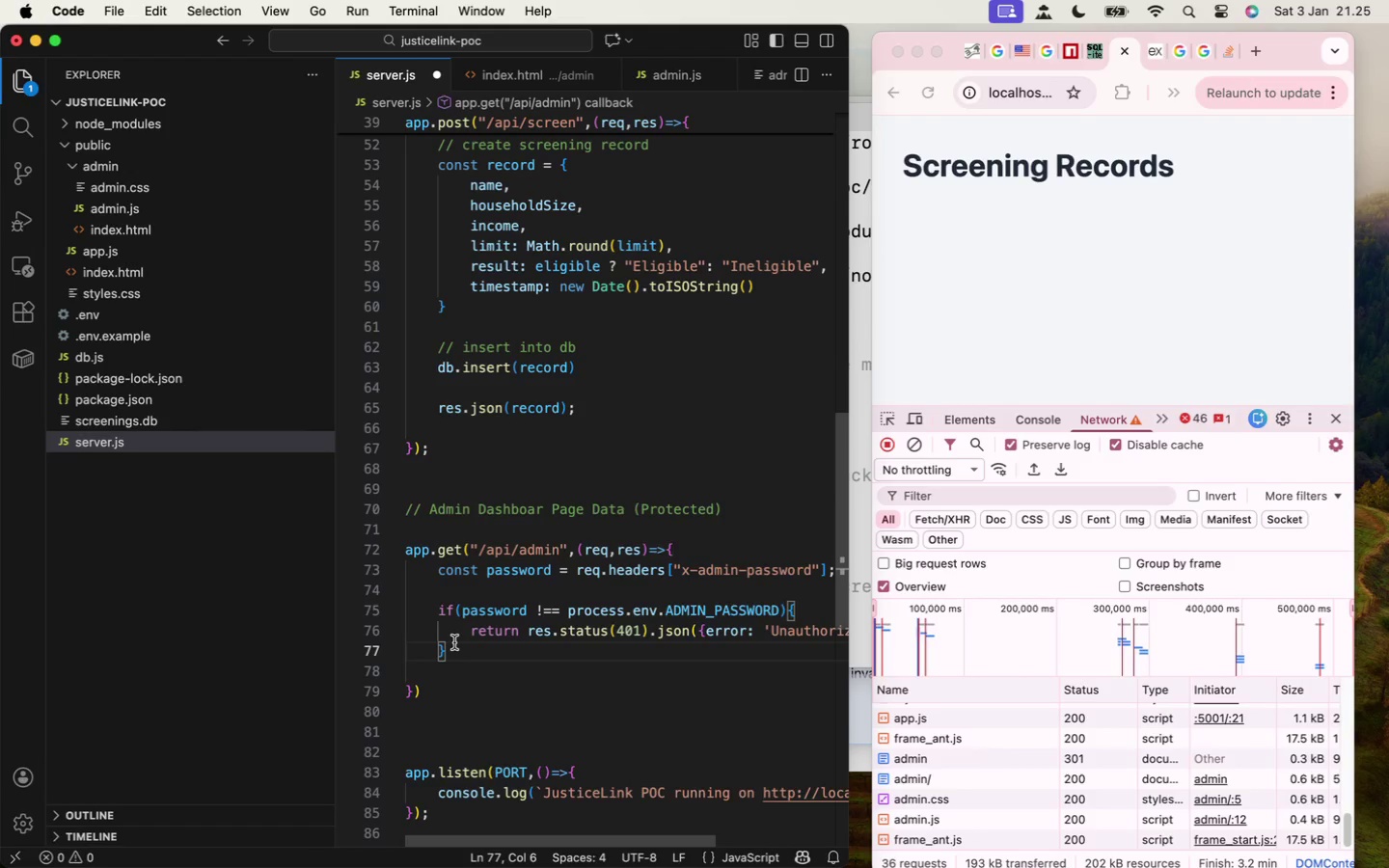 
key(Enter)
 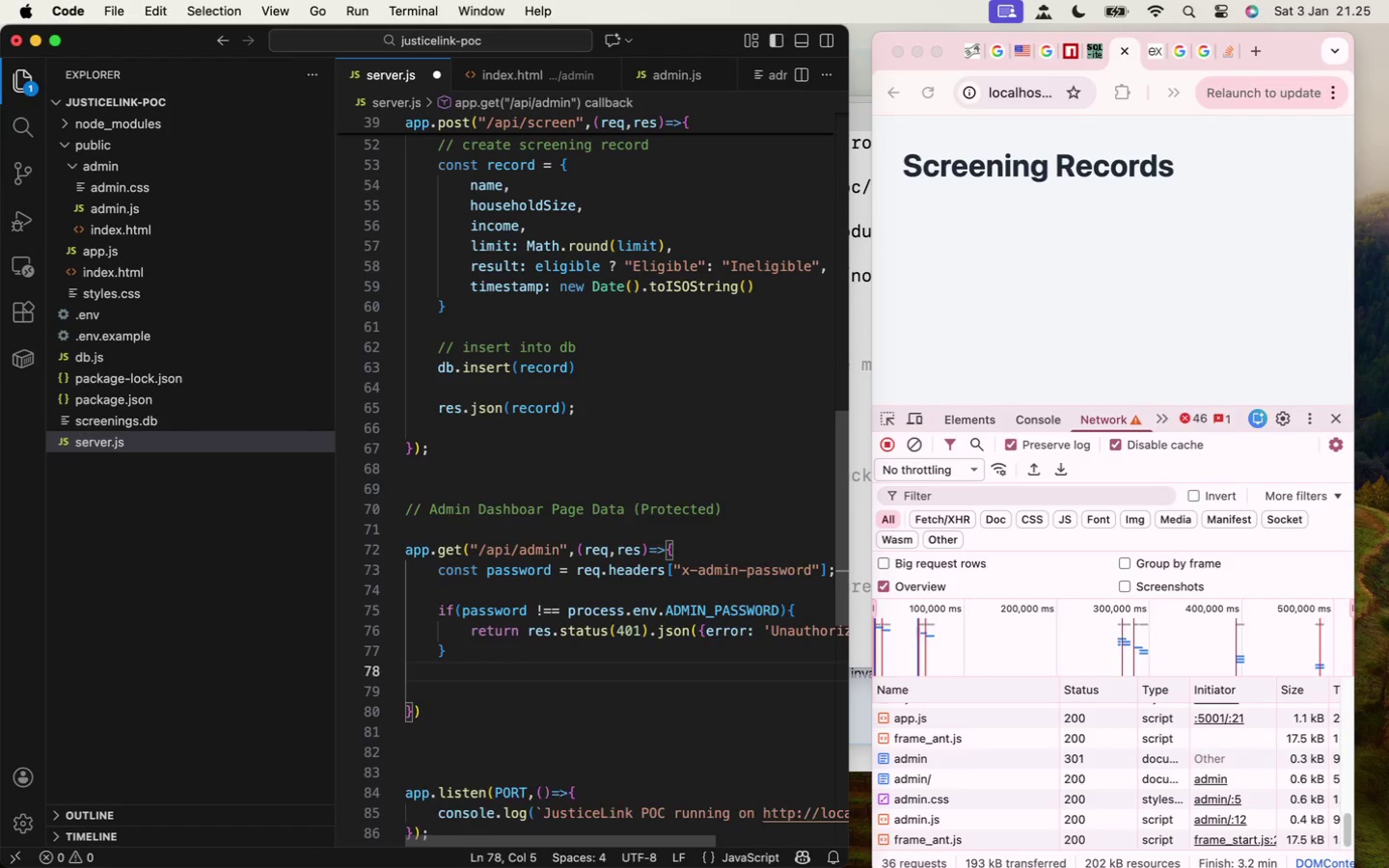 
key(Enter)
 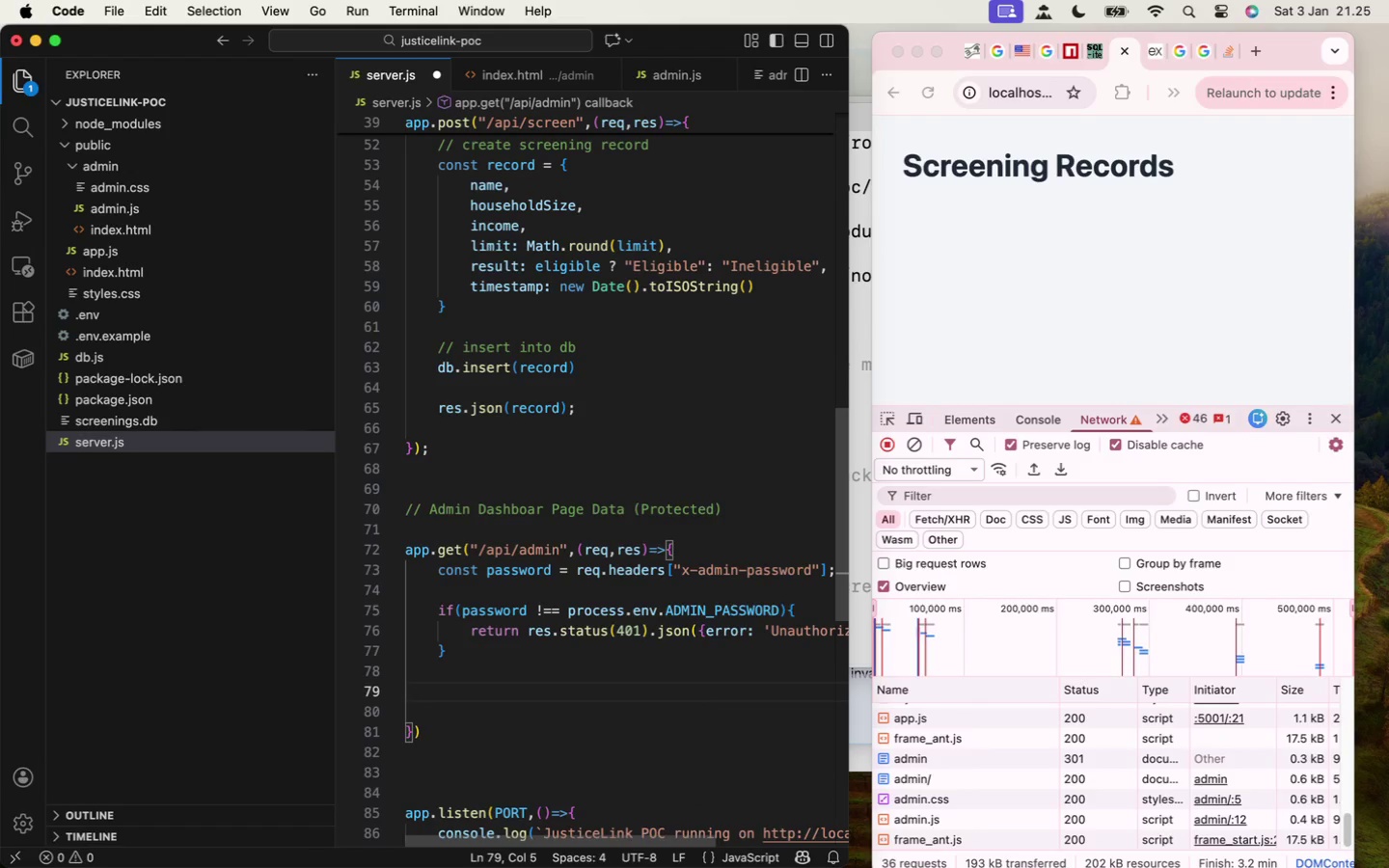 
type(cons)
 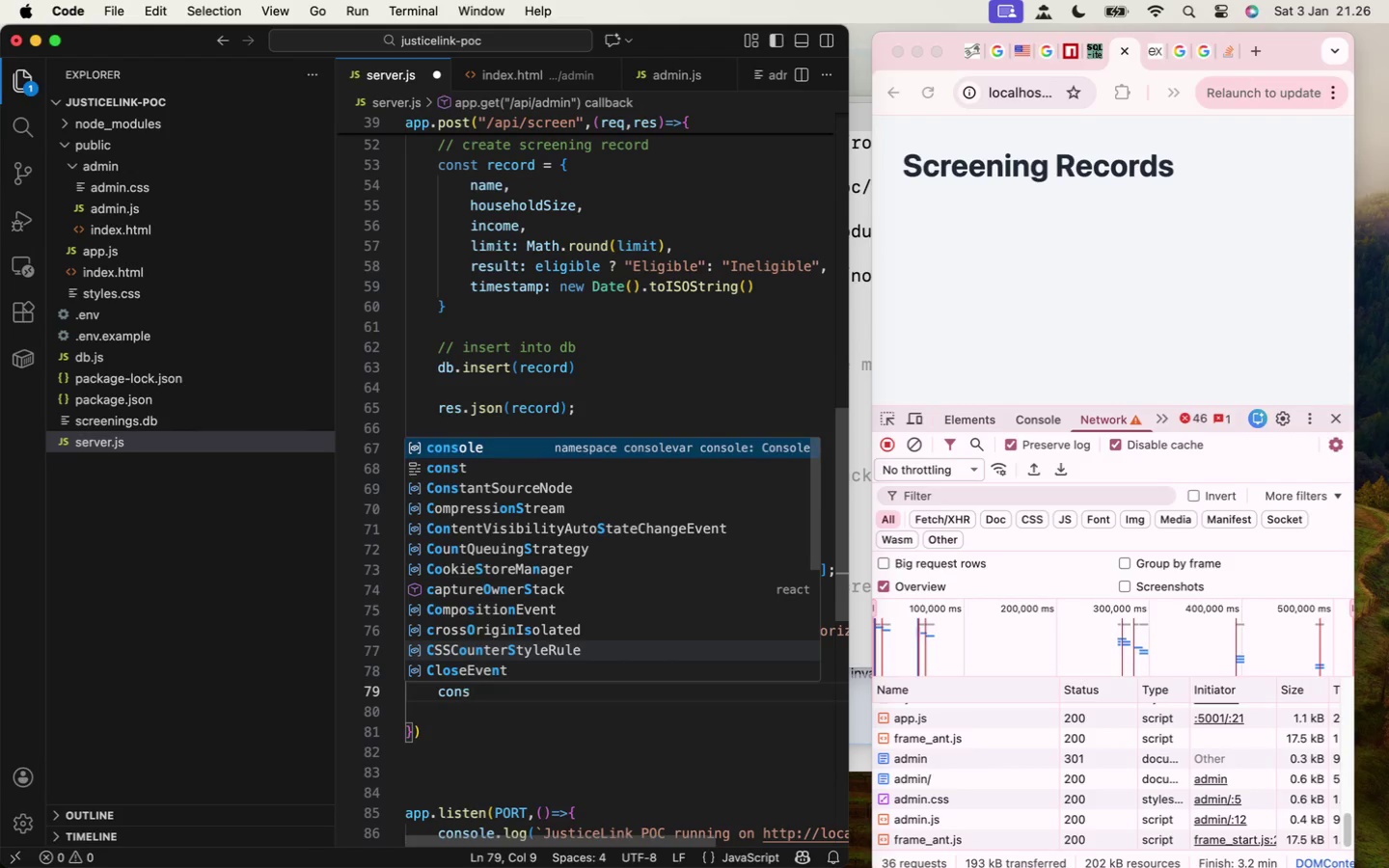 
wait(22.47)
 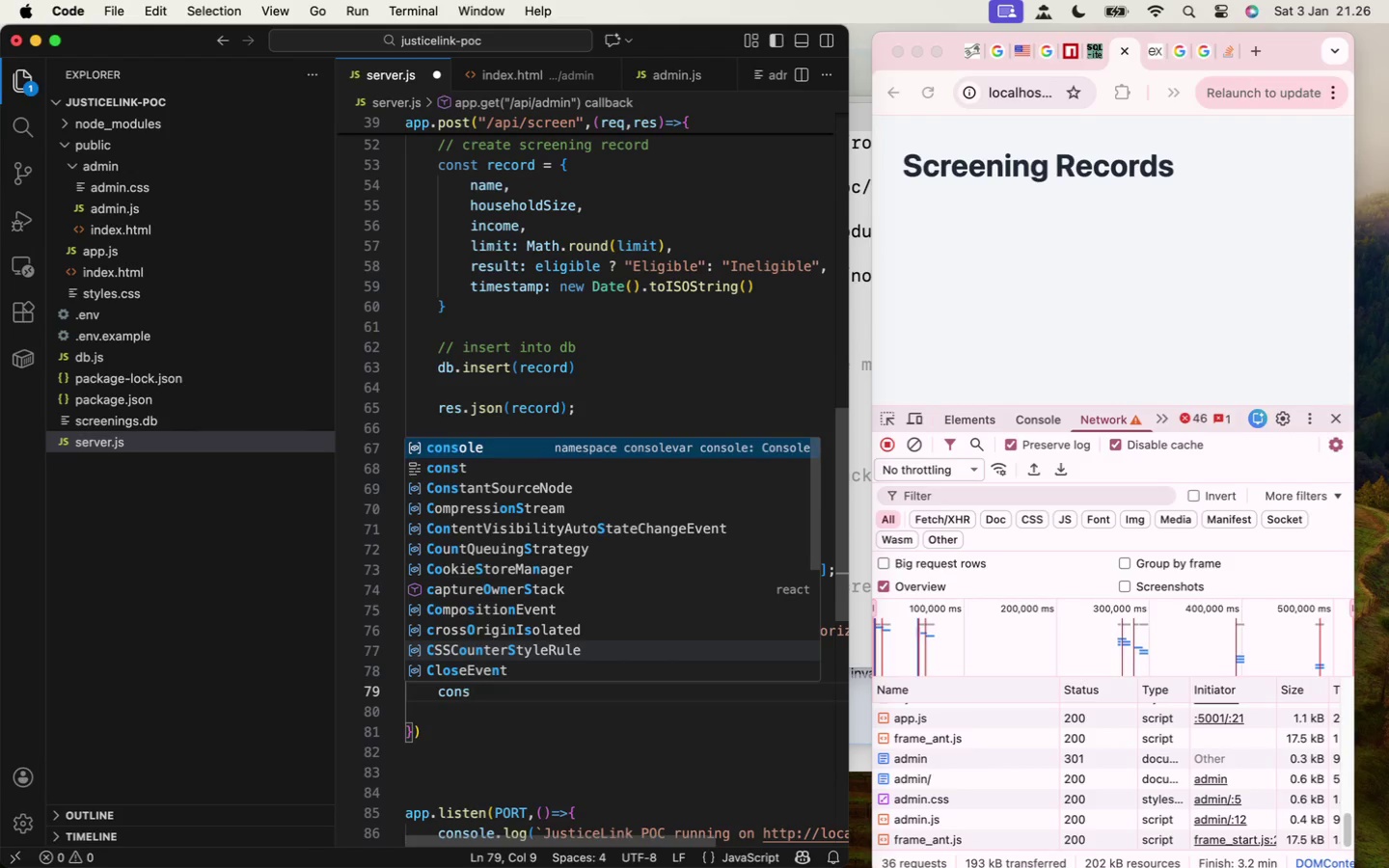 
left_click([521, 712])
 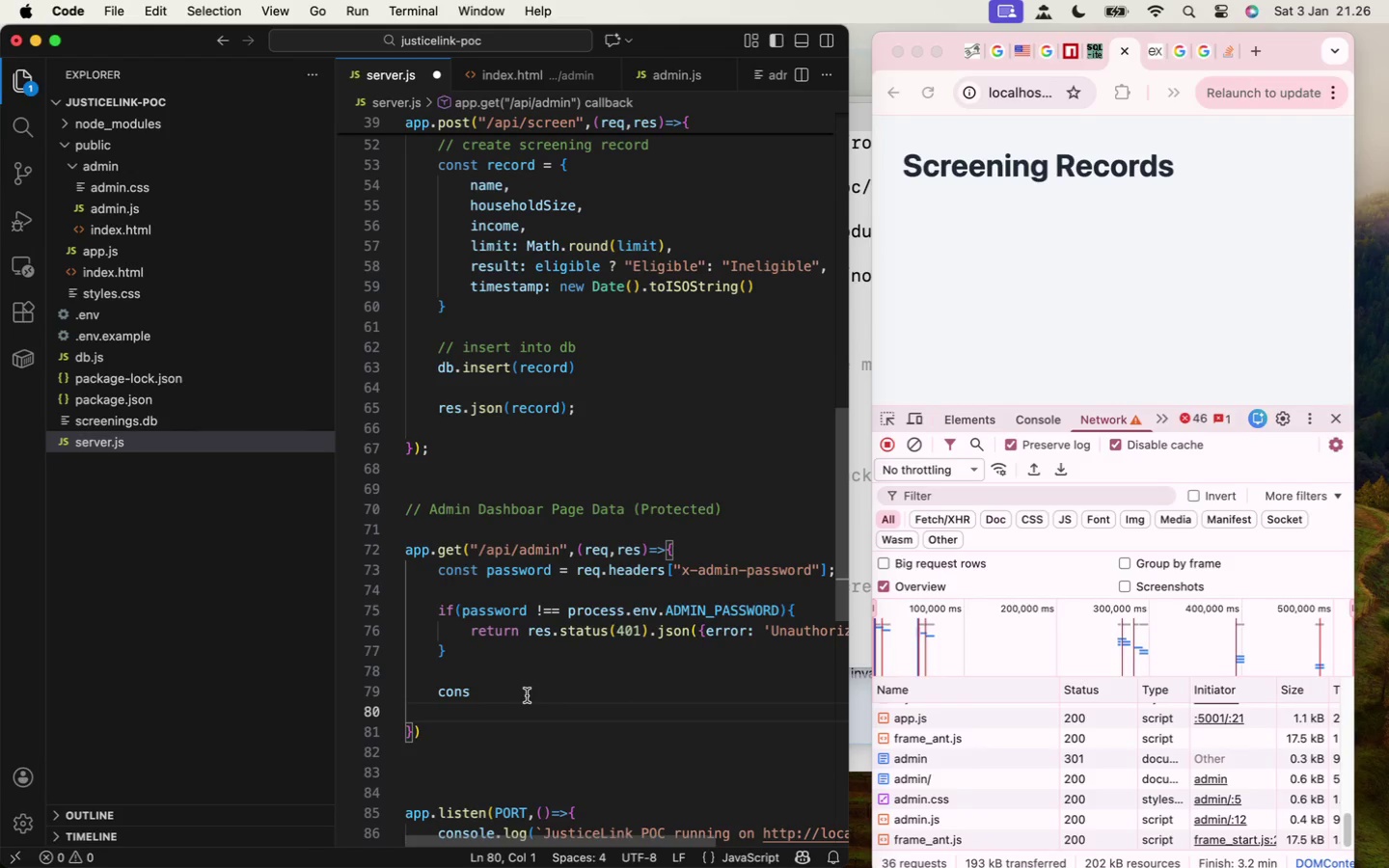 
left_click([527, 695])
 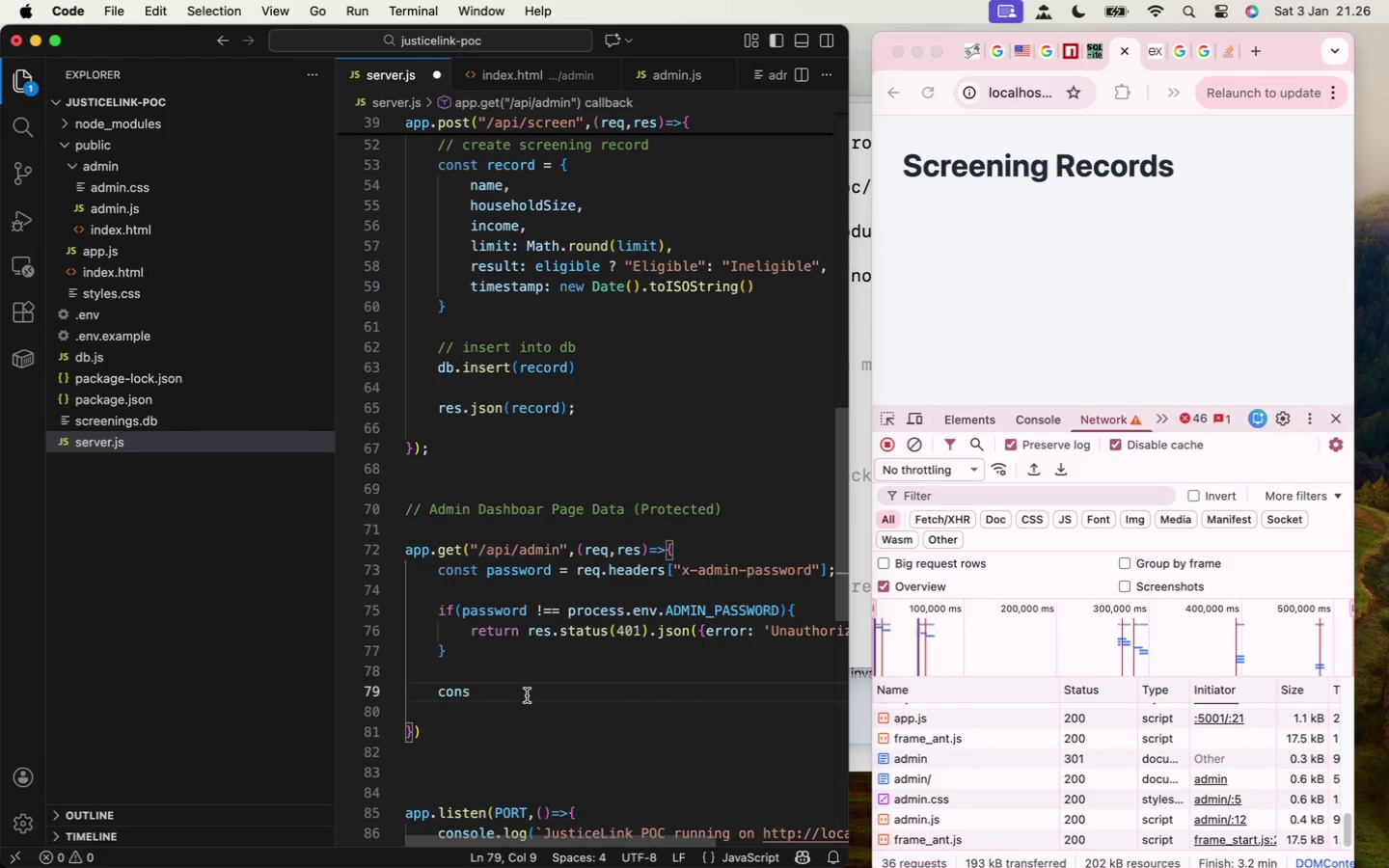 
type( d)
key(Backspace)
key(Backspace)
type(t data = db.)
 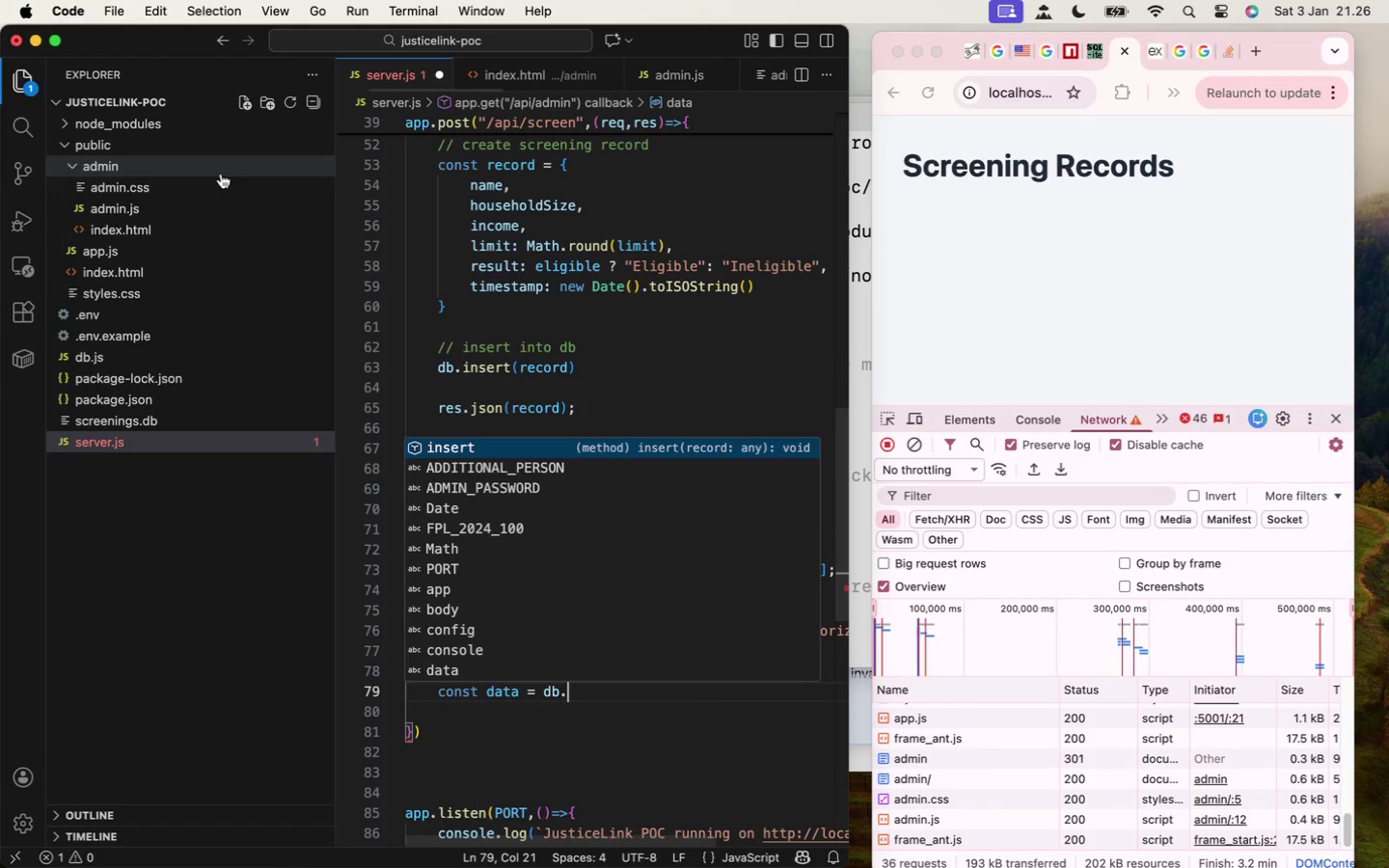 
left_click([150, 359])
 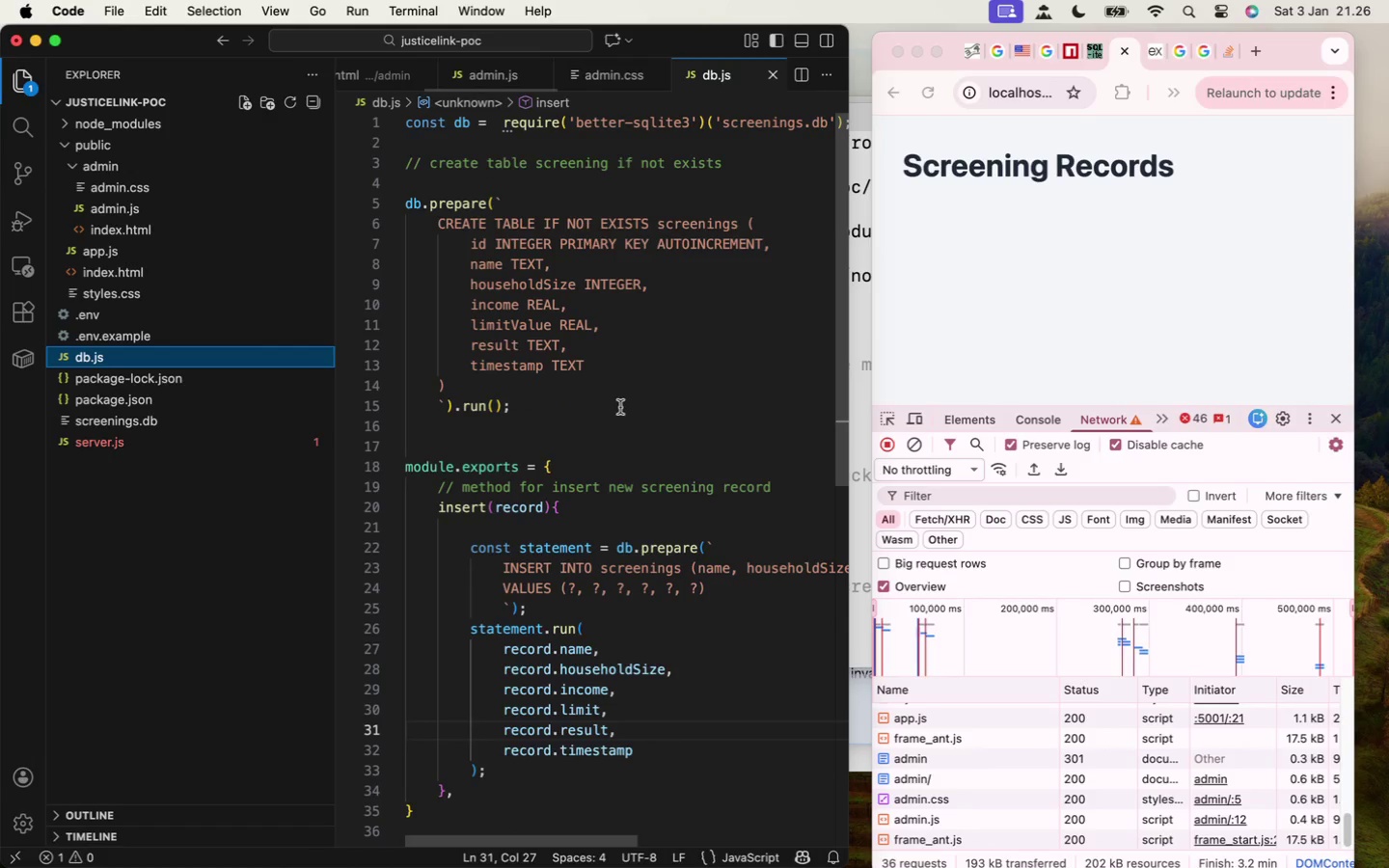 
scroll: coordinate [621, 405], scroll_direction: down, amount: 4.0
 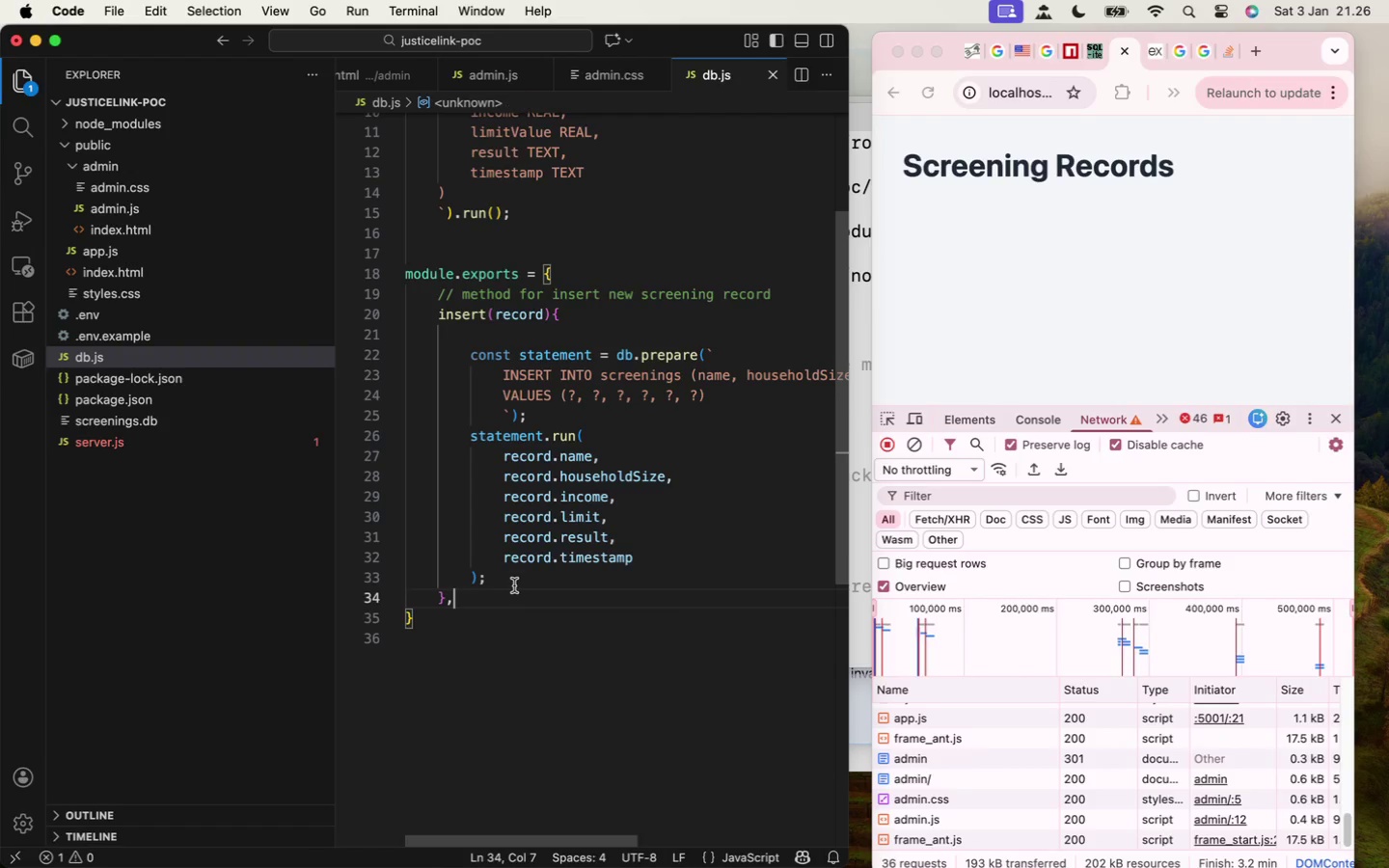 
key(Enter)
 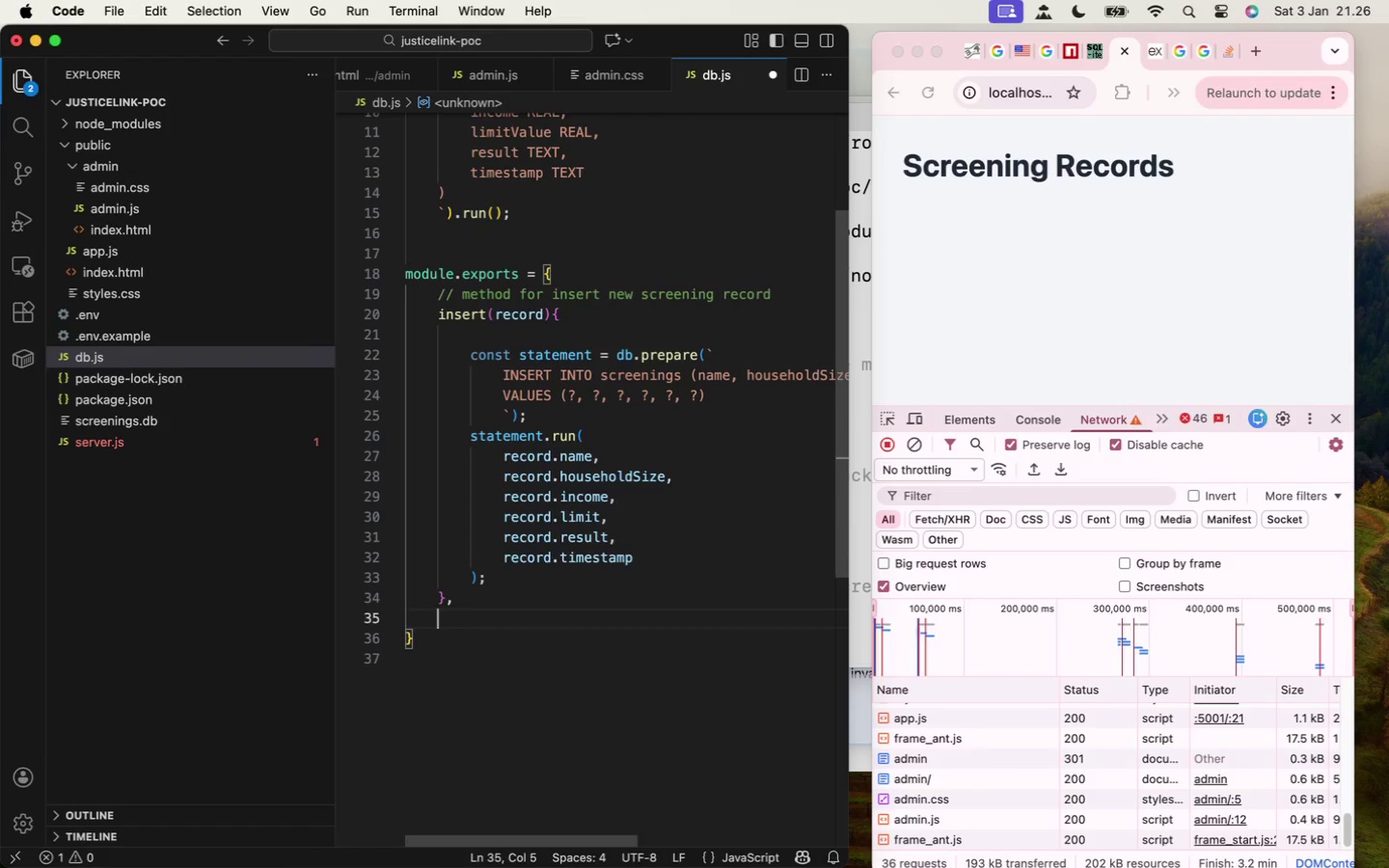 
key(Enter)
 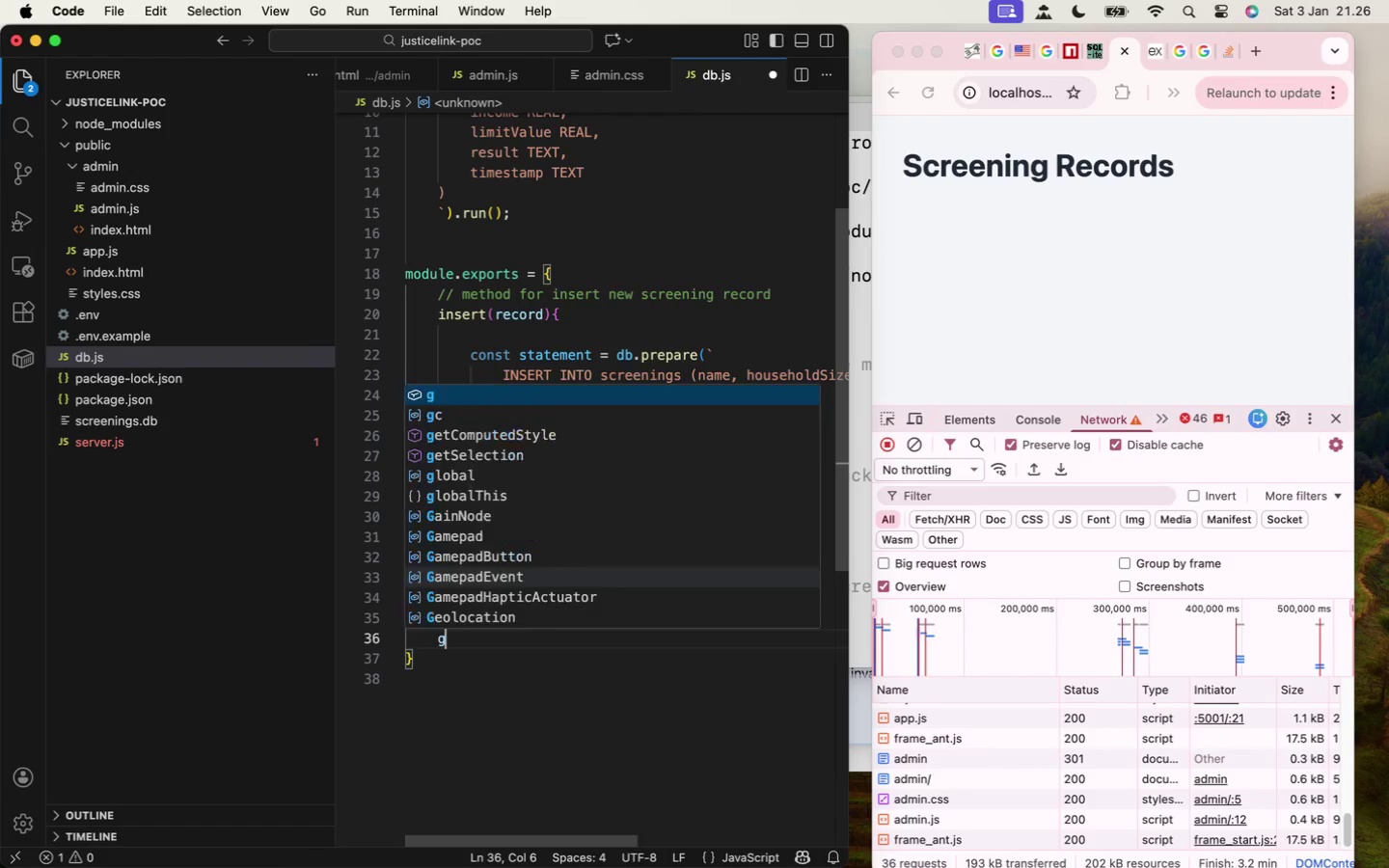 
type(getAll)
 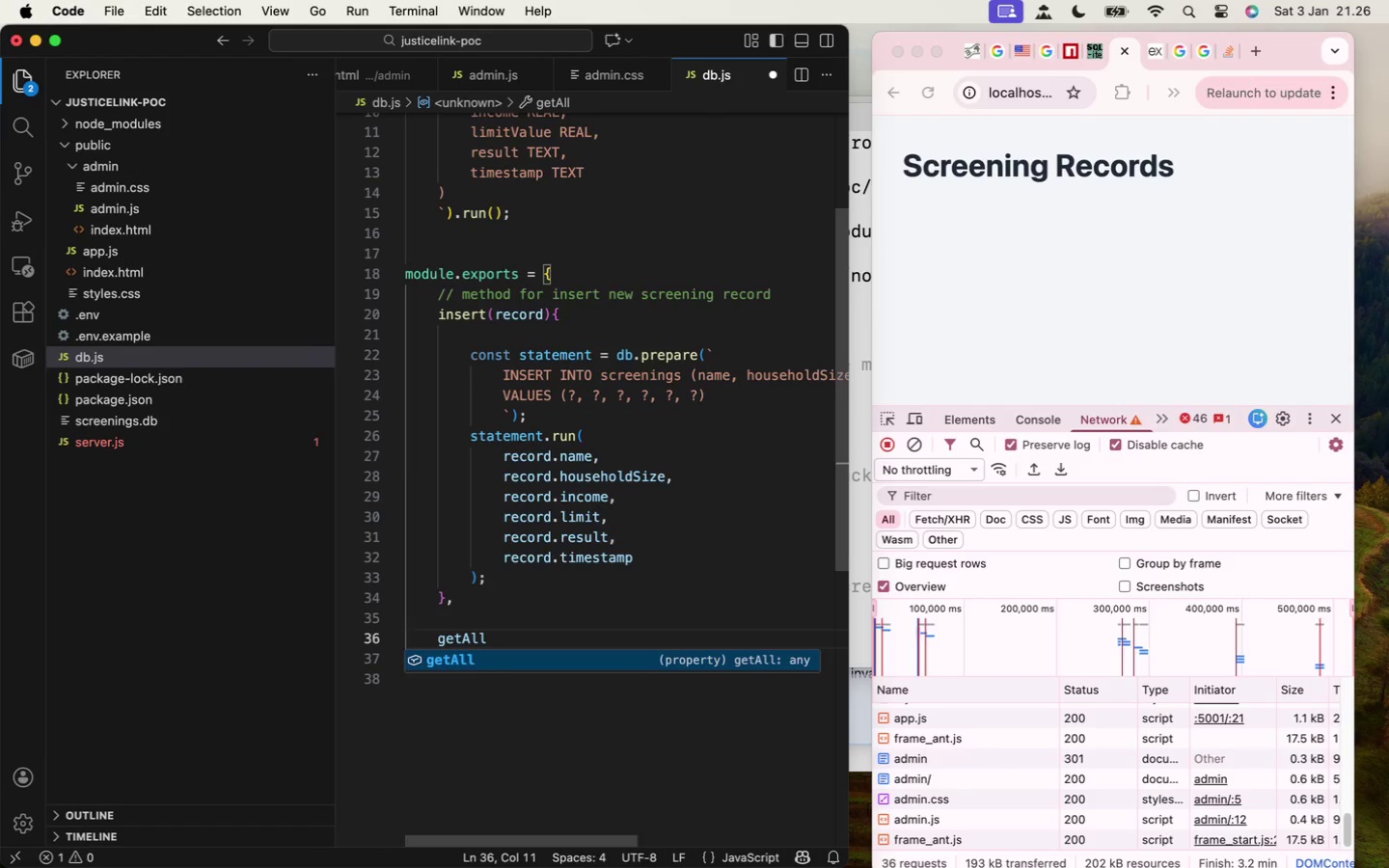 
hold_key(key=ShiftLeft, duration=0.88)
 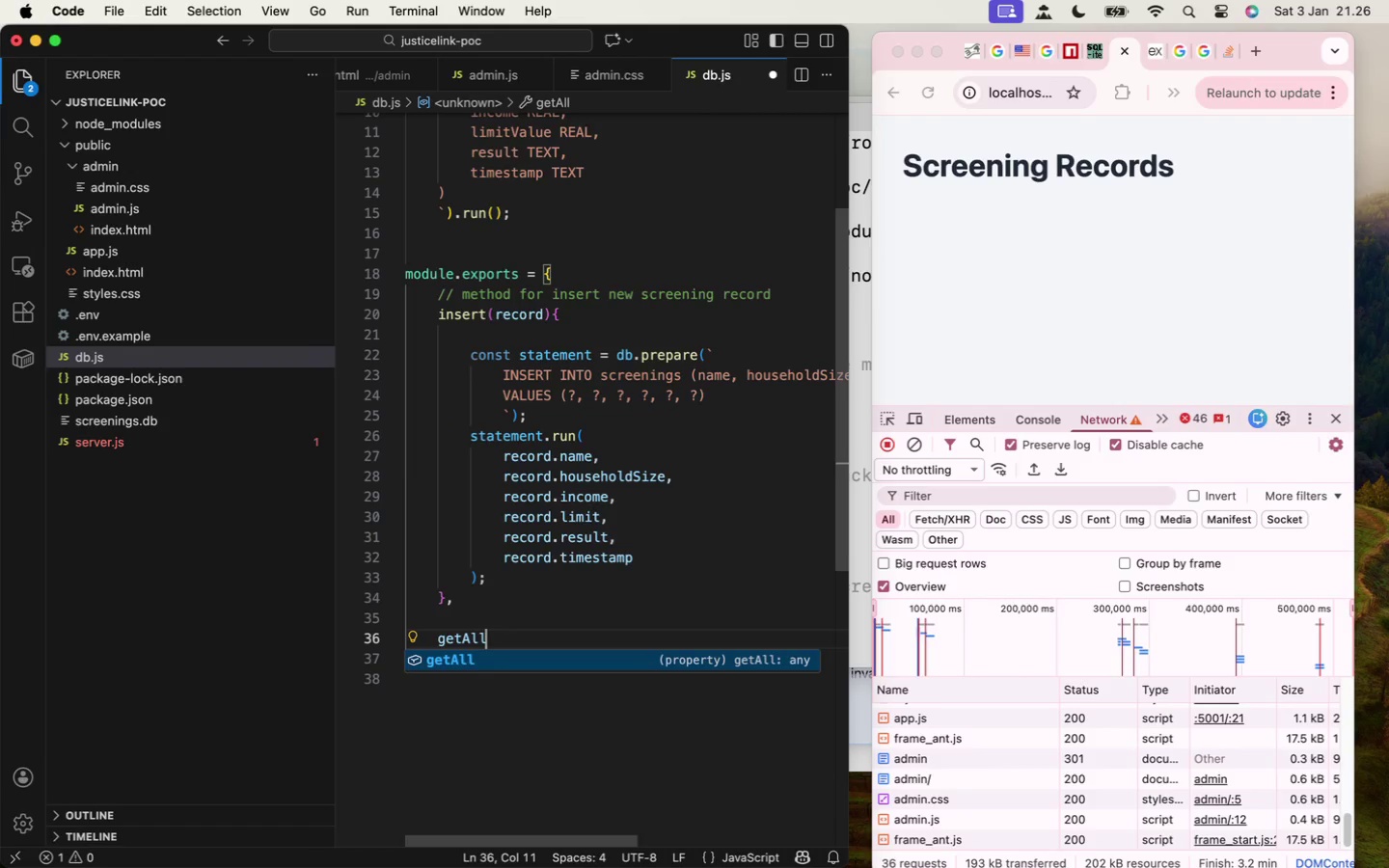 
key(Shift+9)
 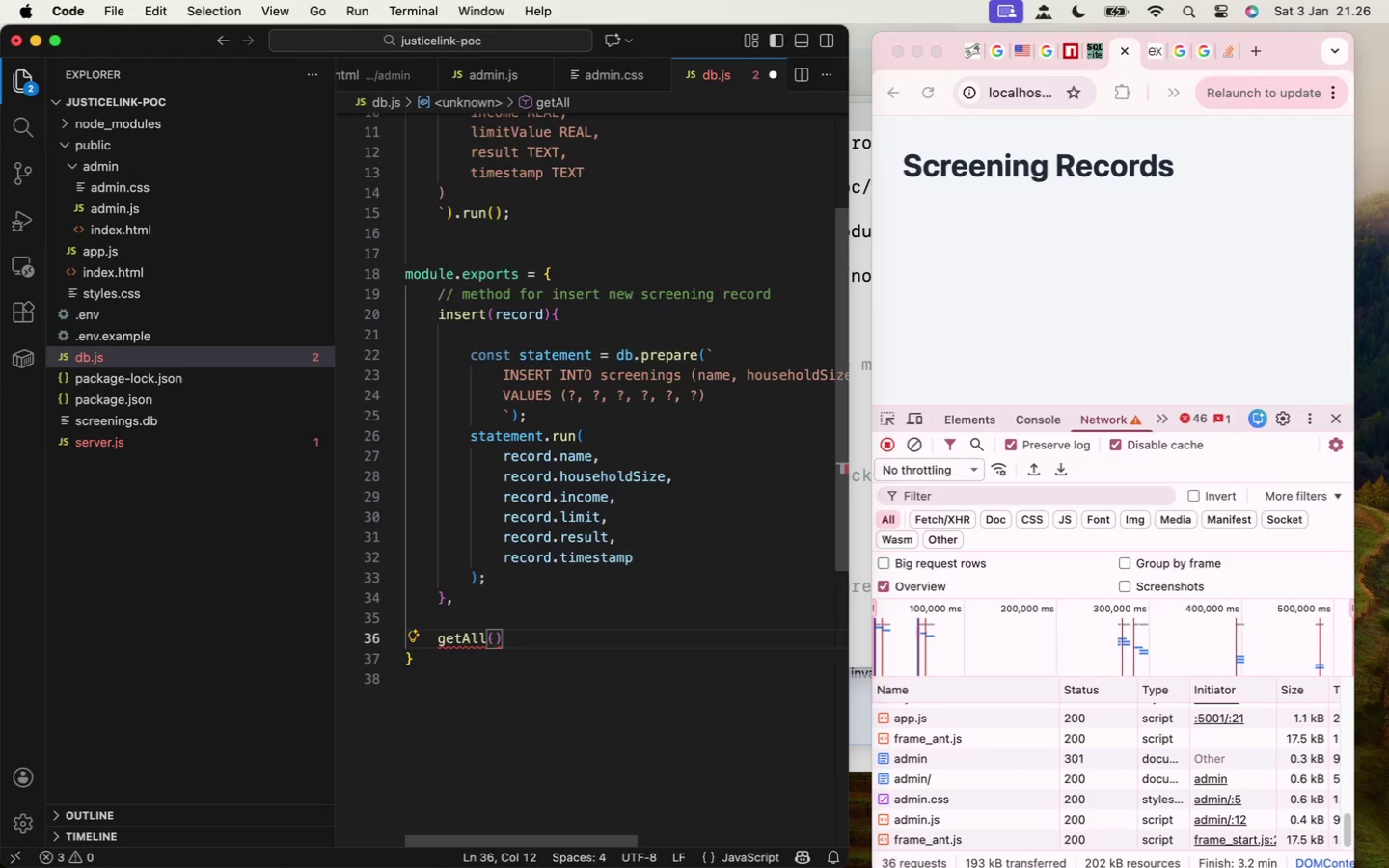 
wait(5.98)
 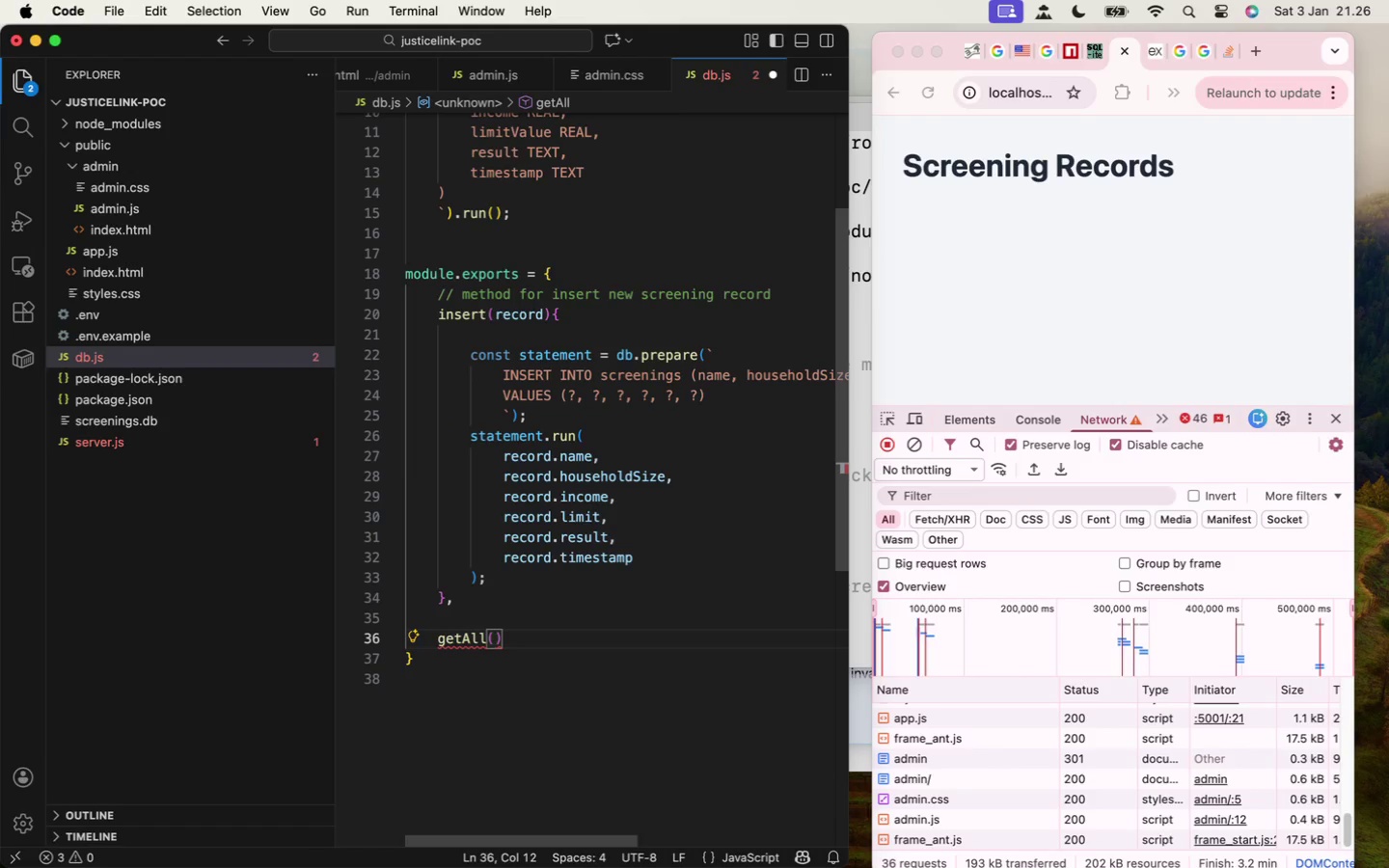 
key(ArrowRight)
 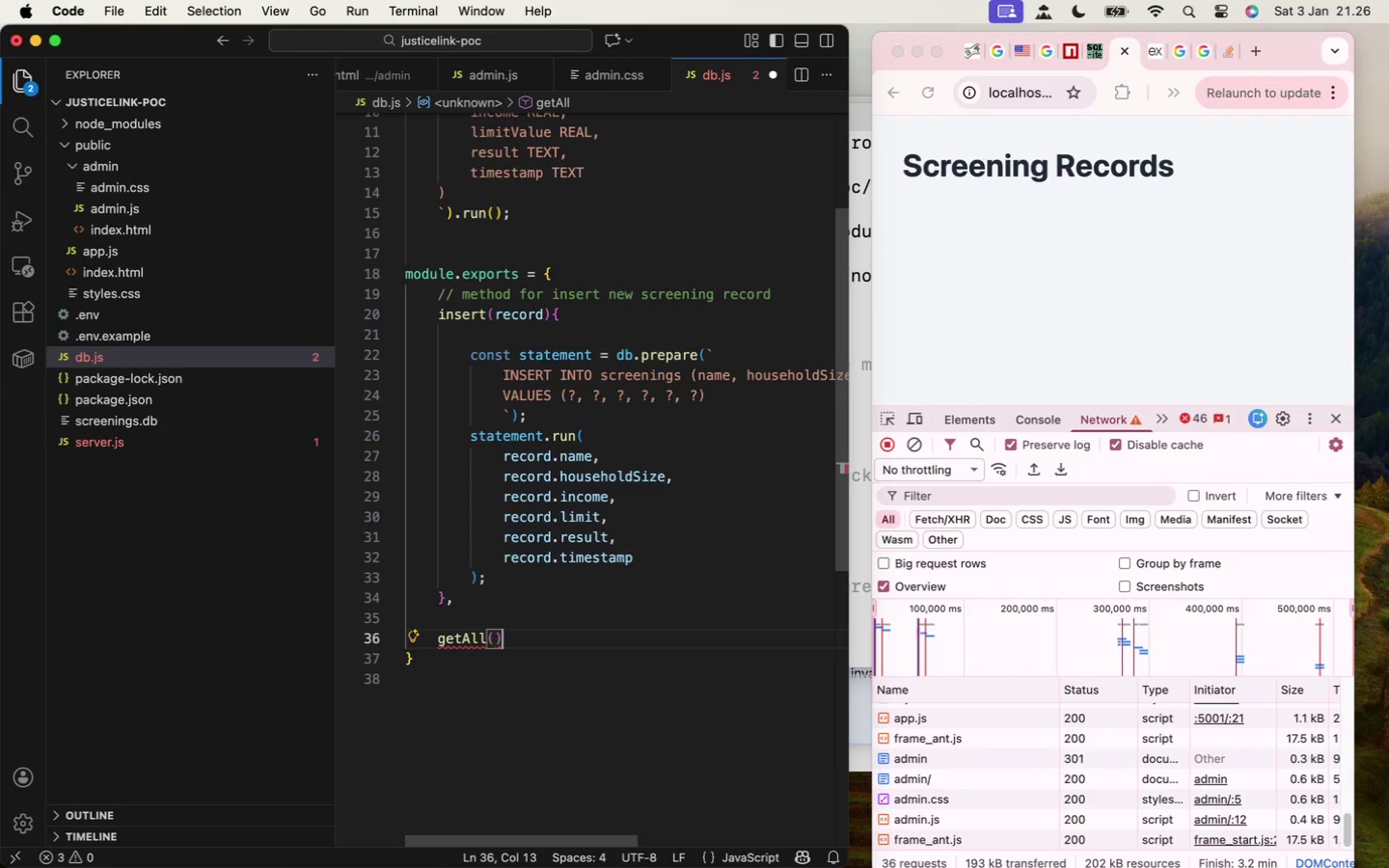 
key(Shift+BracketLeft)
 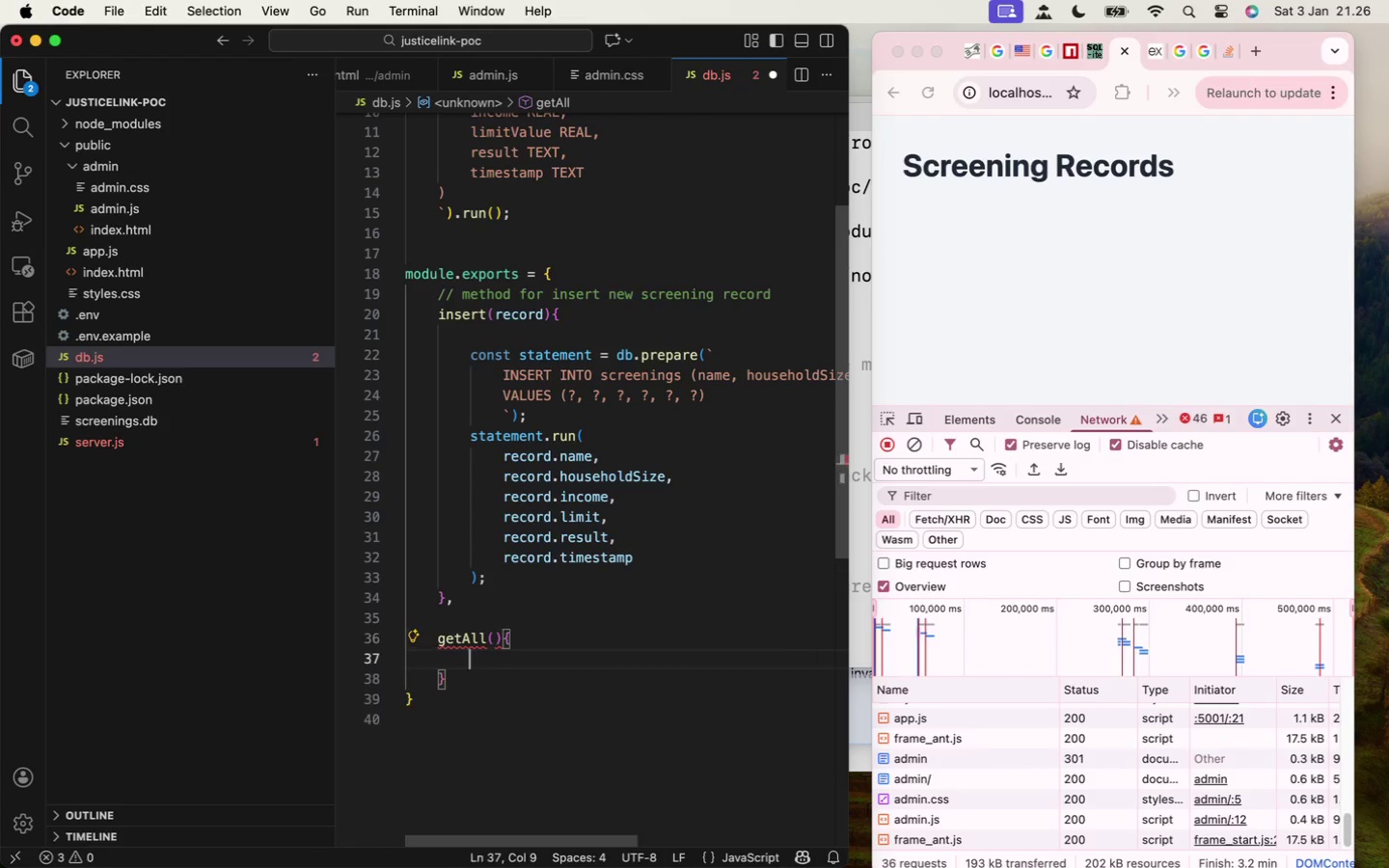 
key(Enter)
 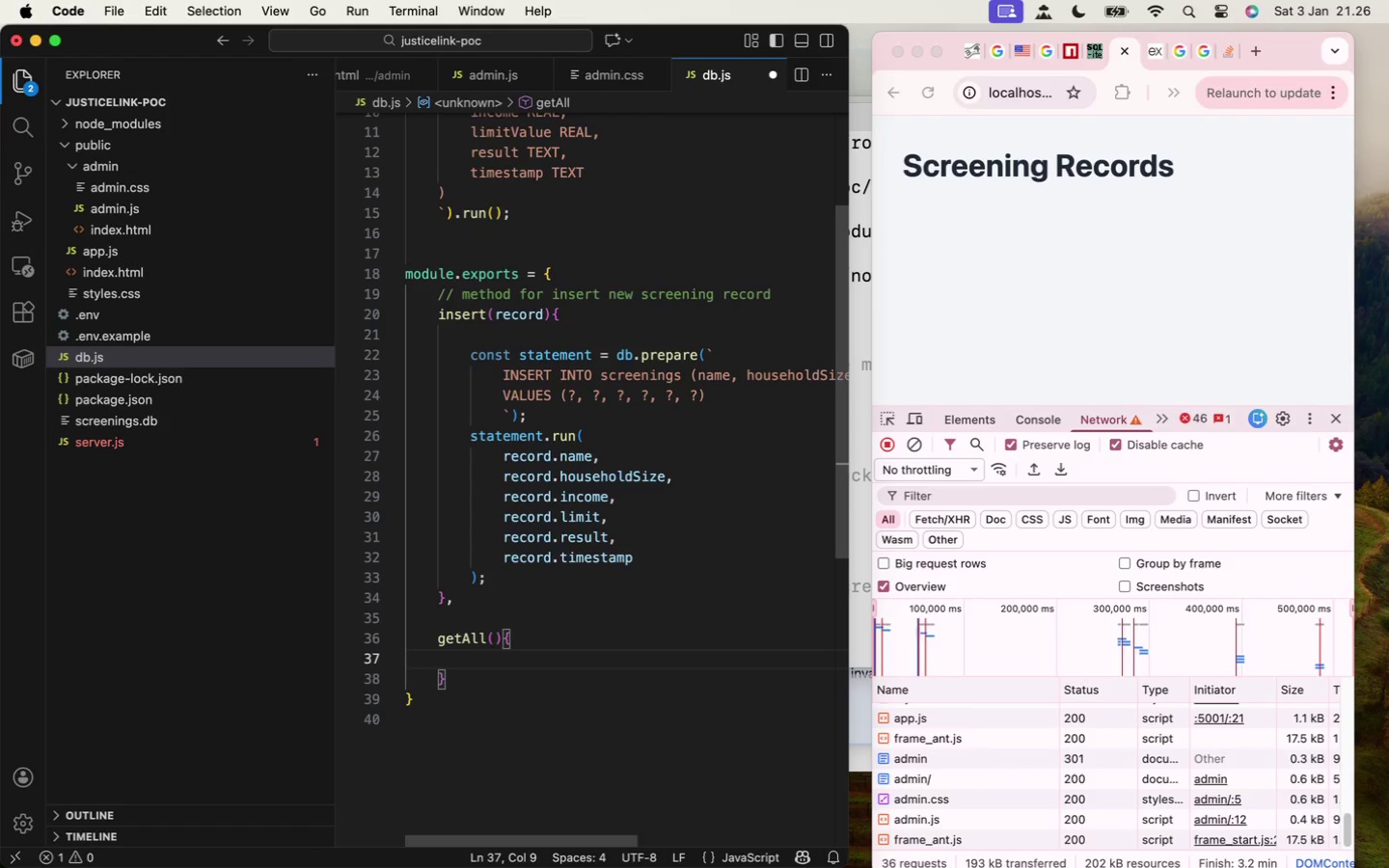 
type(return db.pre)
 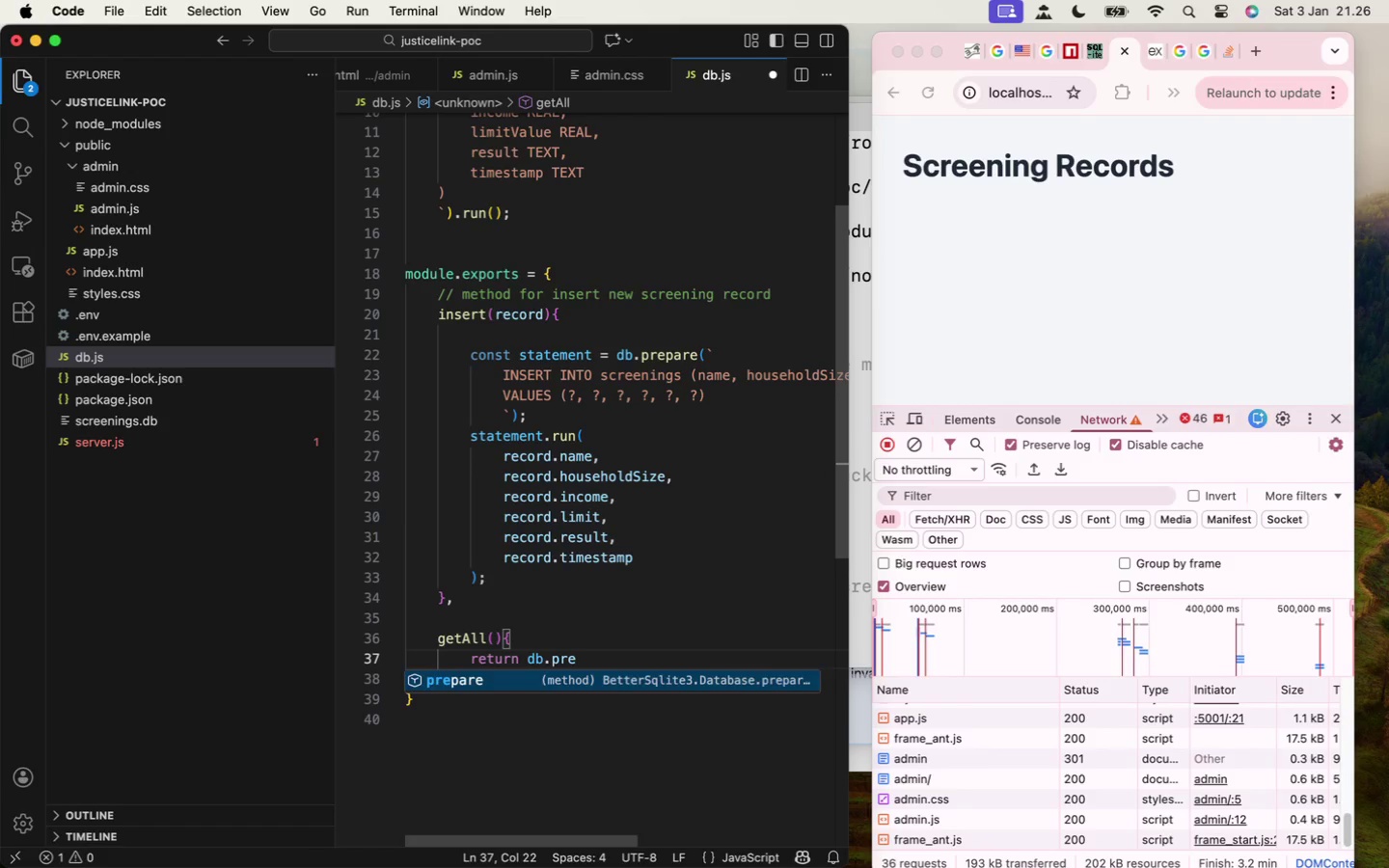 
key(Enter)
 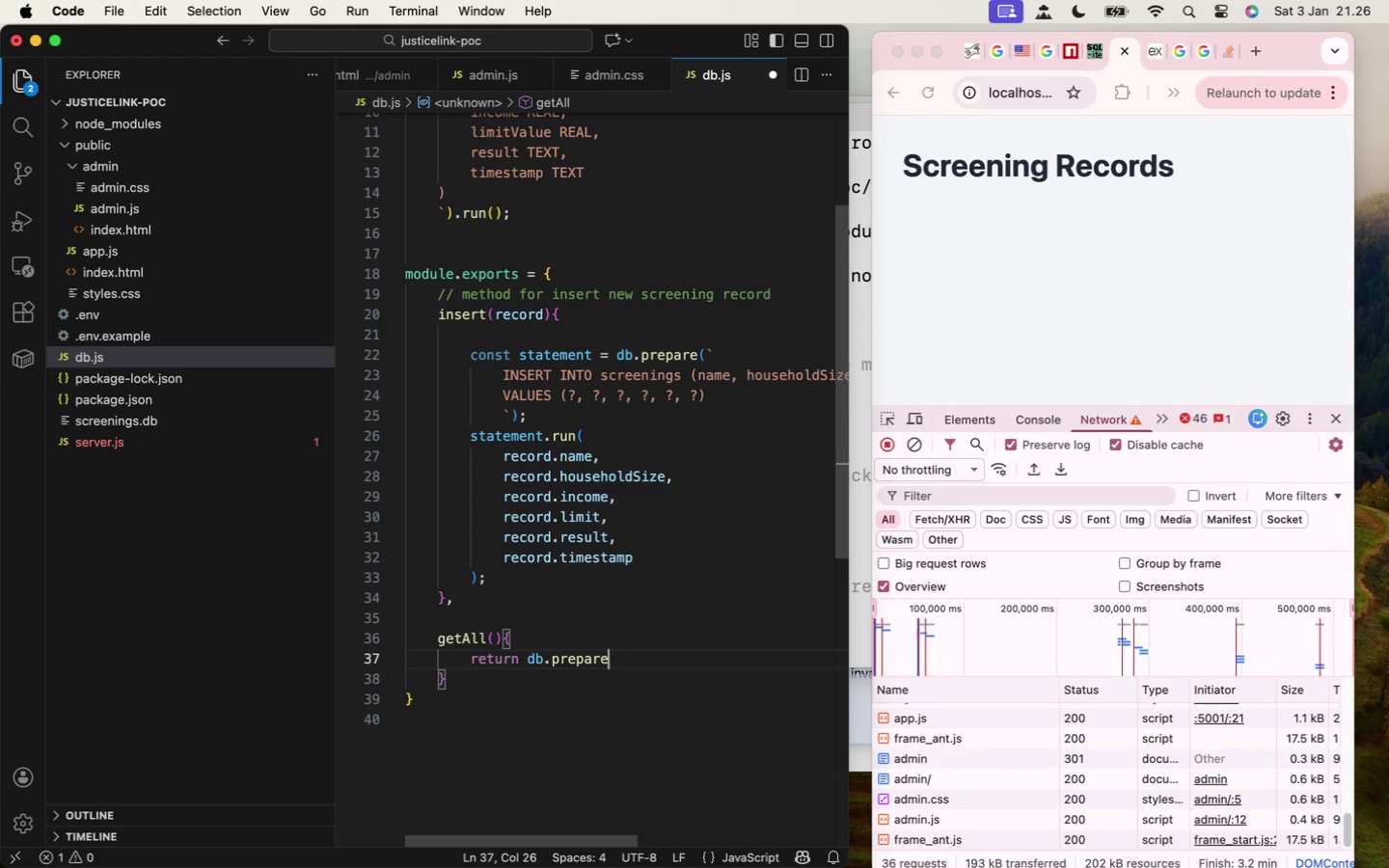 
wait(6.35)
 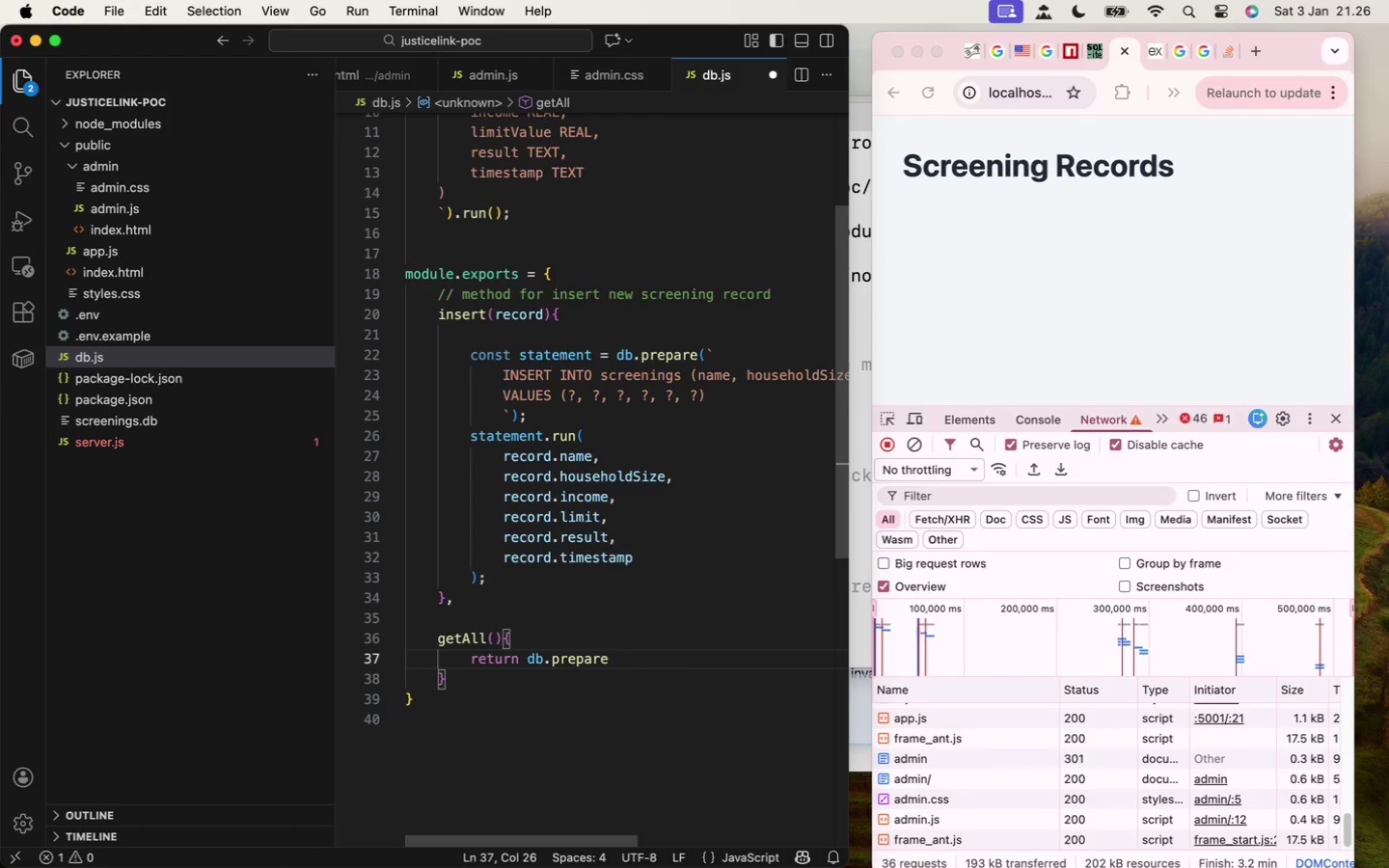 
type(("SELECT * FROM screenings ORDER BYi)
key(Backspace)
type( id DESC)
 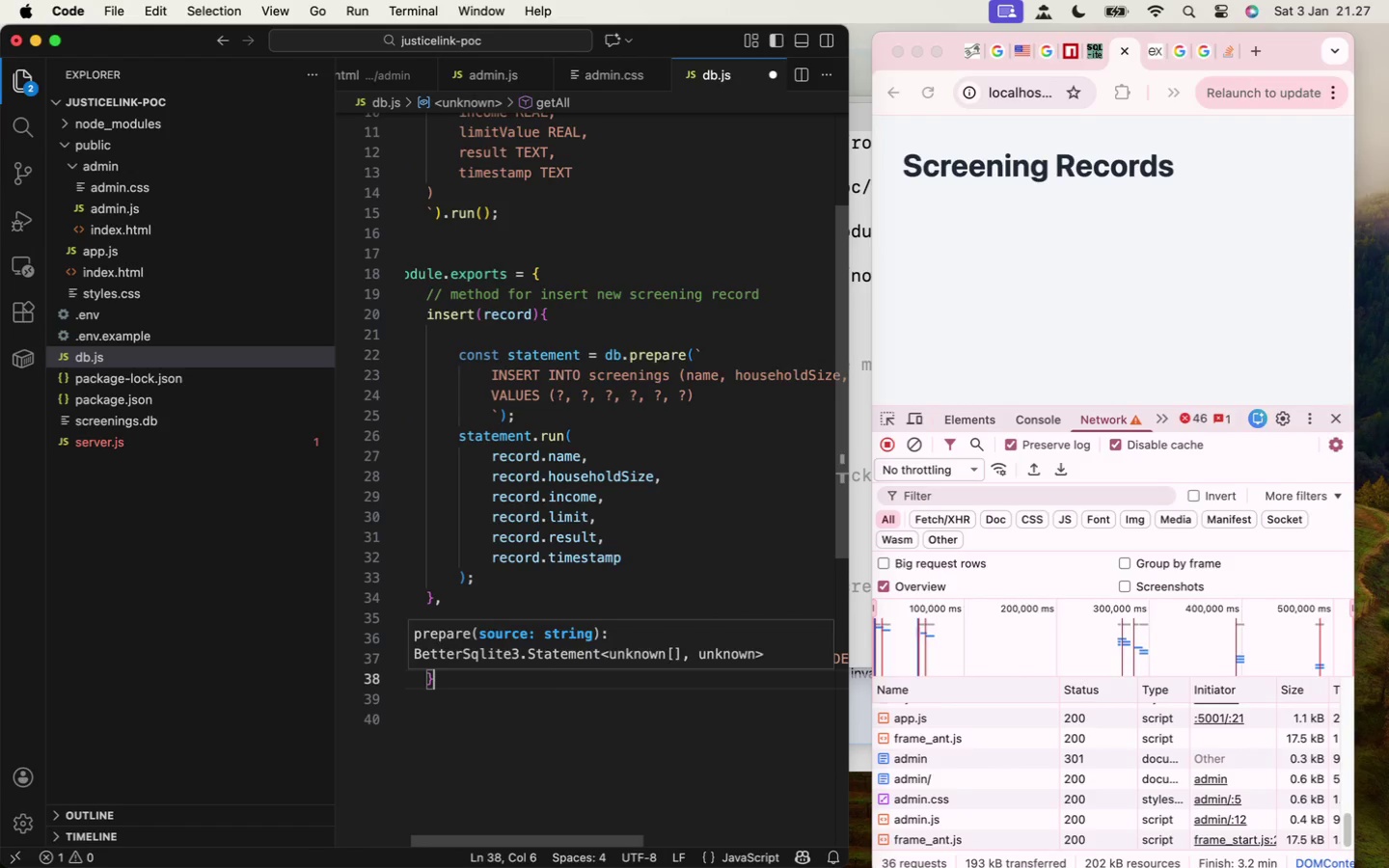 
 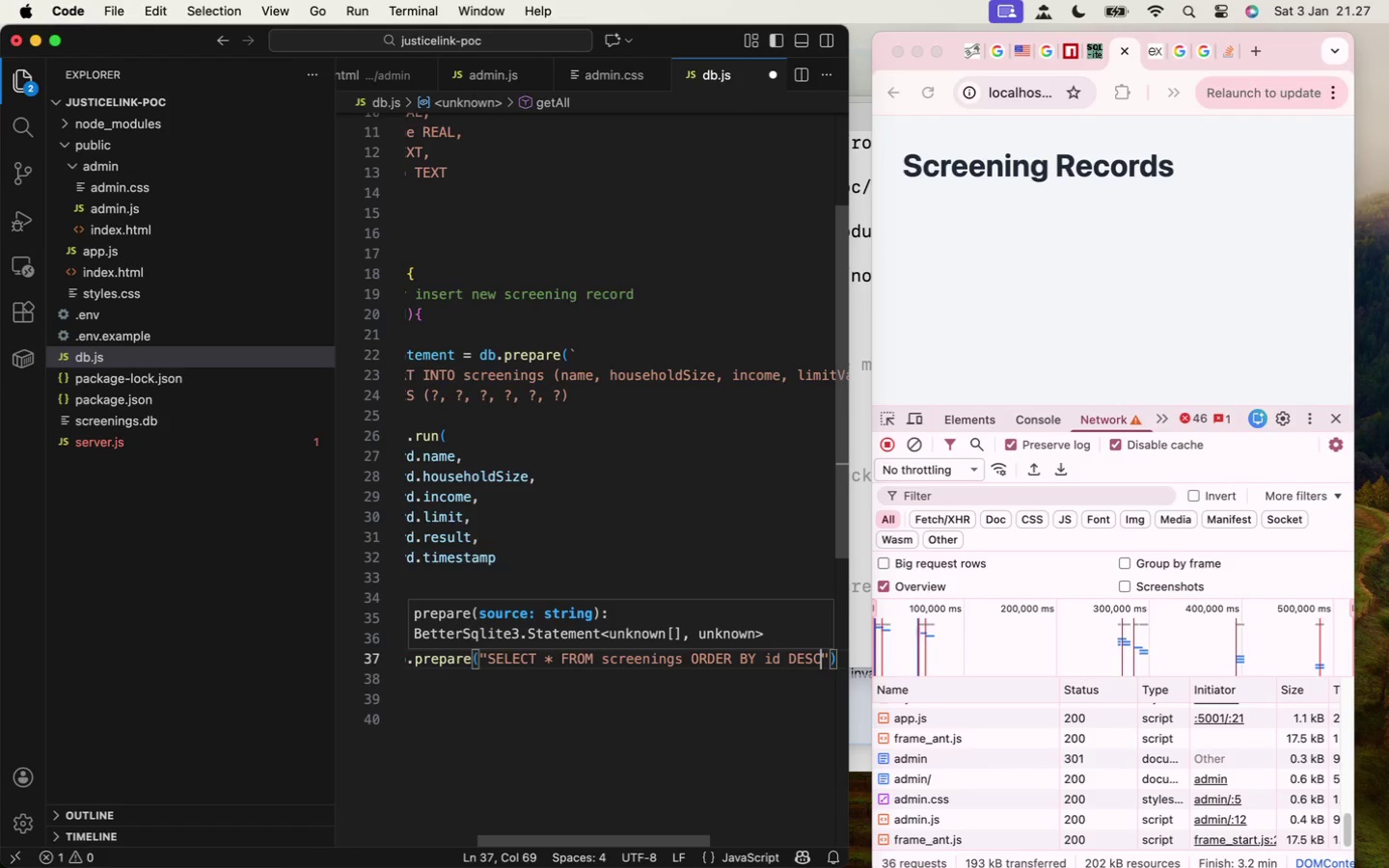 
key(ArrowDown)
 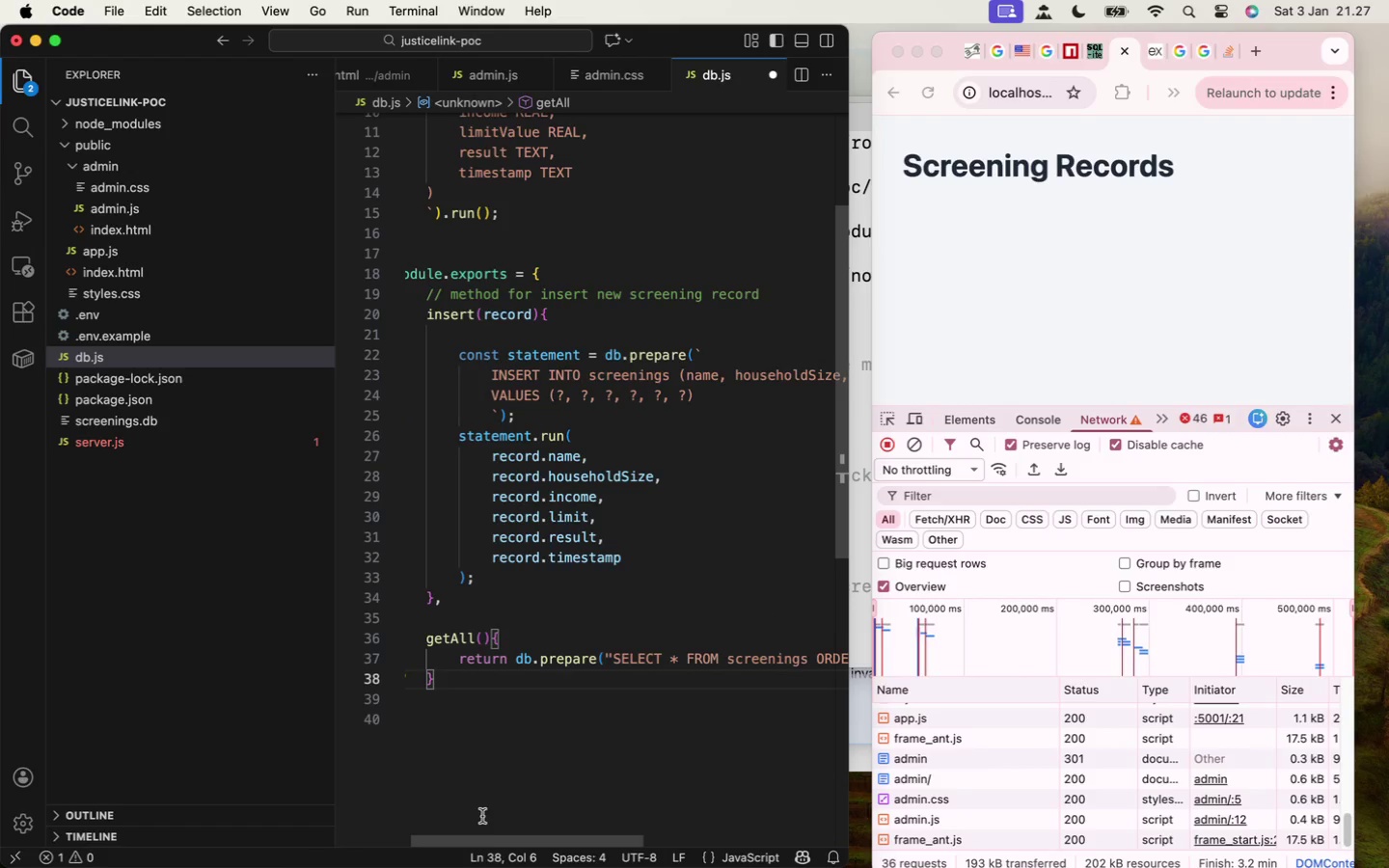 
left_click_drag(start_coordinate=[495, 837], to_coordinate=[650, 829])
 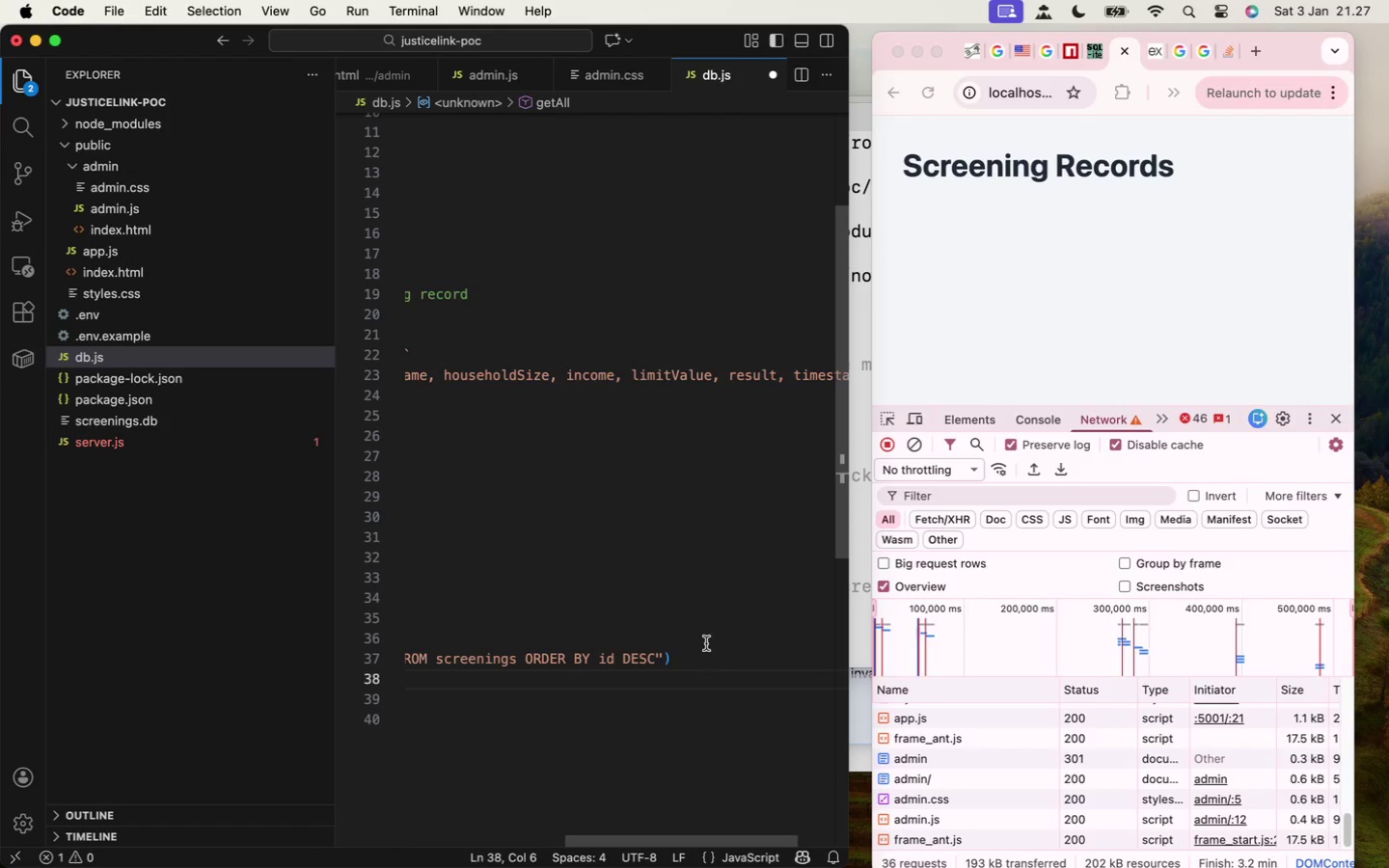 
left_click([705, 643])
 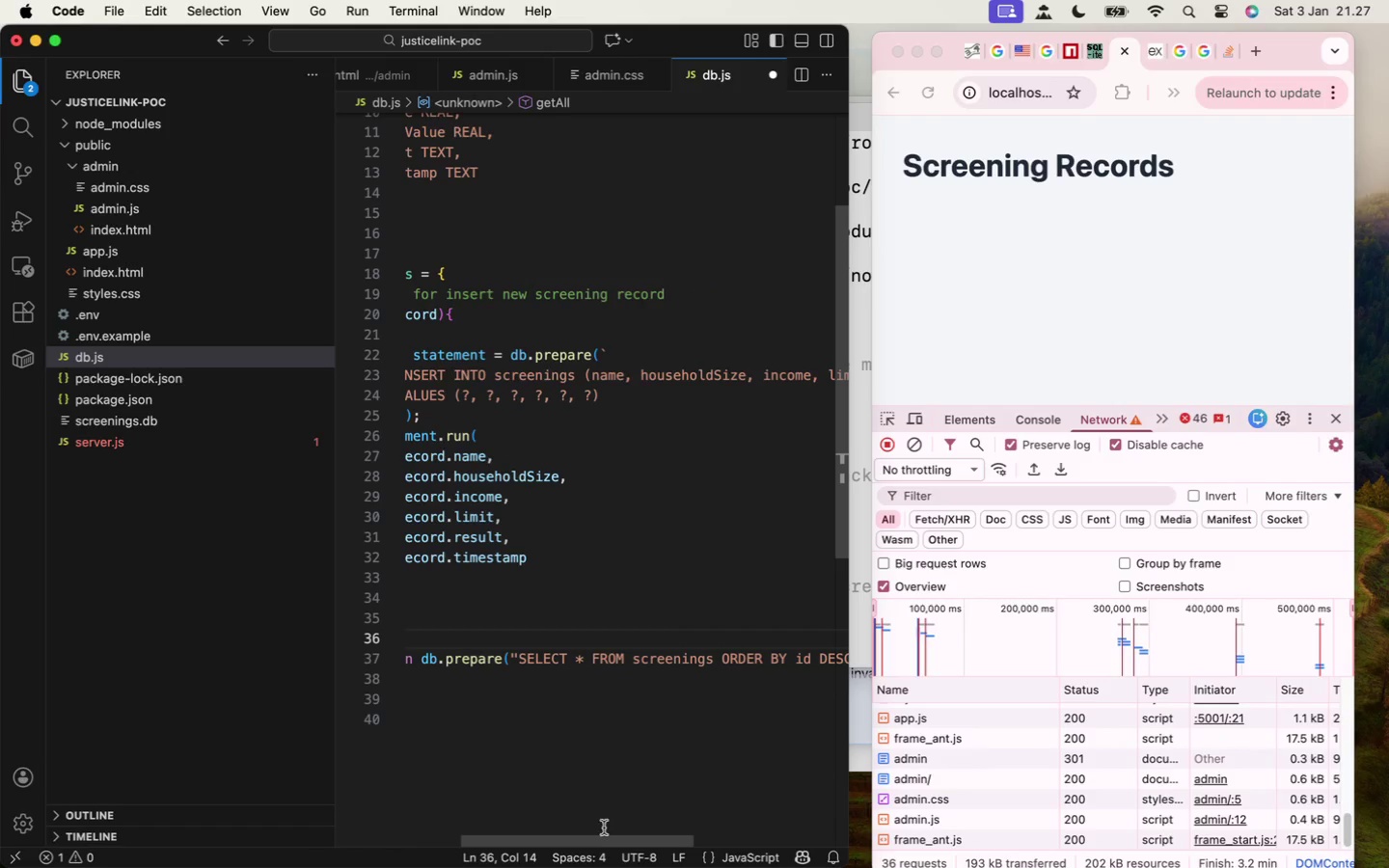 
left_click_drag(start_coordinate=[597, 844], to_coordinate=[722, 817])
 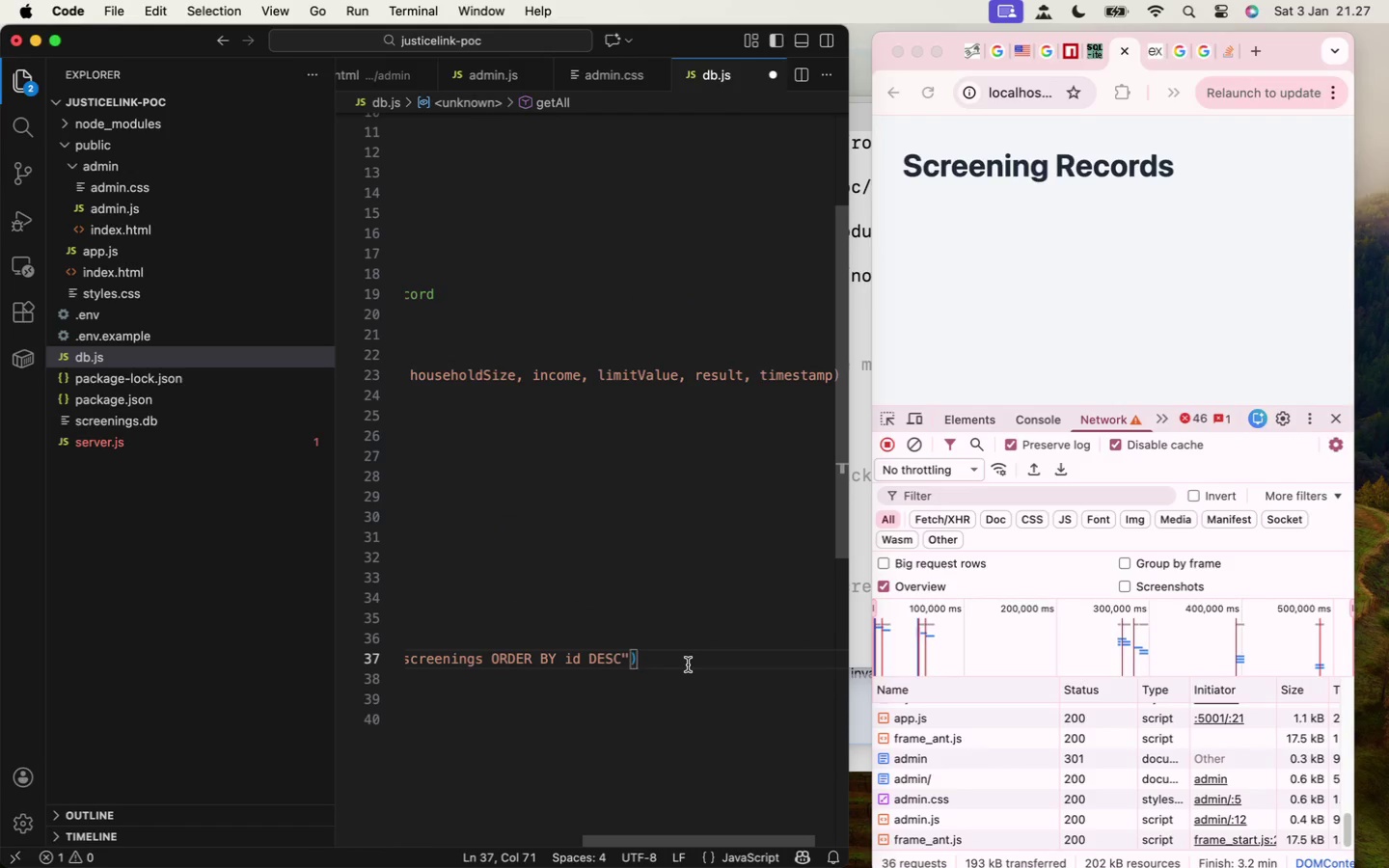 
key(Semicolon)
 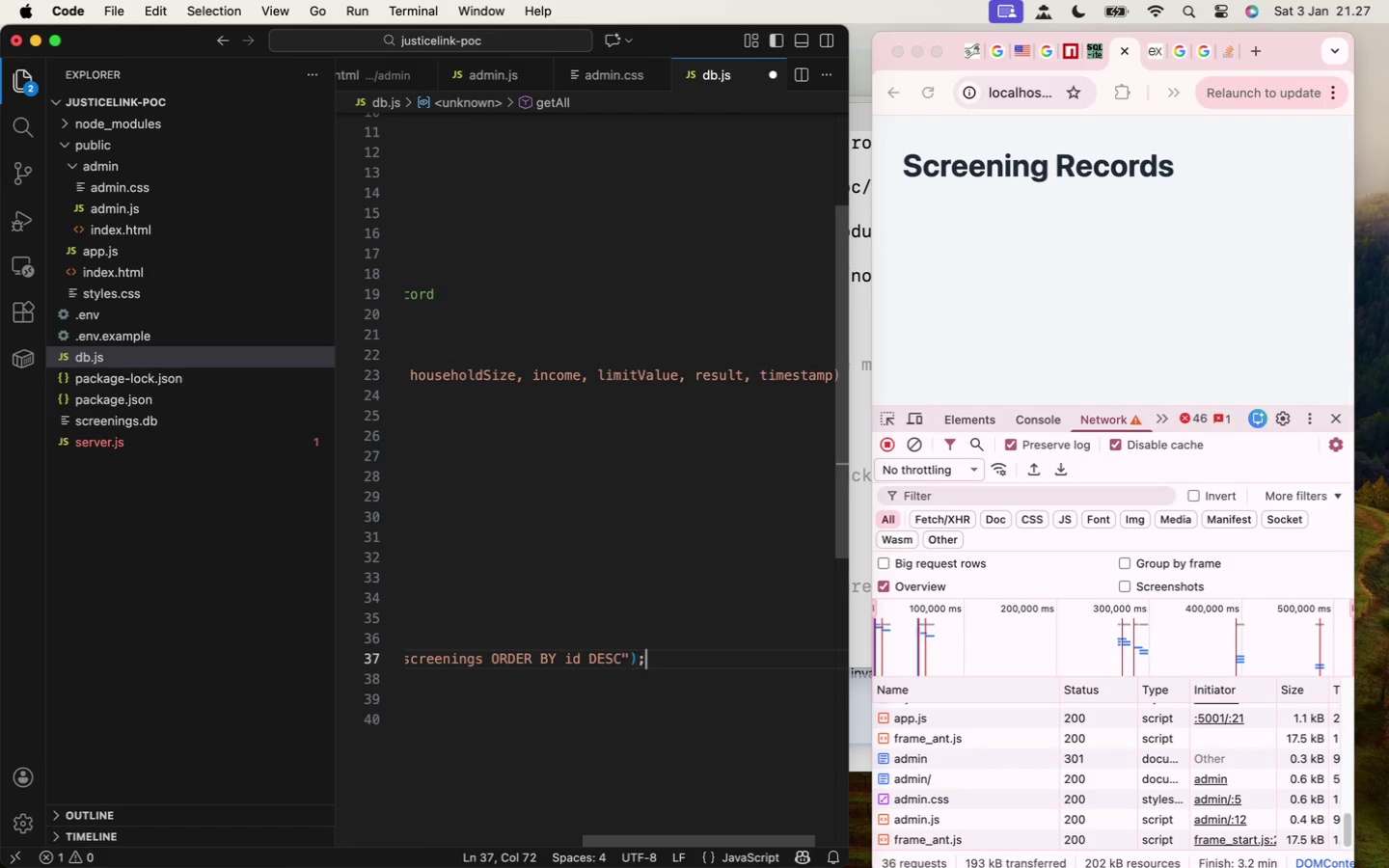 
key(Meta+CommandLeft)
 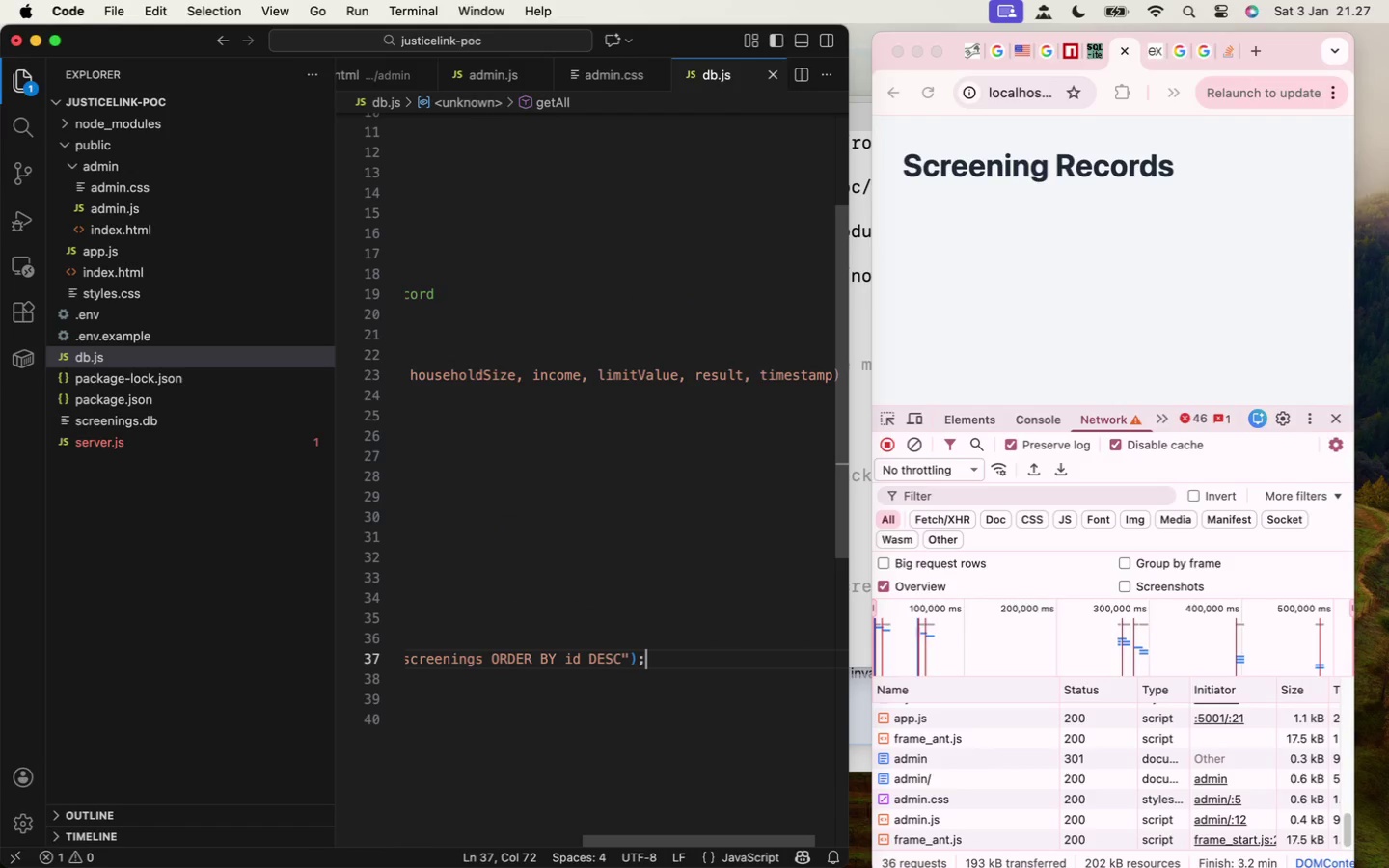 
key(Meta+S)
 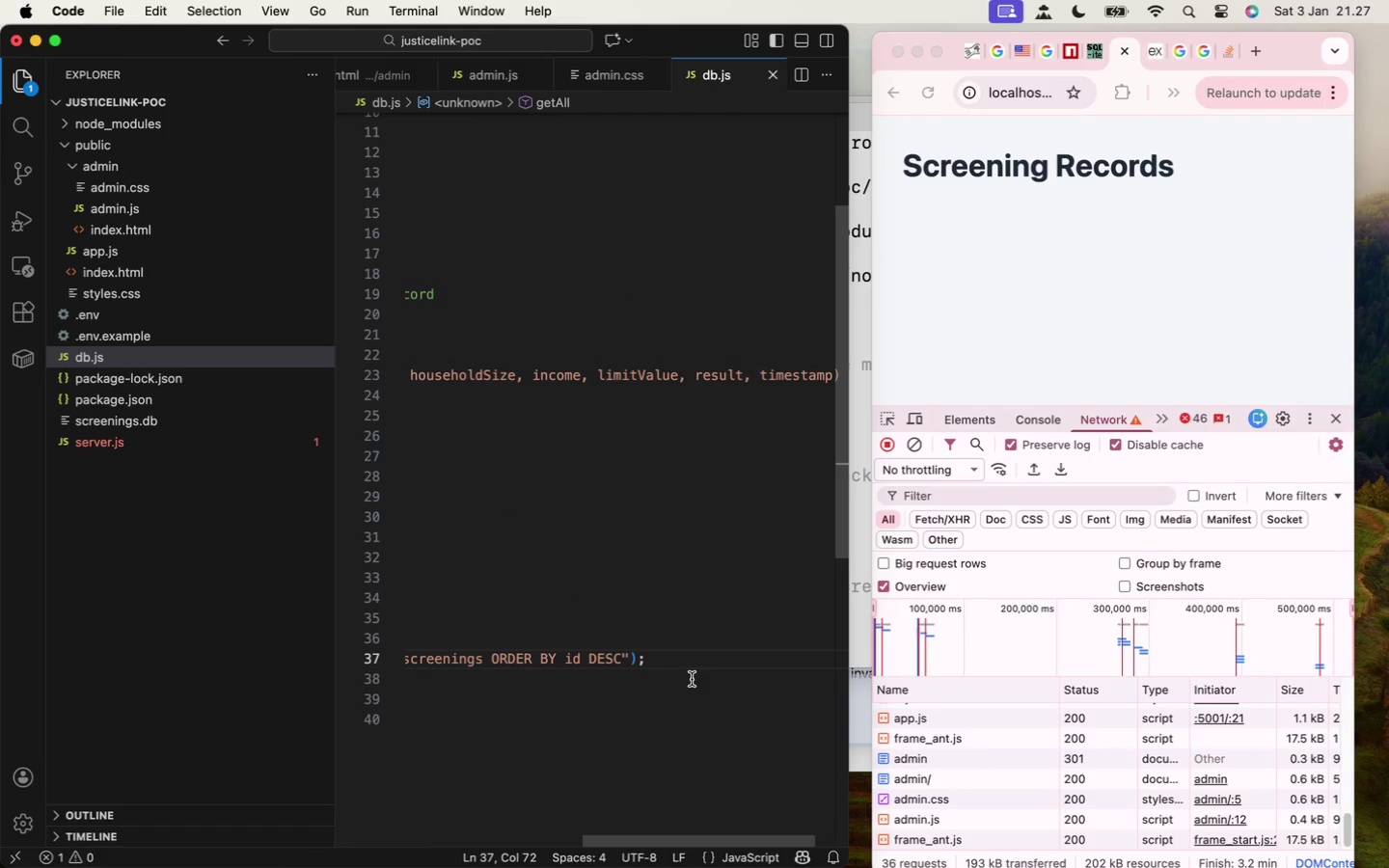 
key(ArrowLeft)
 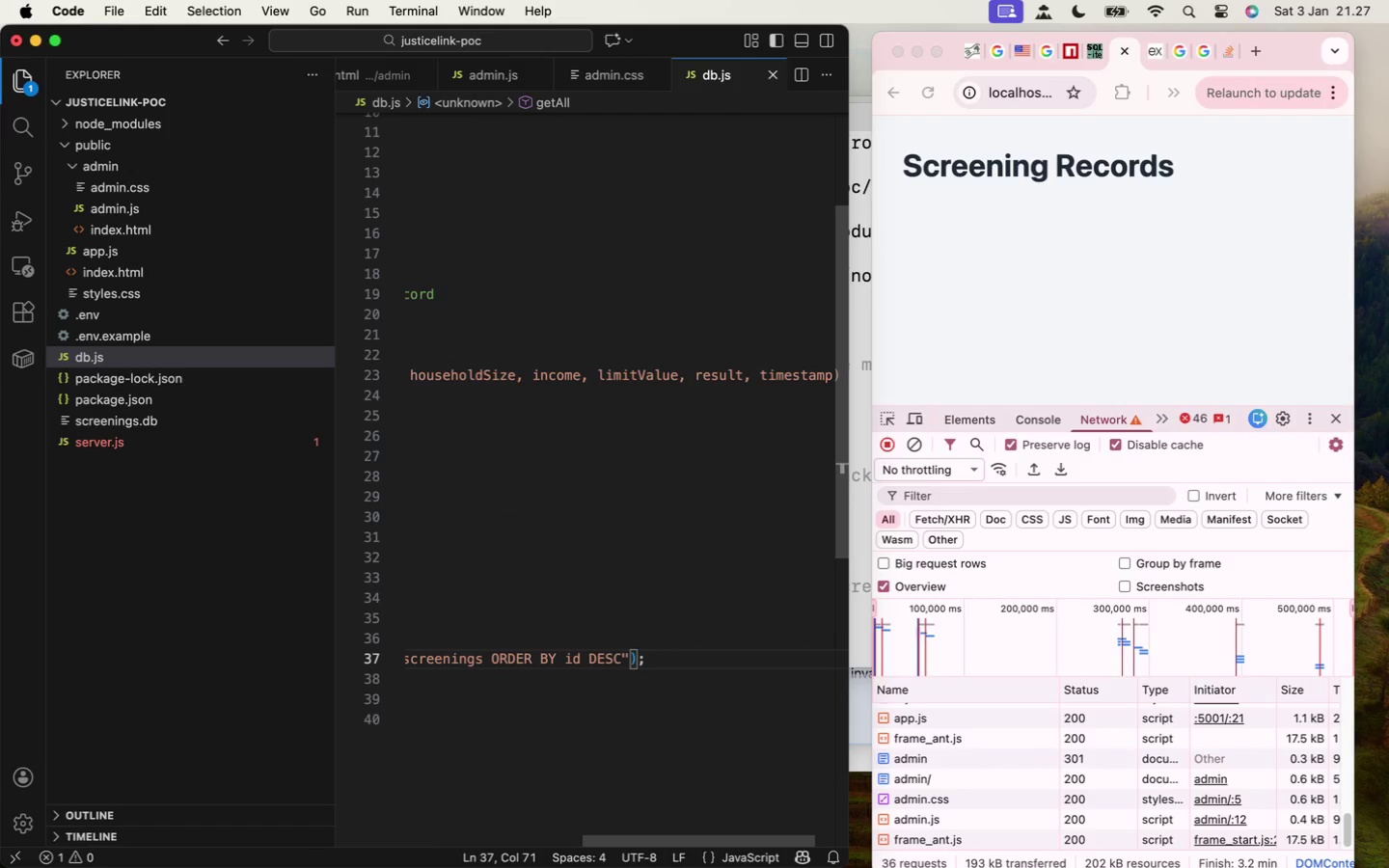 
type(.all()
 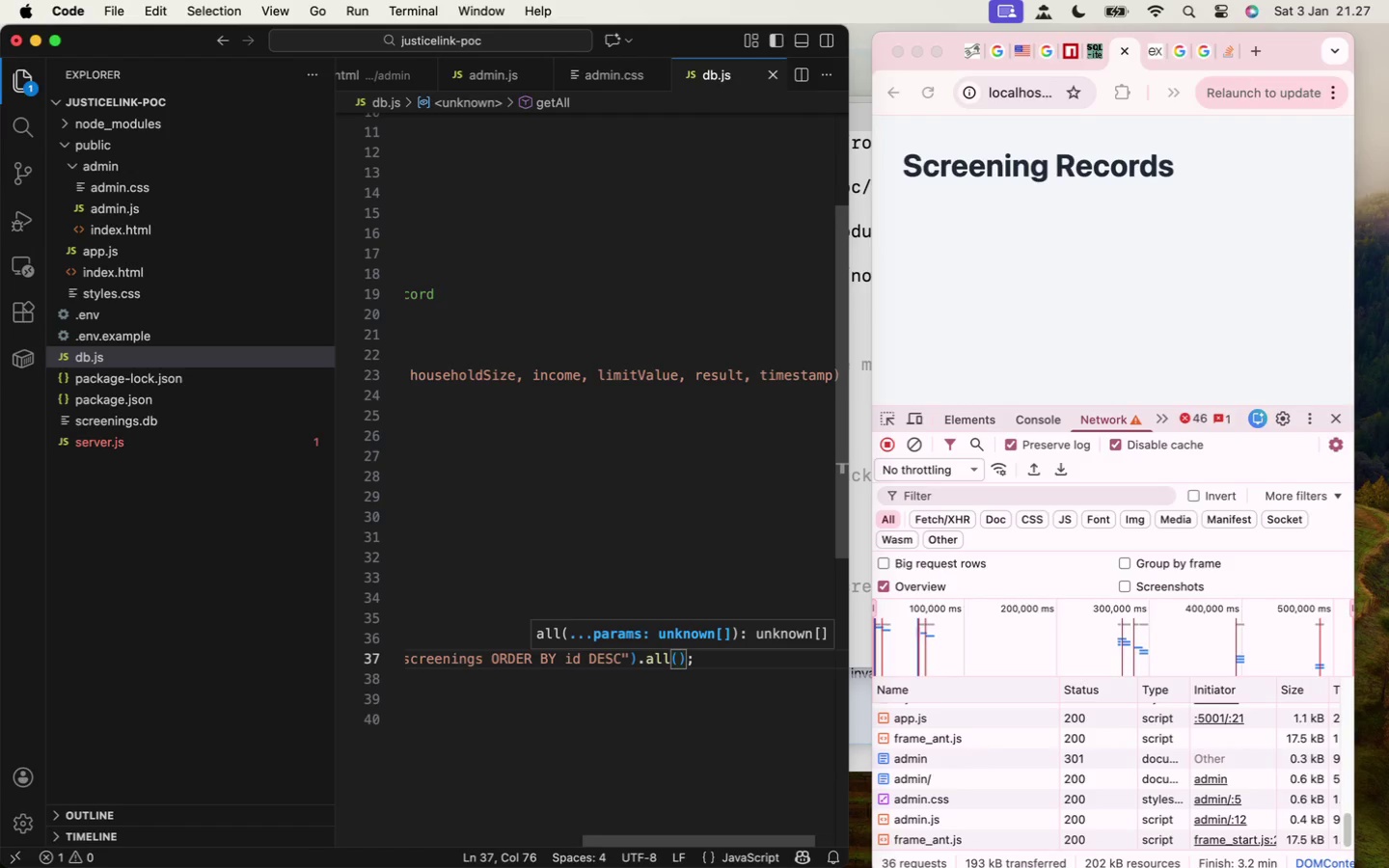 
key(Meta+S)
 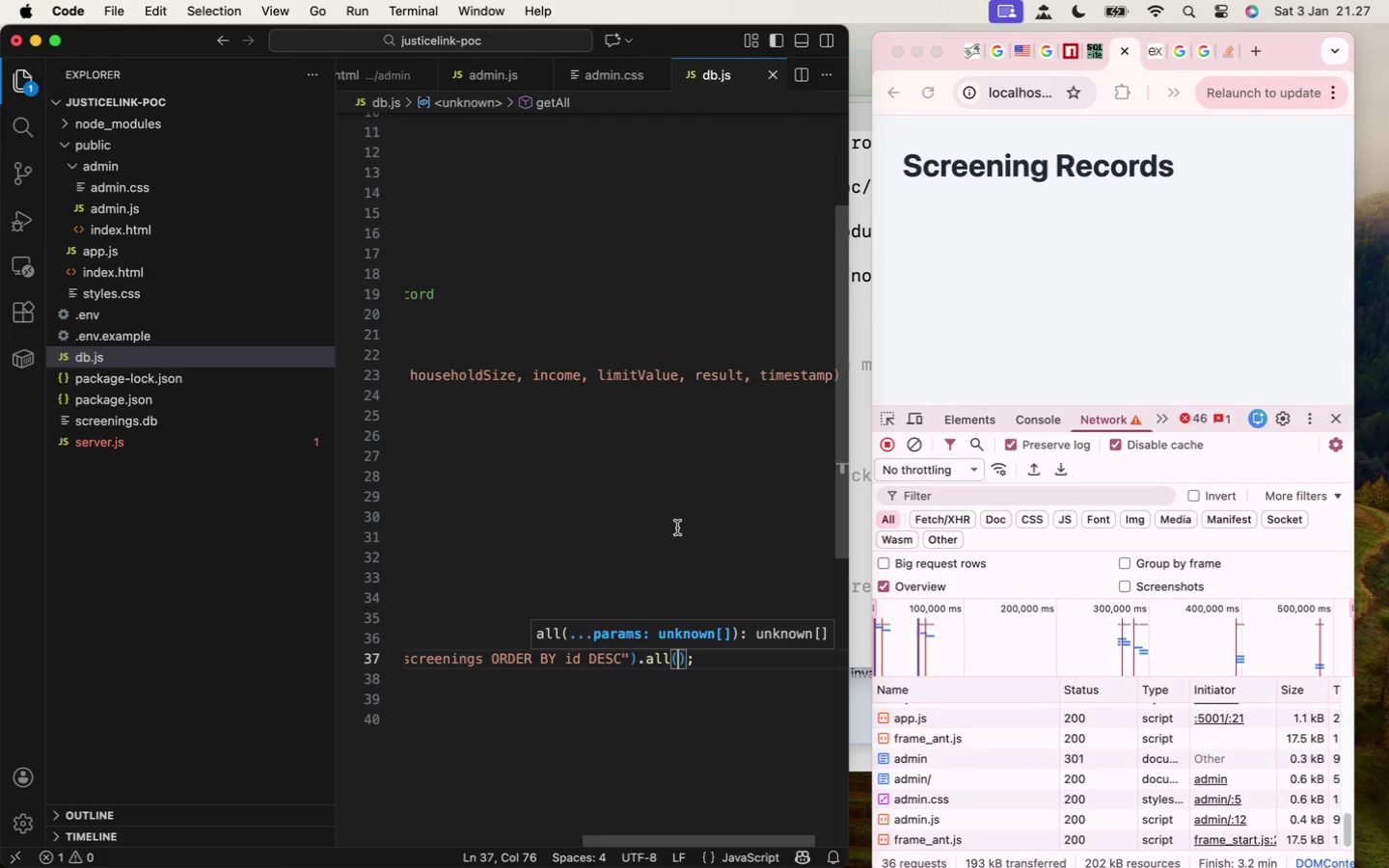 
left_click([657, 461])
 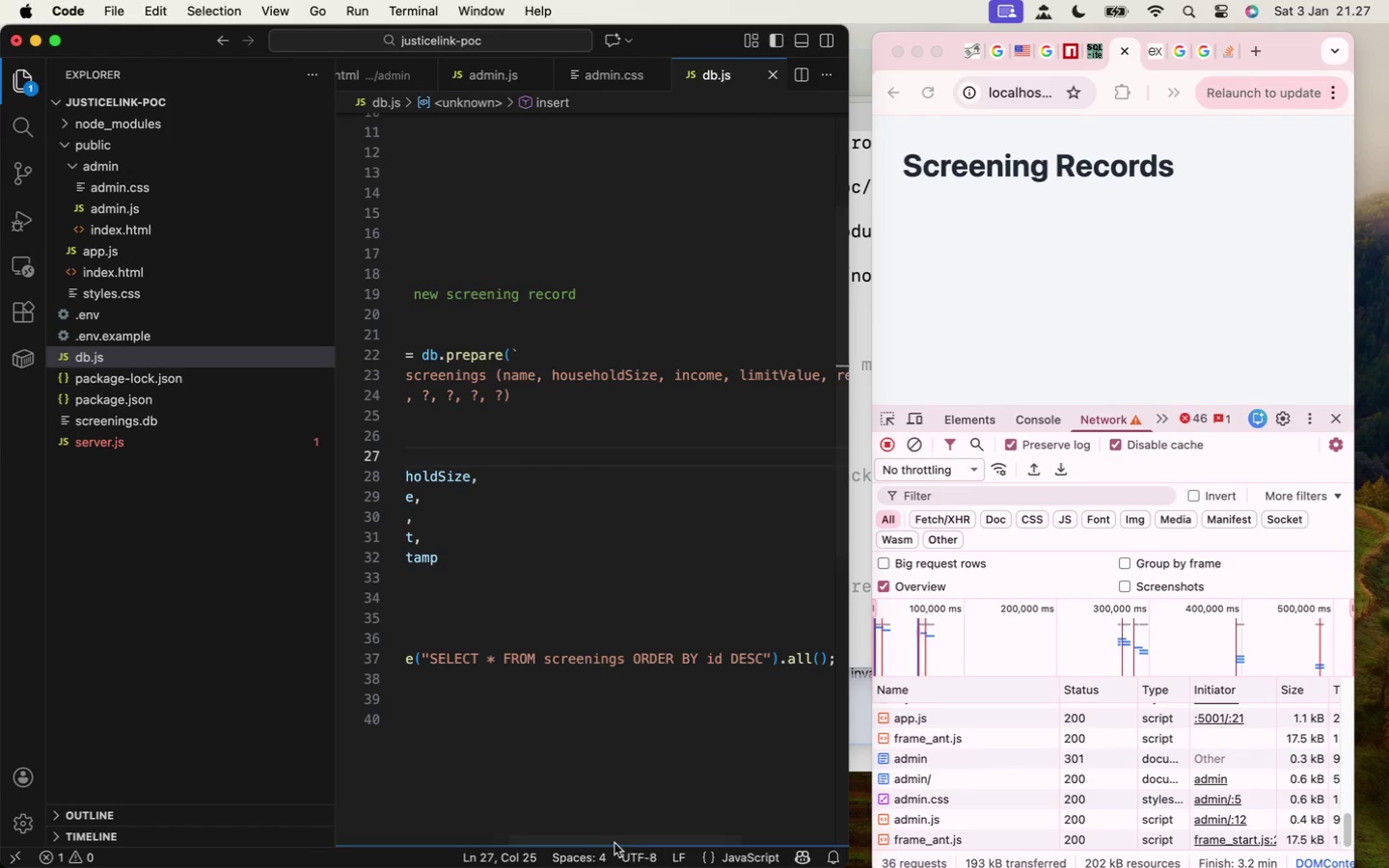 
left_click_drag(start_coordinate=[614, 840], to_coordinate=[465, 827])
 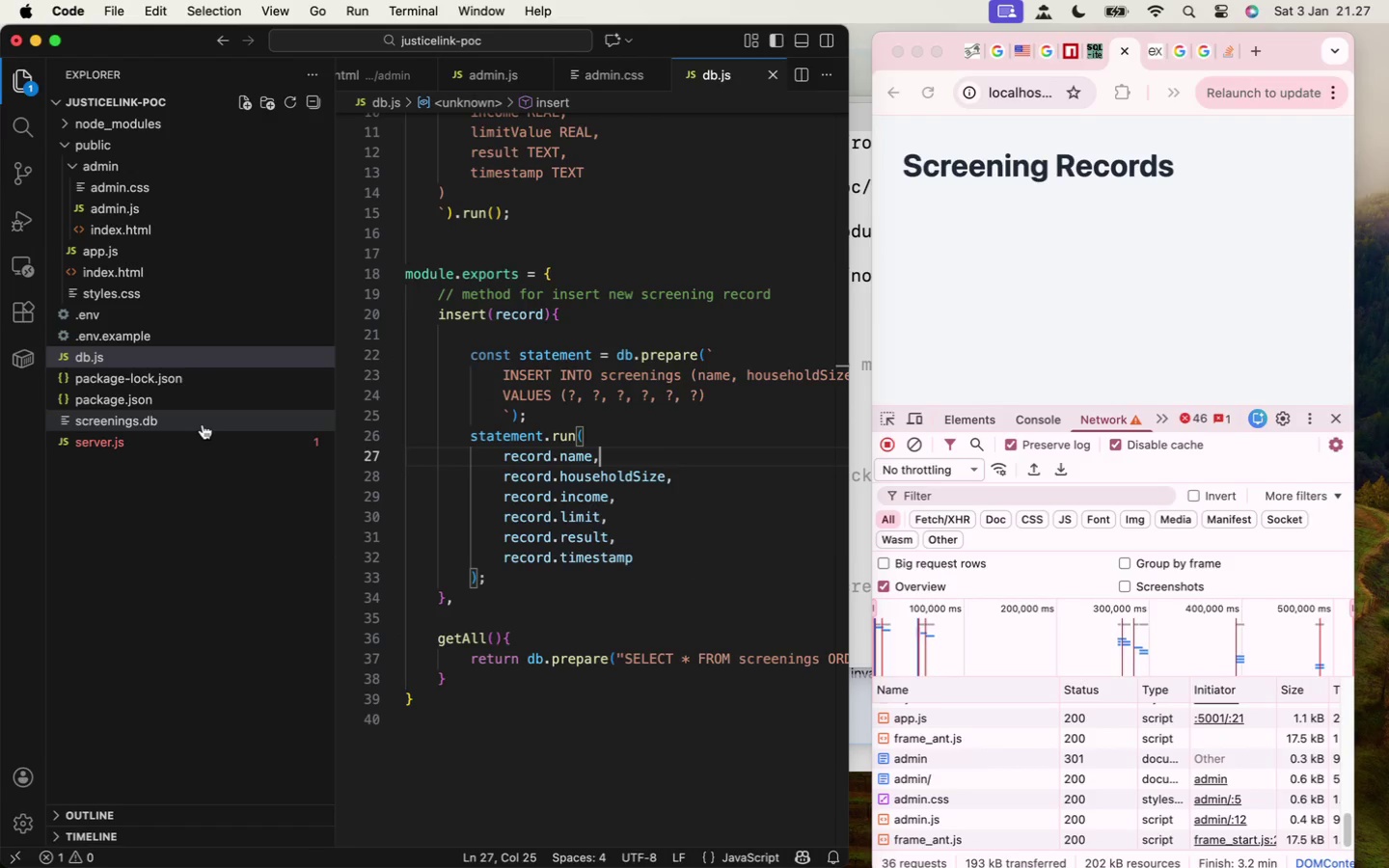 
left_click([201, 437])
 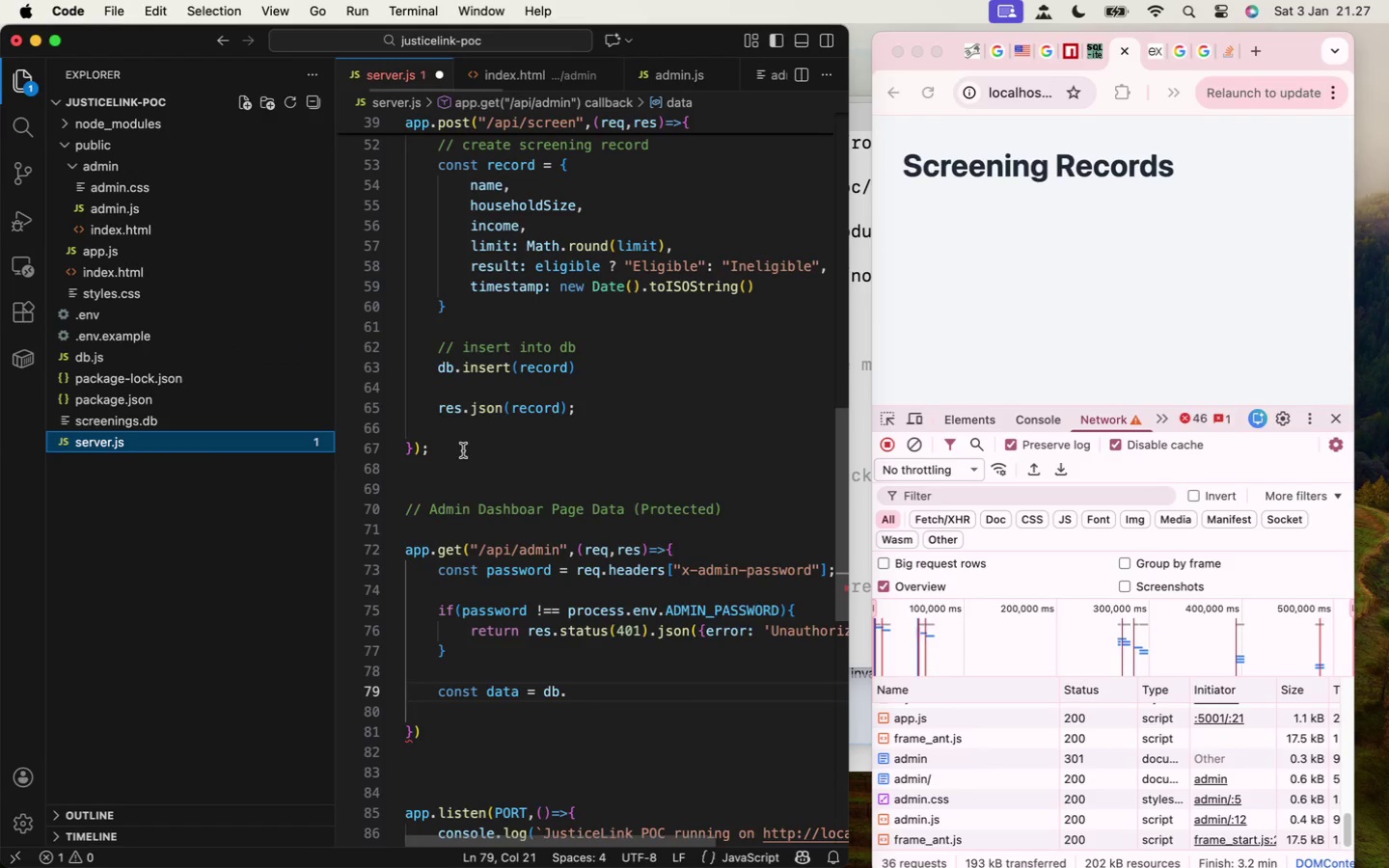 
scroll: coordinate [466, 449], scroll_direction: down, amount: 2.0
 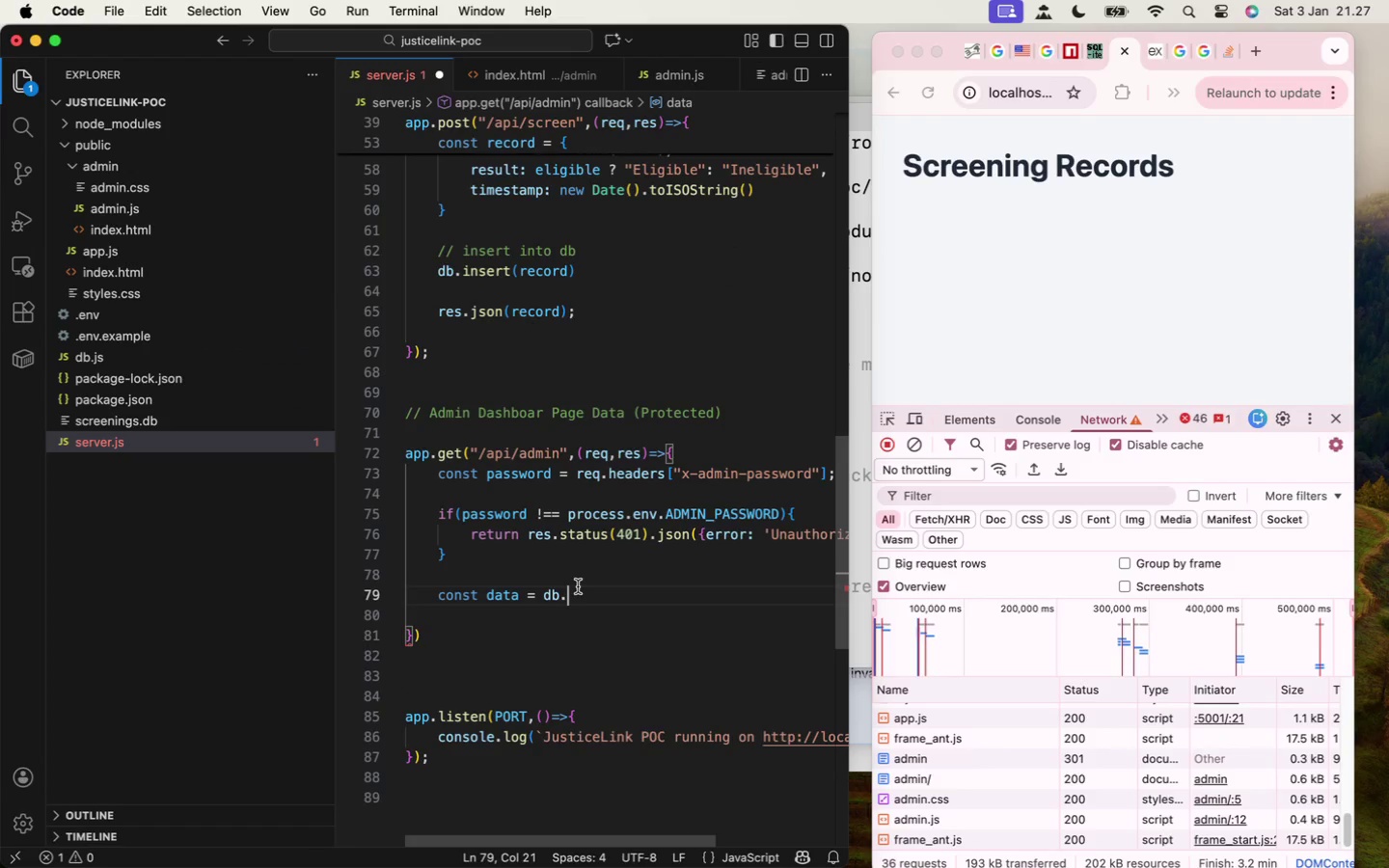 
type(get)
 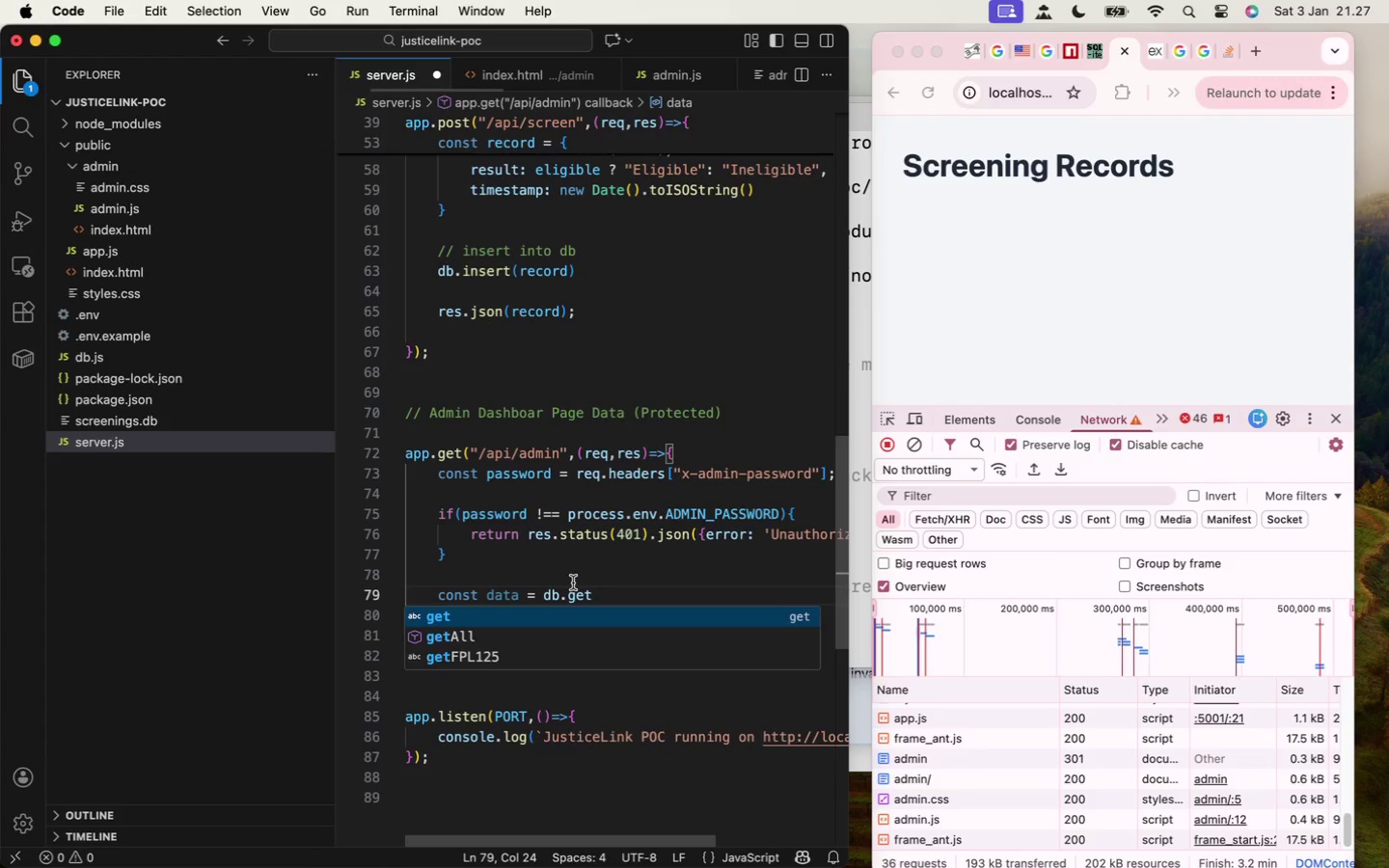 
key(ArrowDown)
 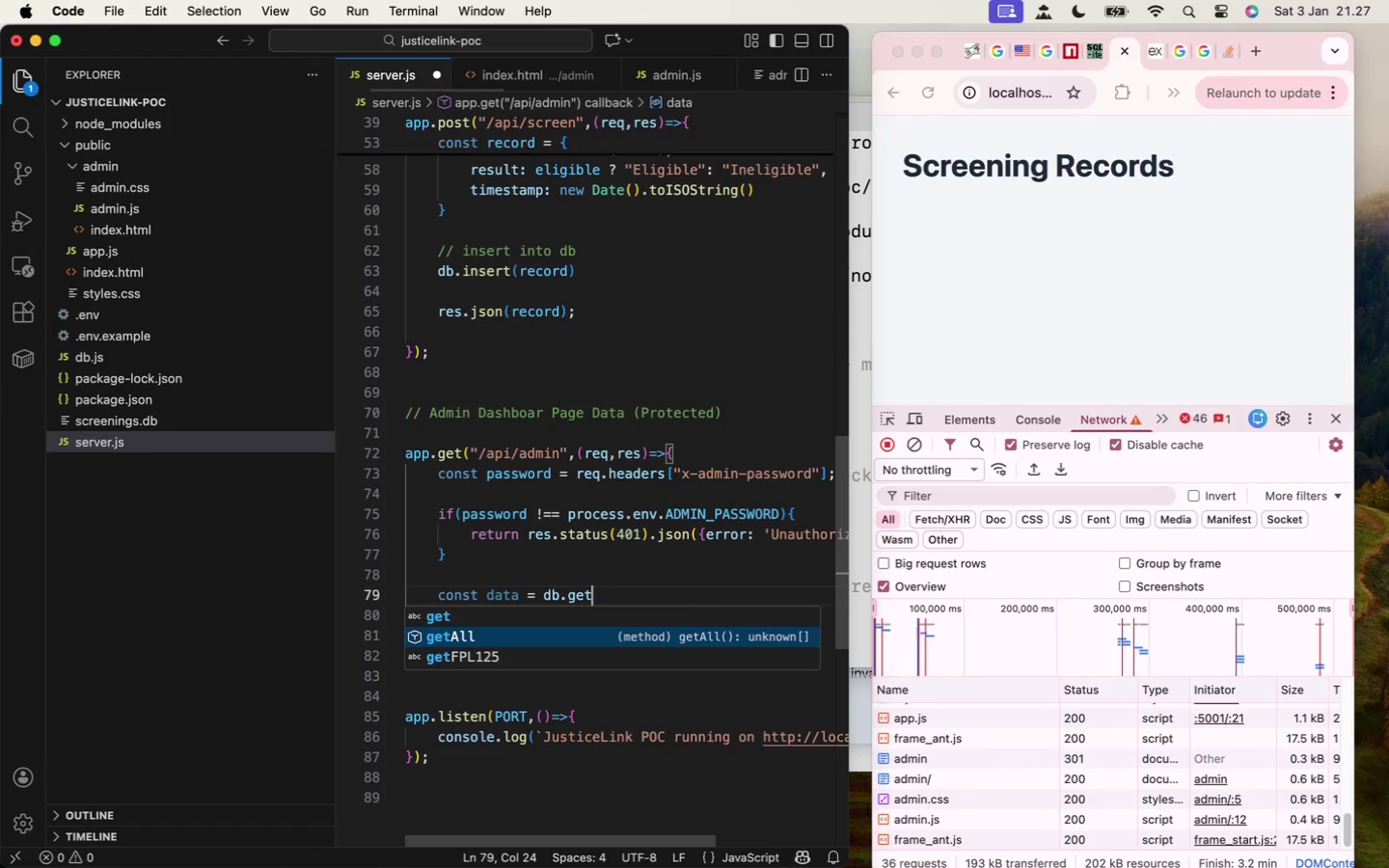 
key(Enter)
 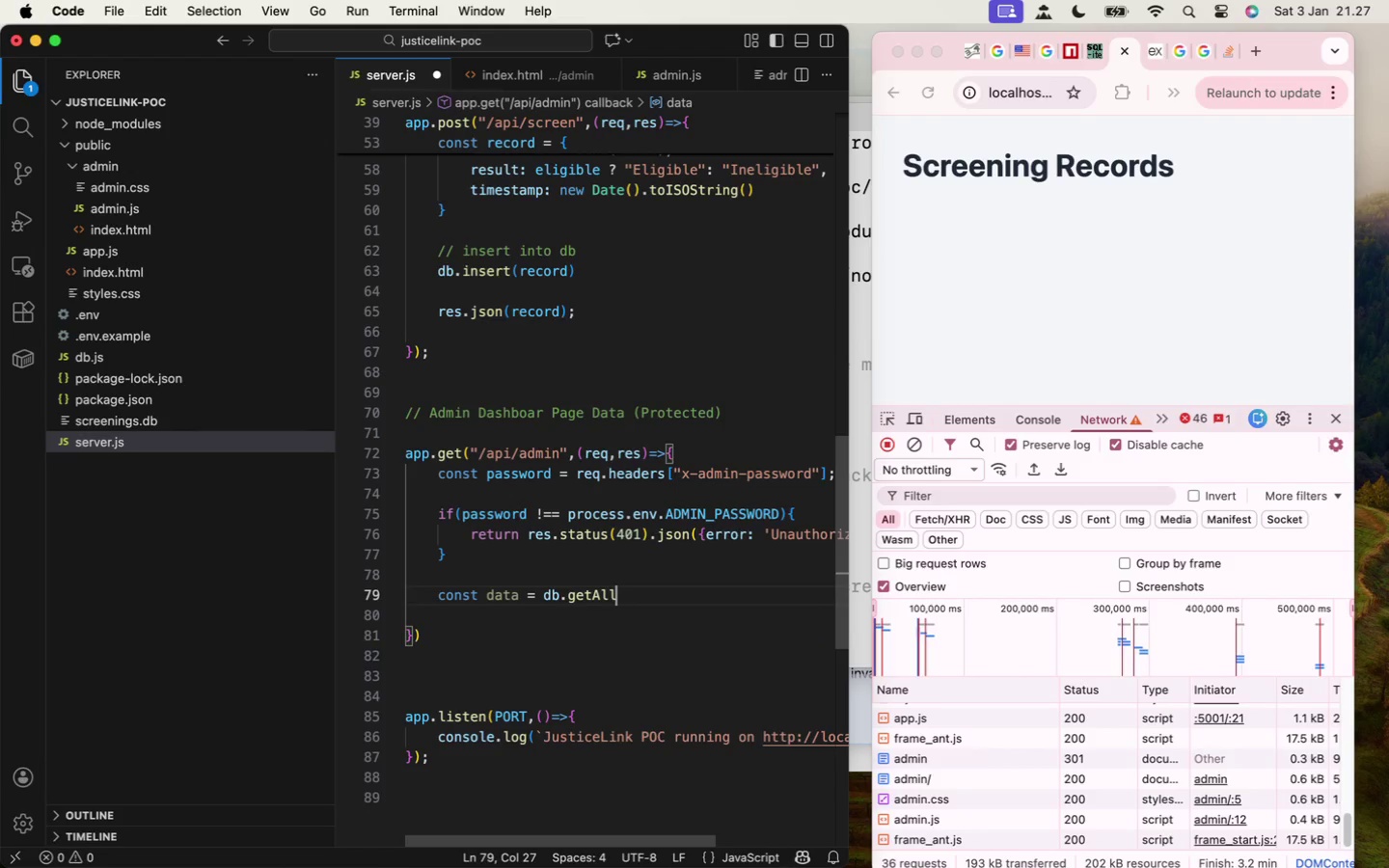 
type(();)
 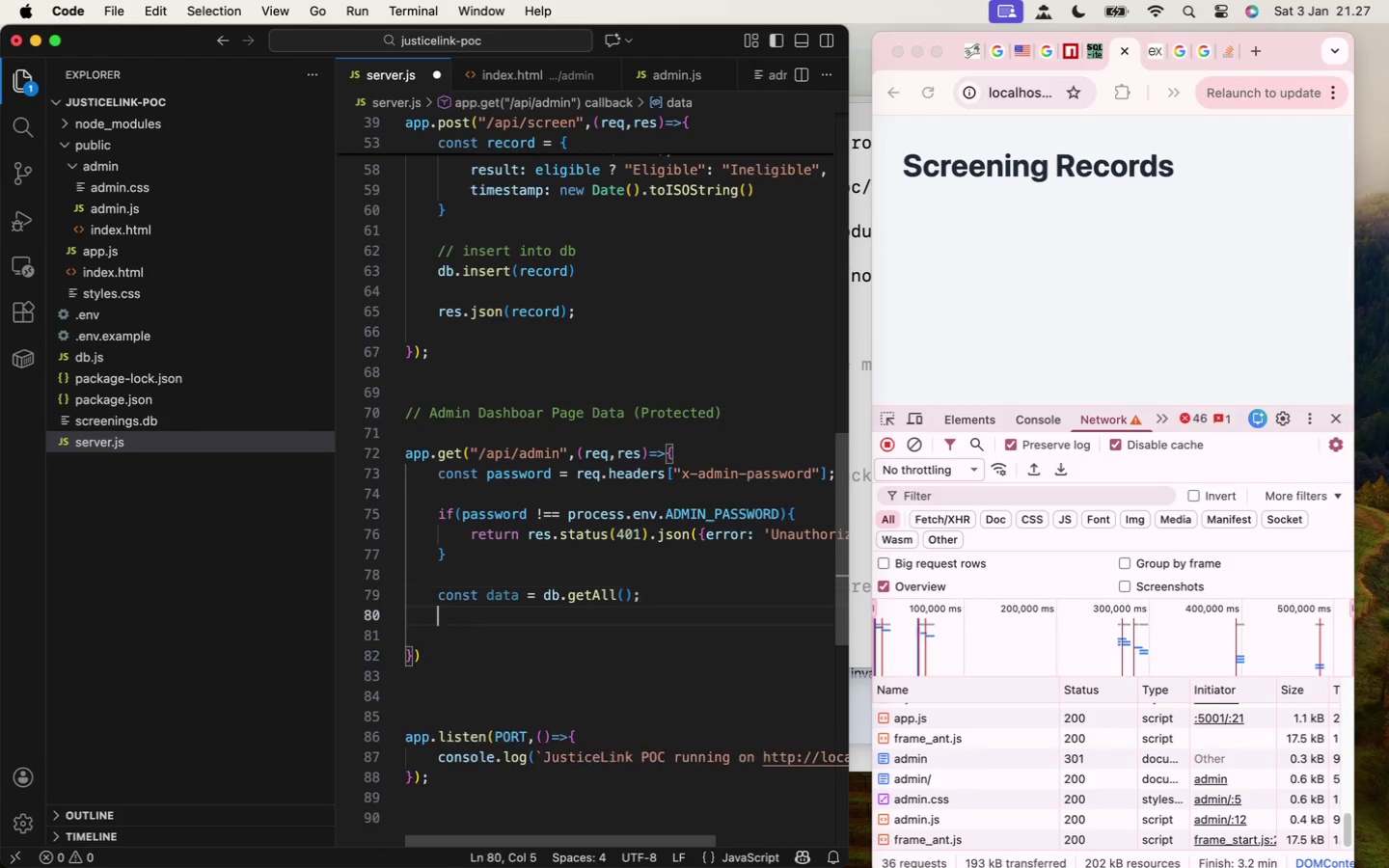 
key(Enter)
 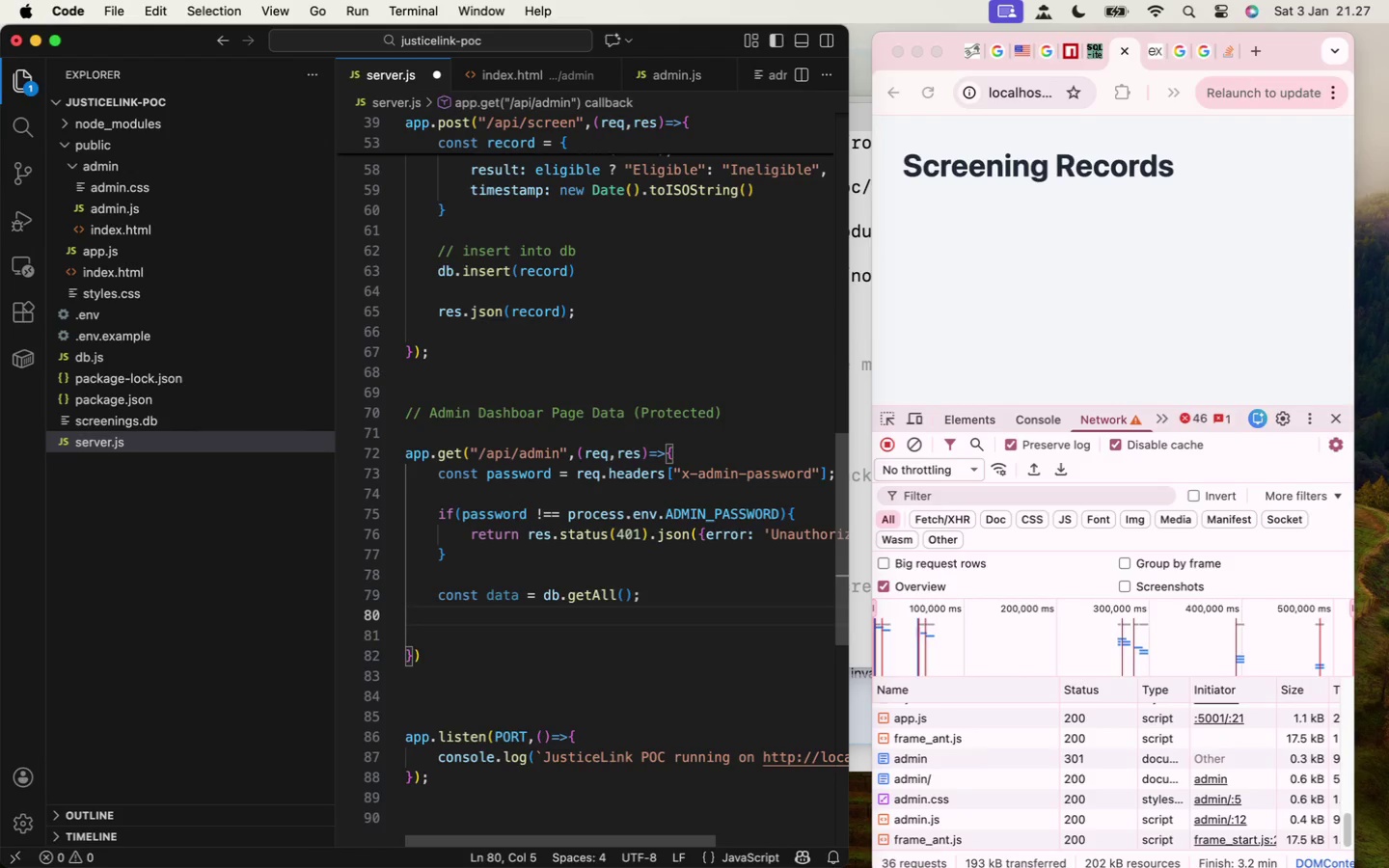 
key(Enter)
 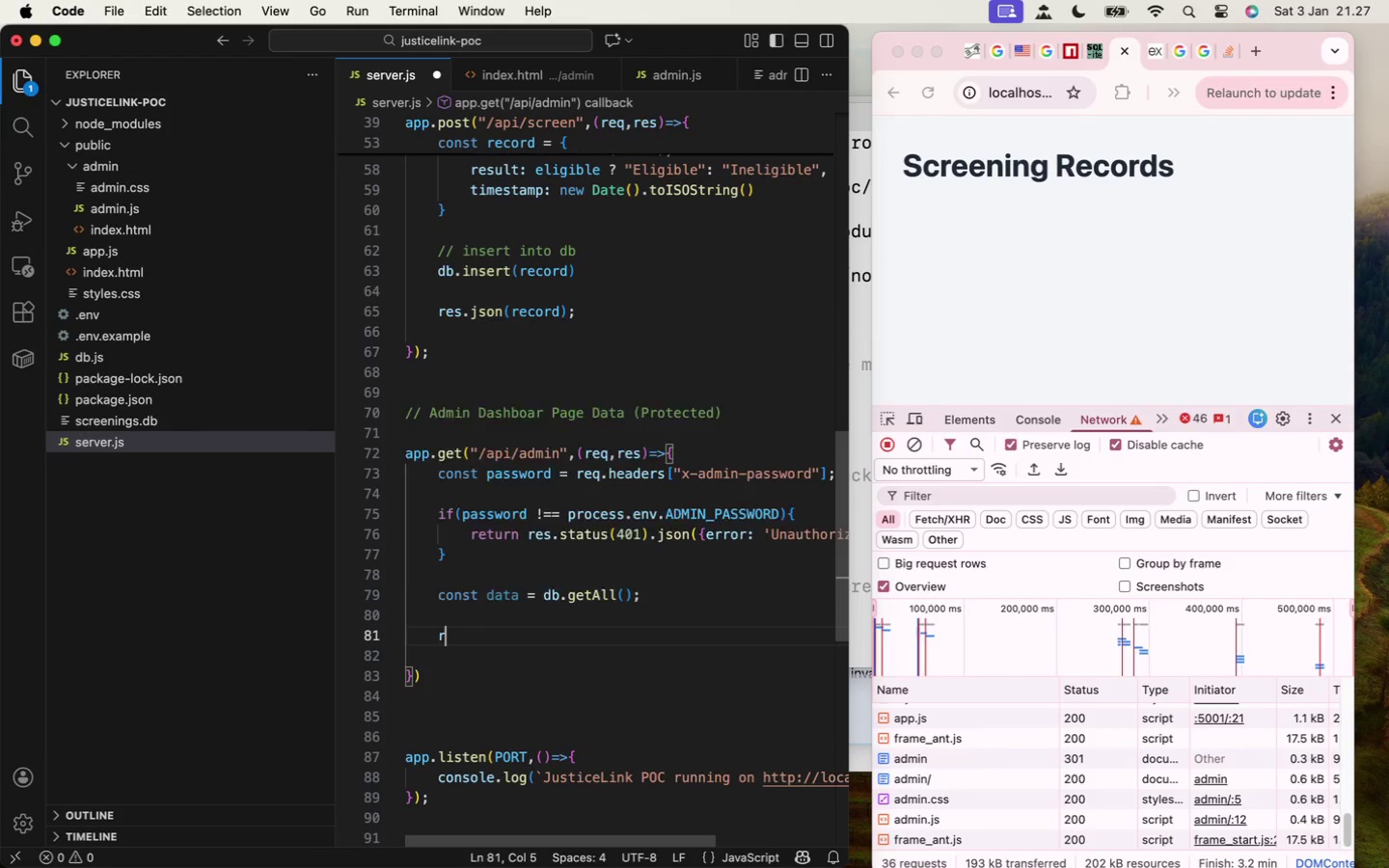 
type(res.json(data)
 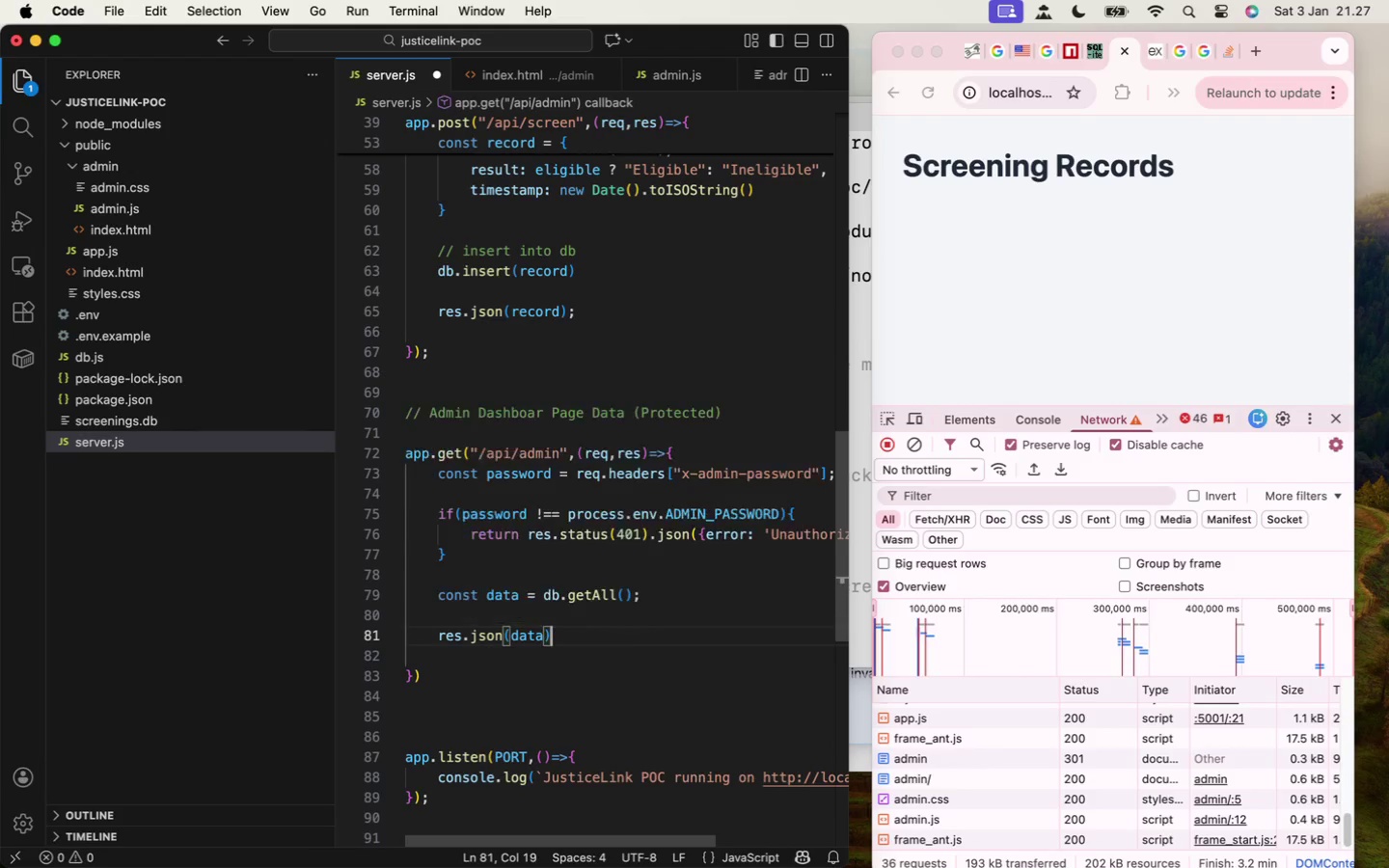 
 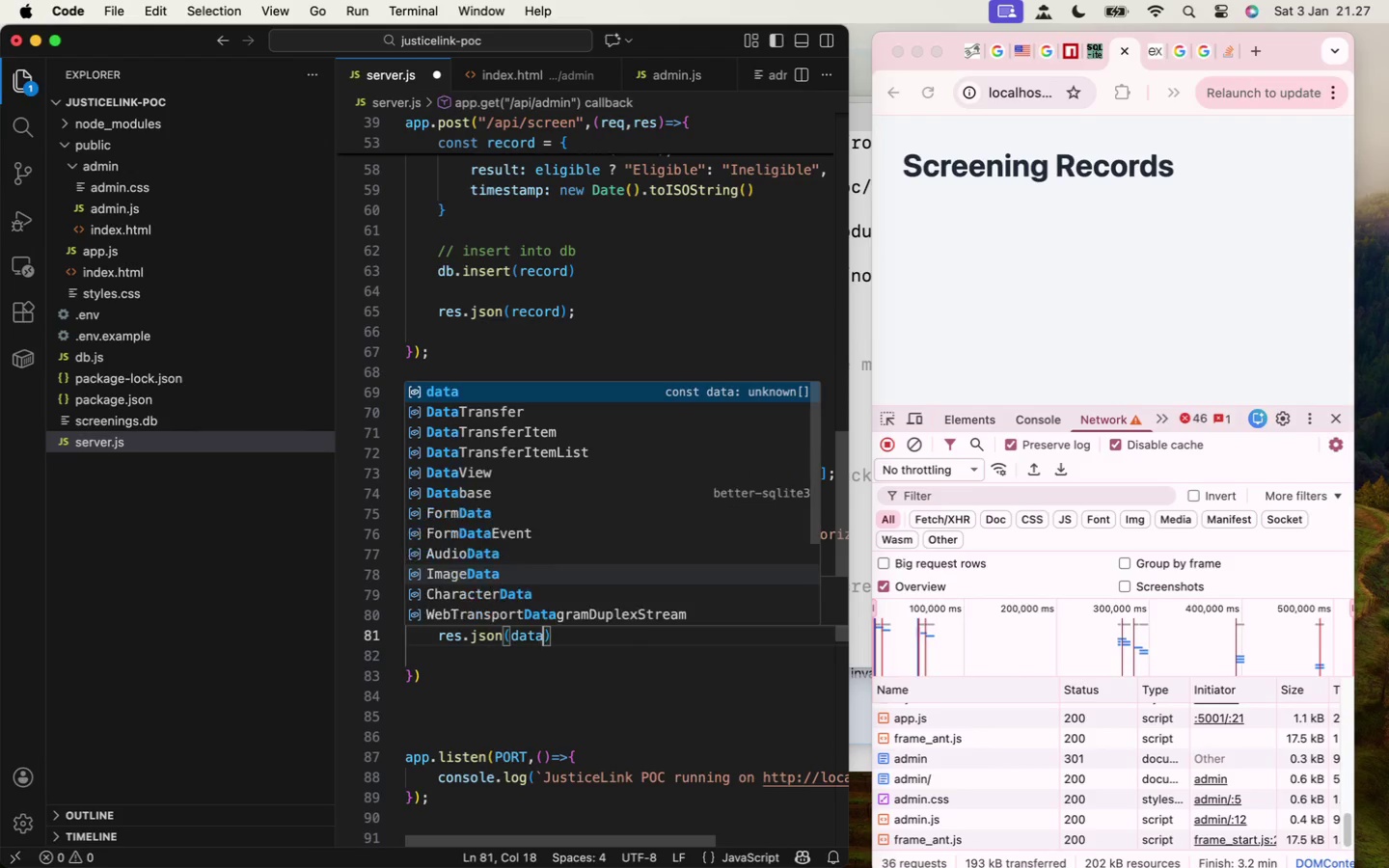 
key(ArrowRight)
 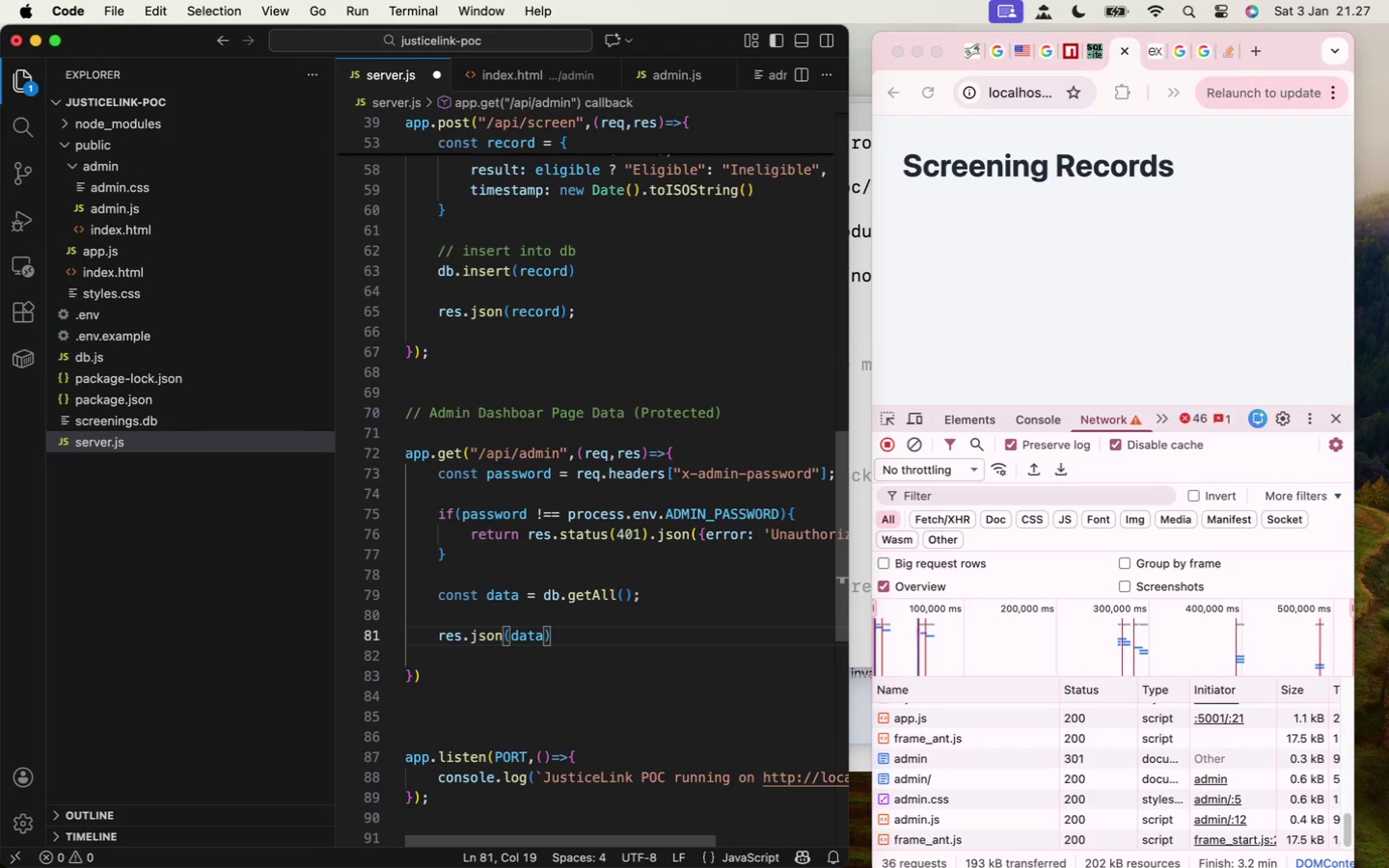 
key(Semicolon)
 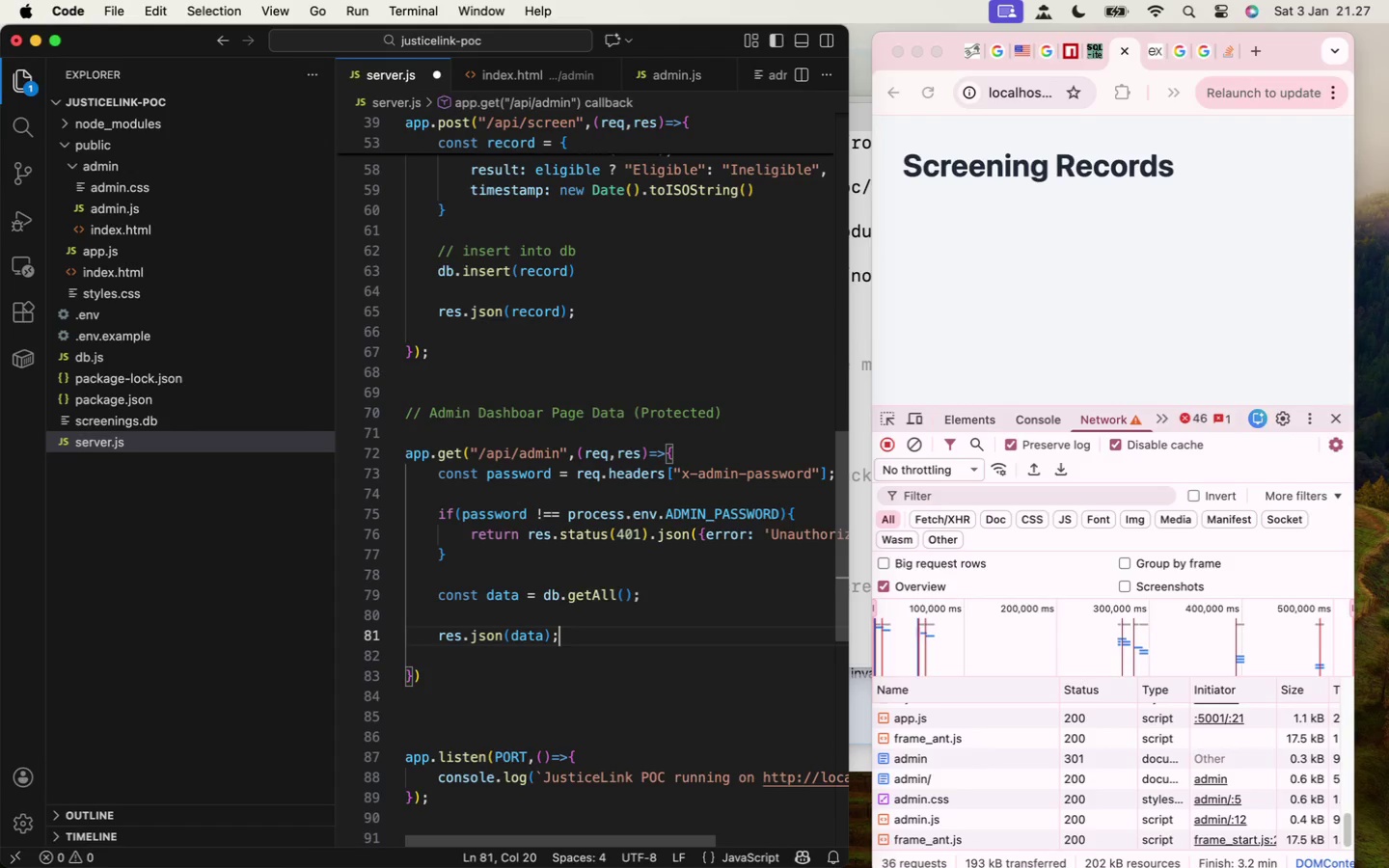 
key(Meta+S)
 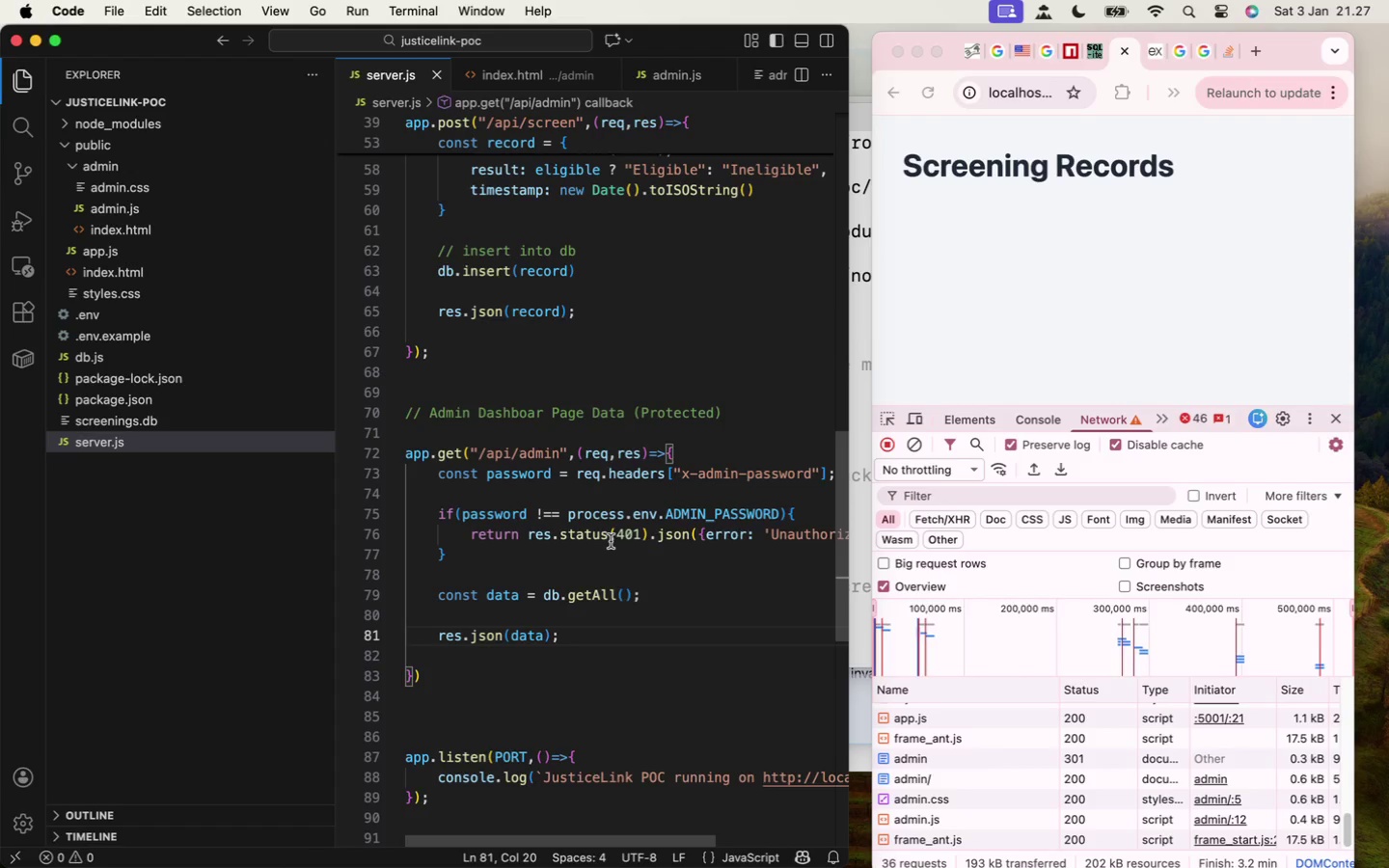 
wait(6.05)
 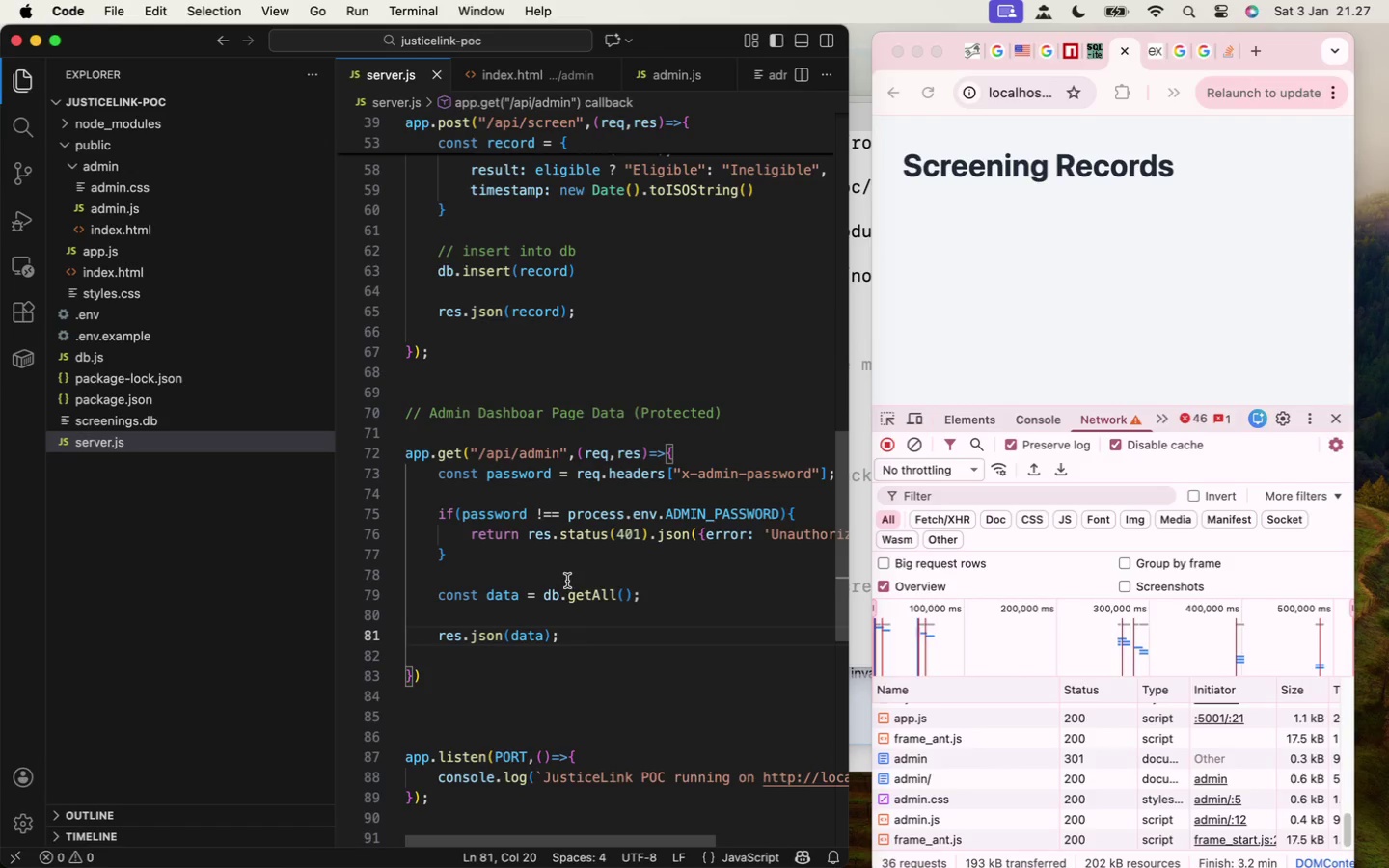 
left_click([179, 341])
 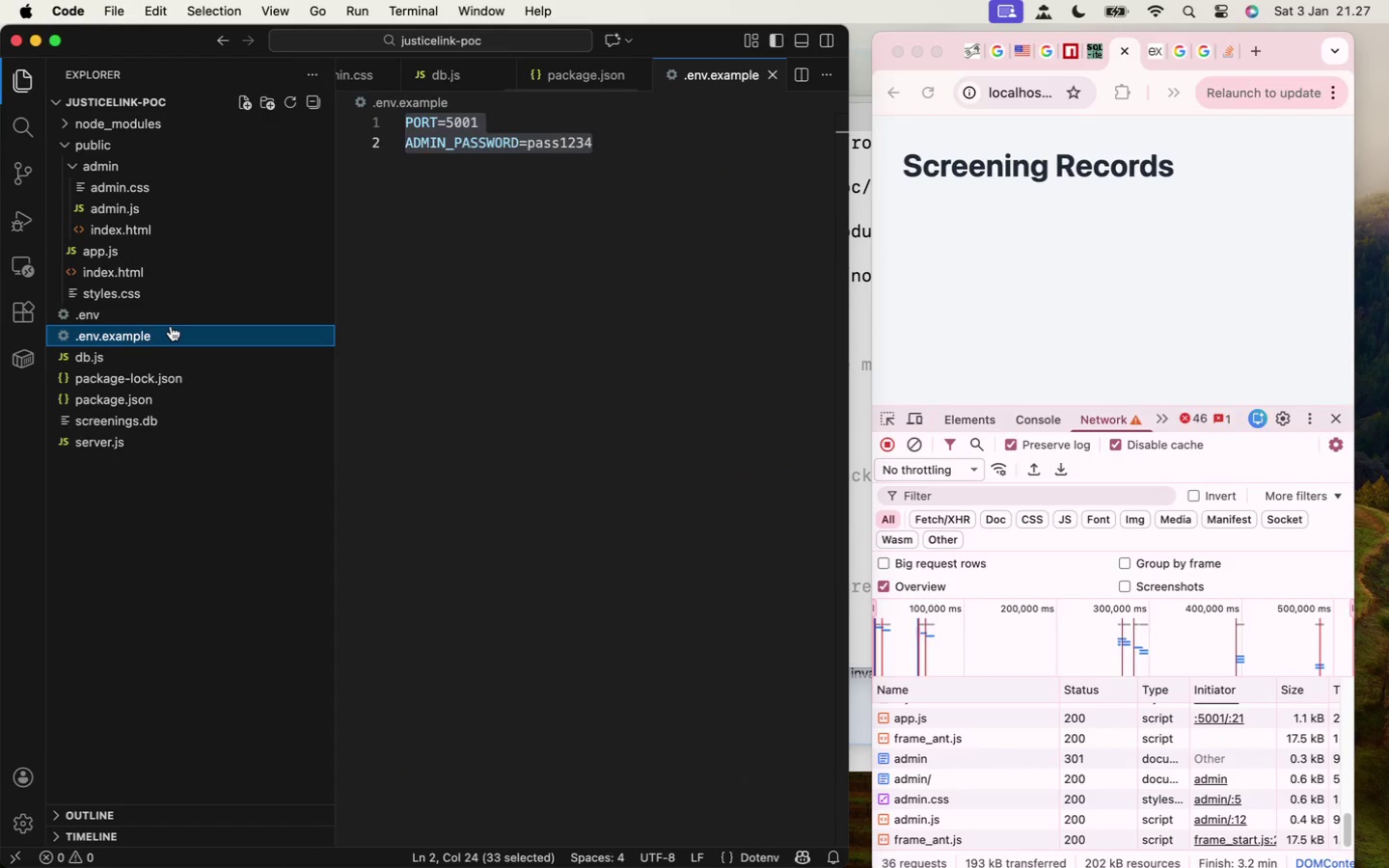 
left_click([169, 321])
 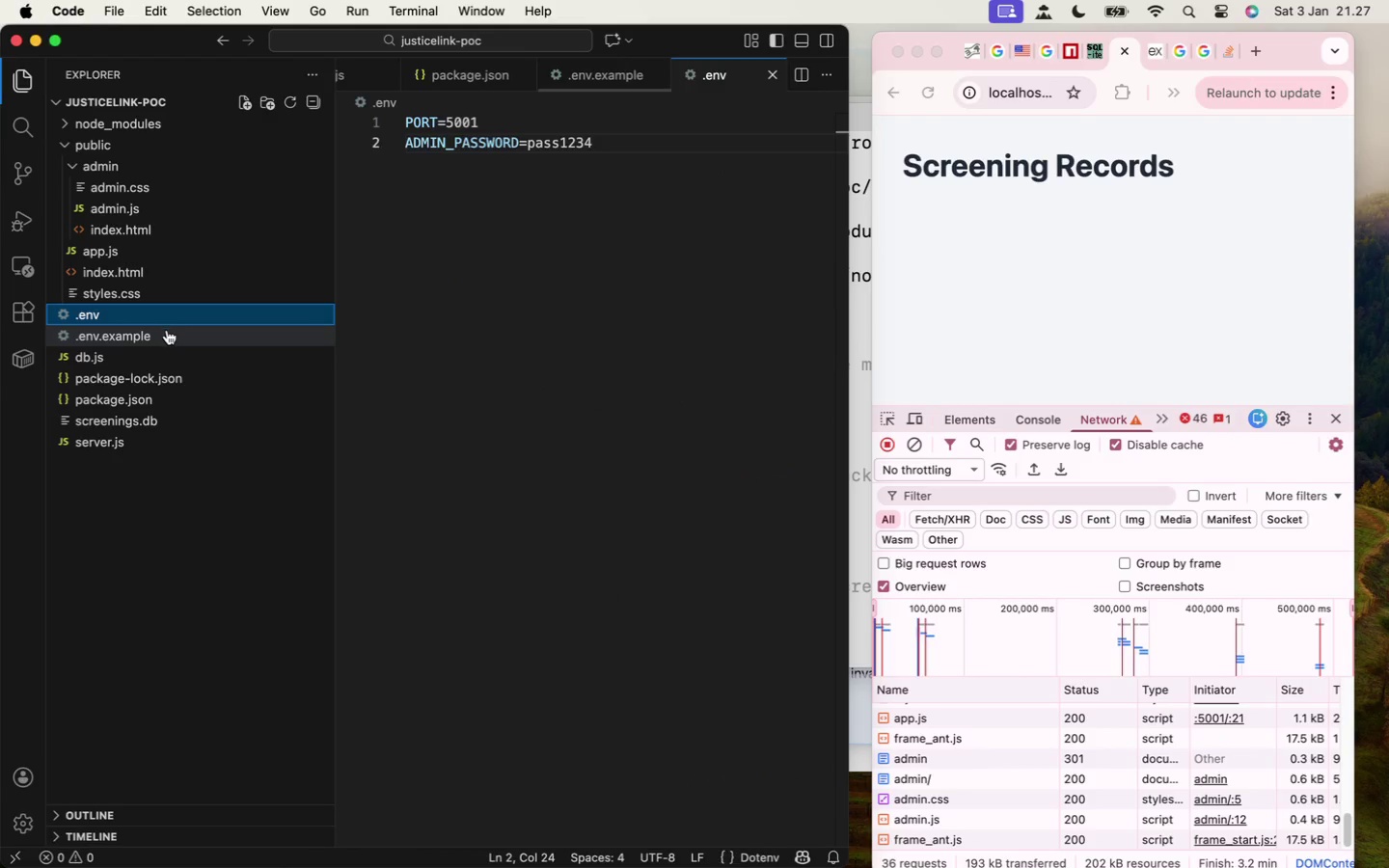 
left_click([164, 336])
 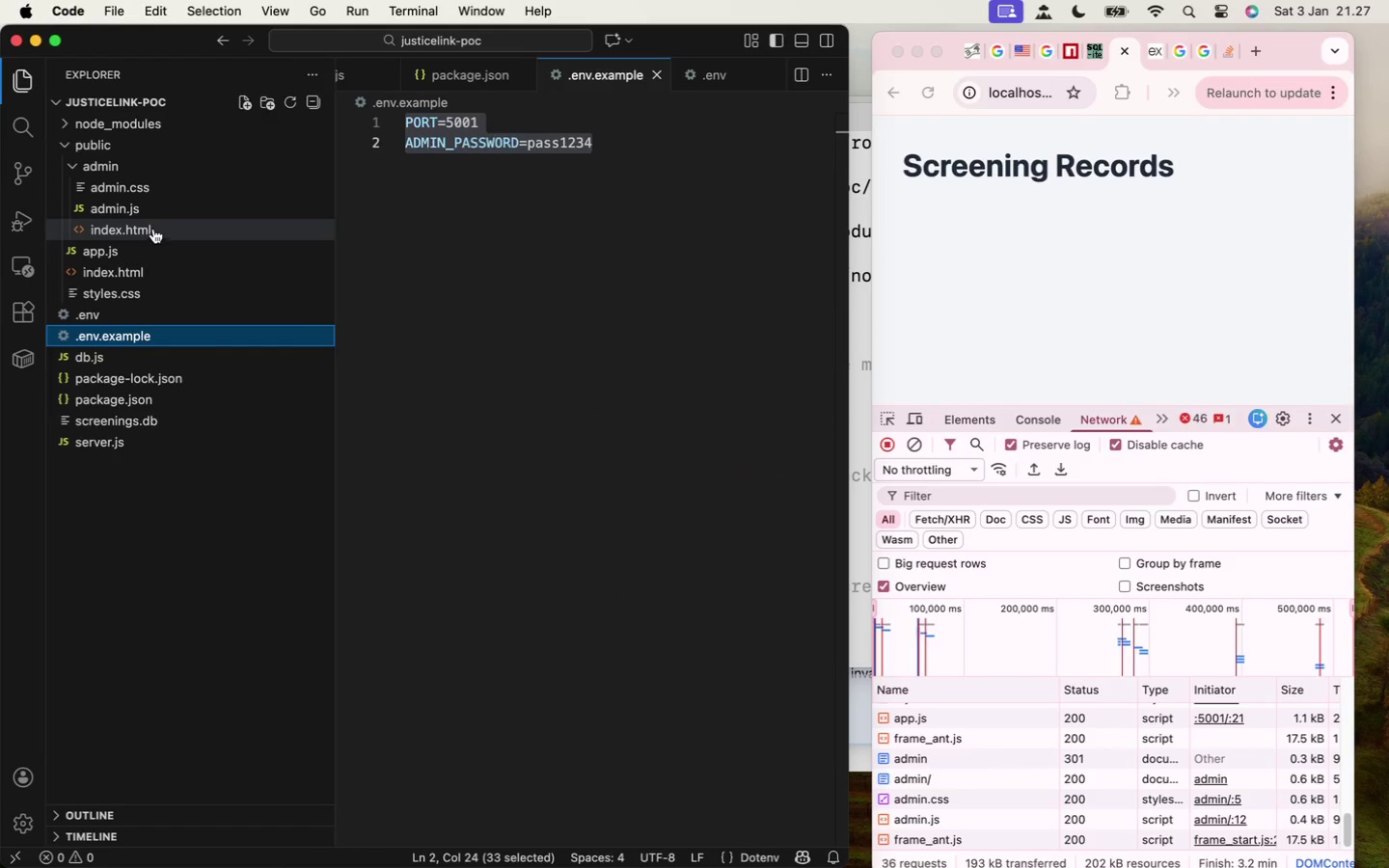 
left_click([150, 212])
 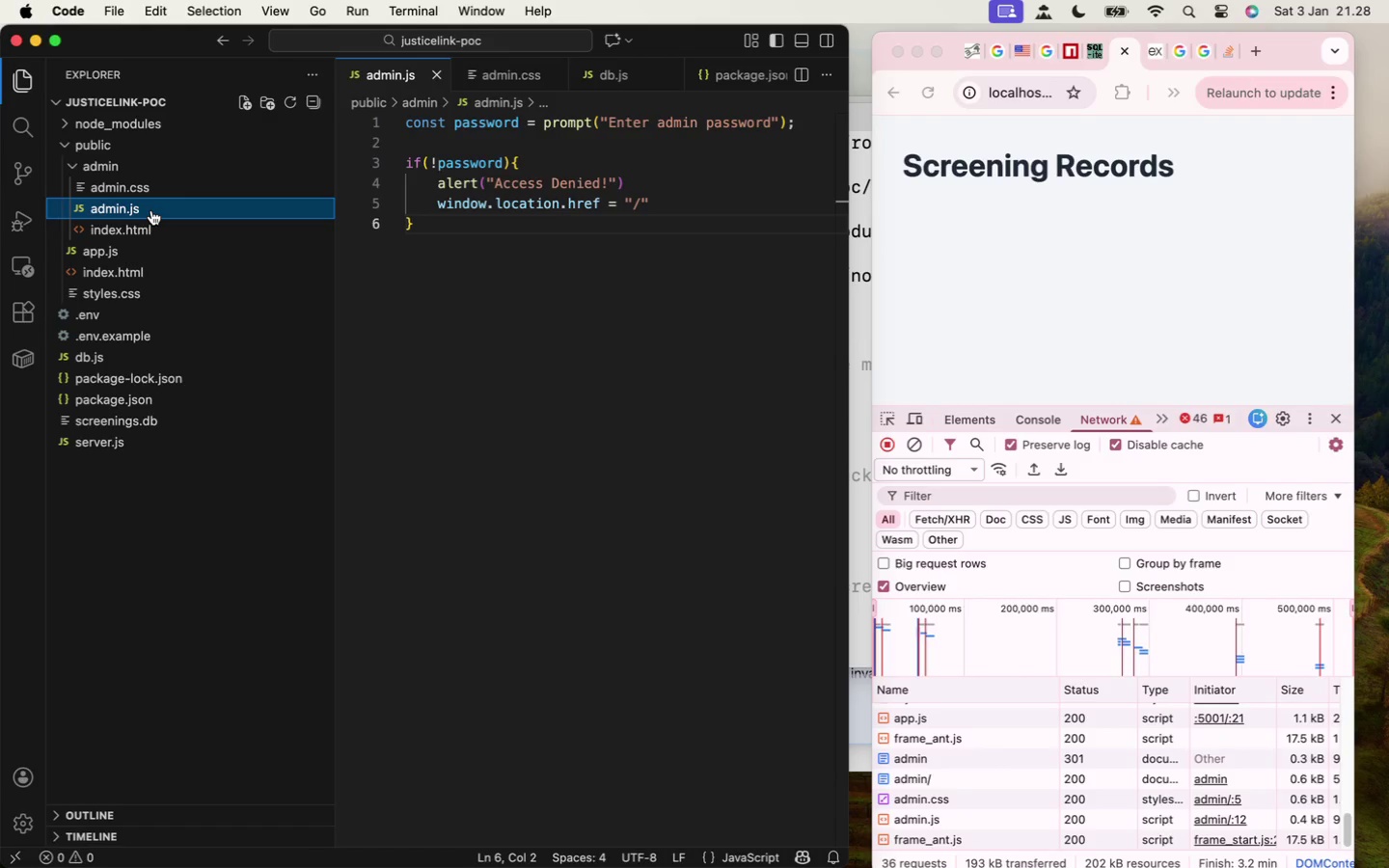 
wait(25.77)
 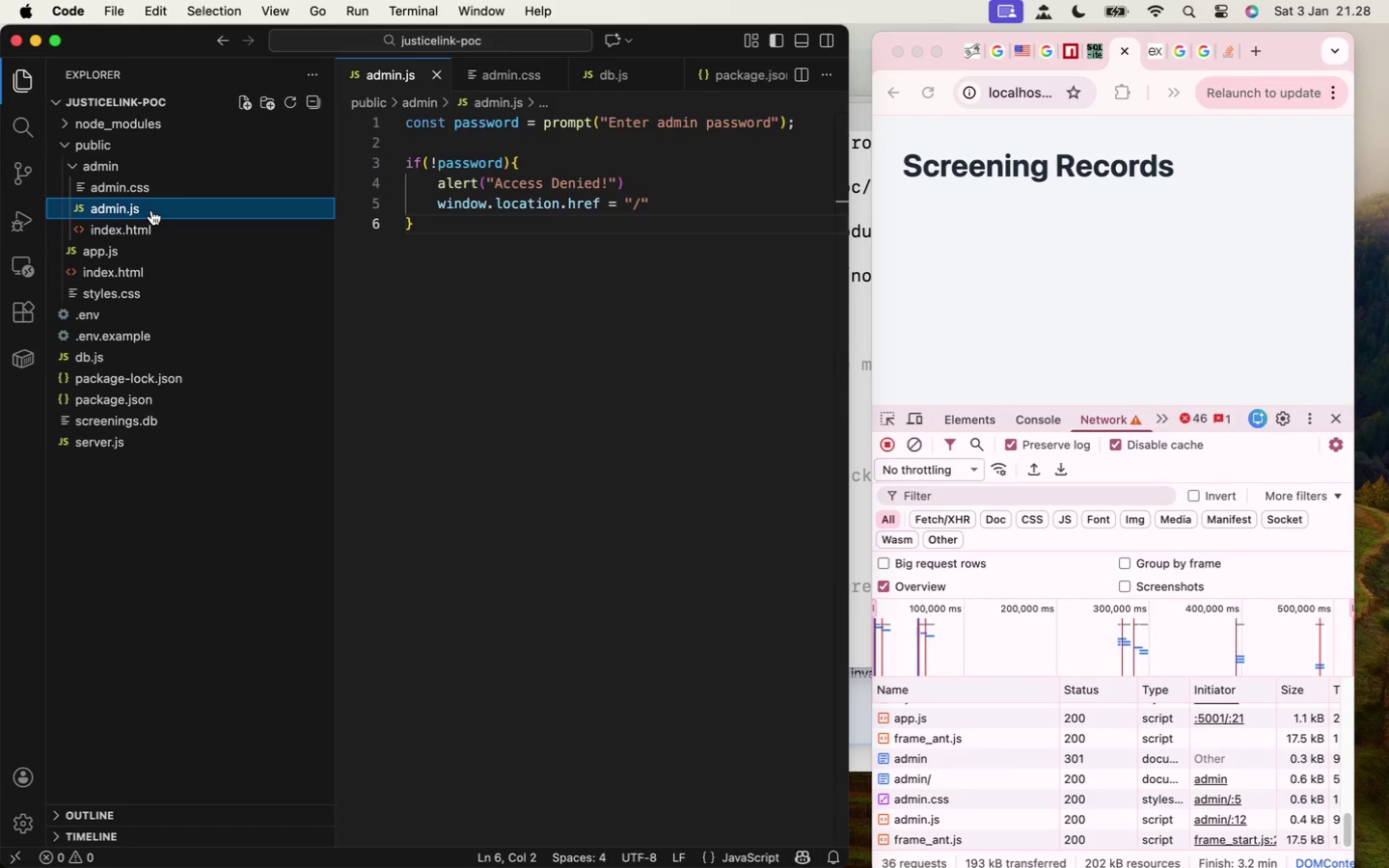 
key(Enter)
 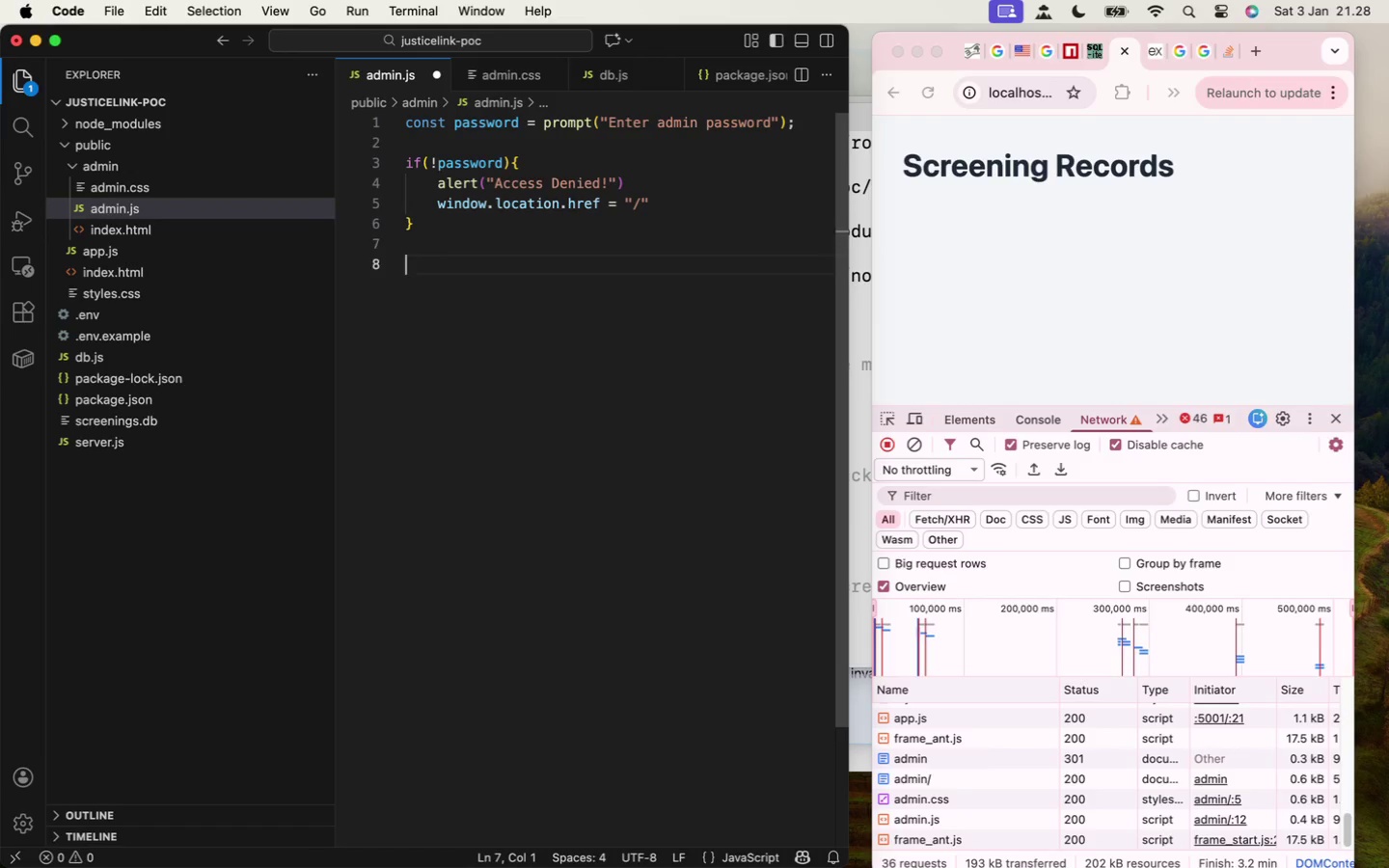 
key(Enter)
 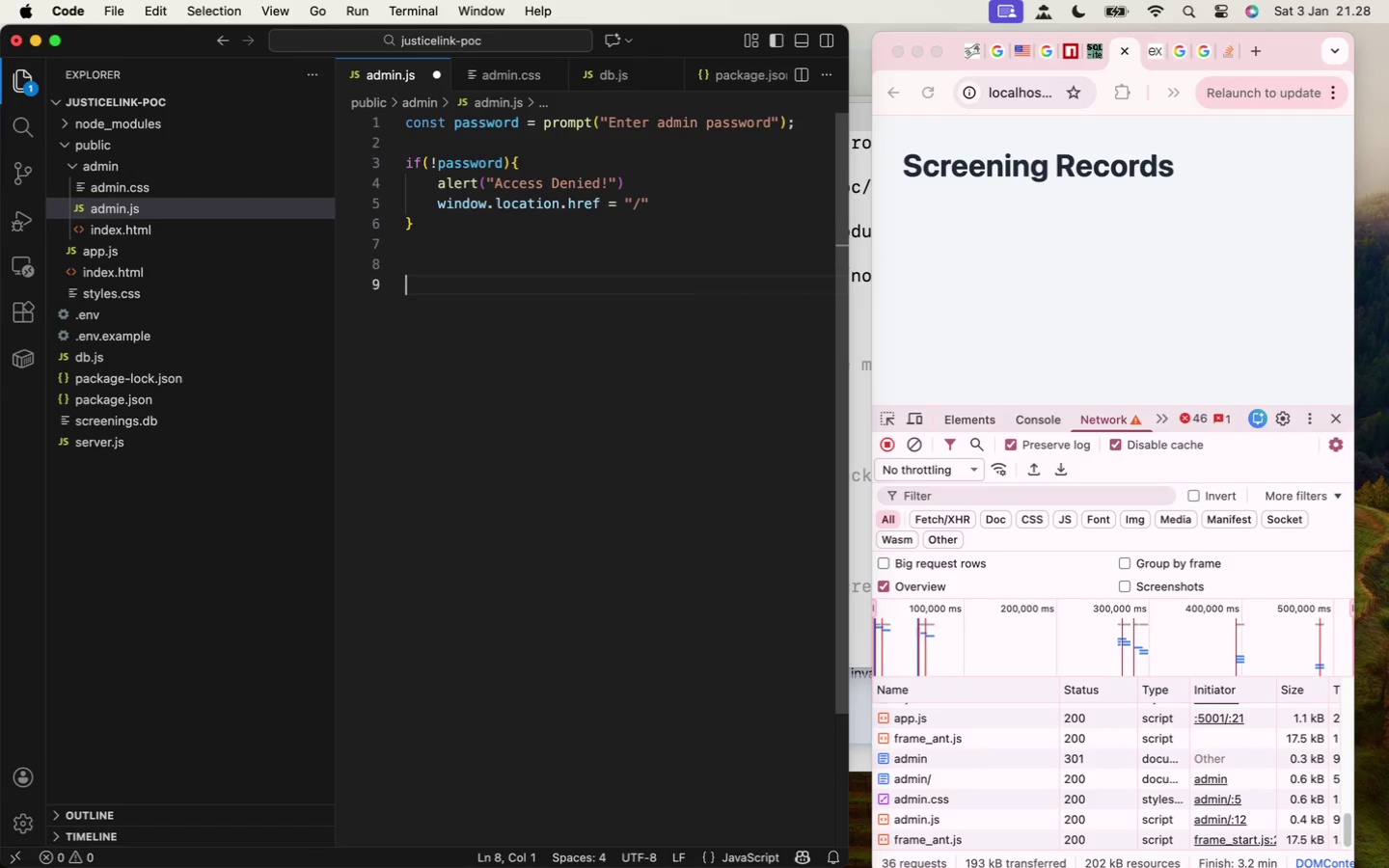 
key(Enter)
 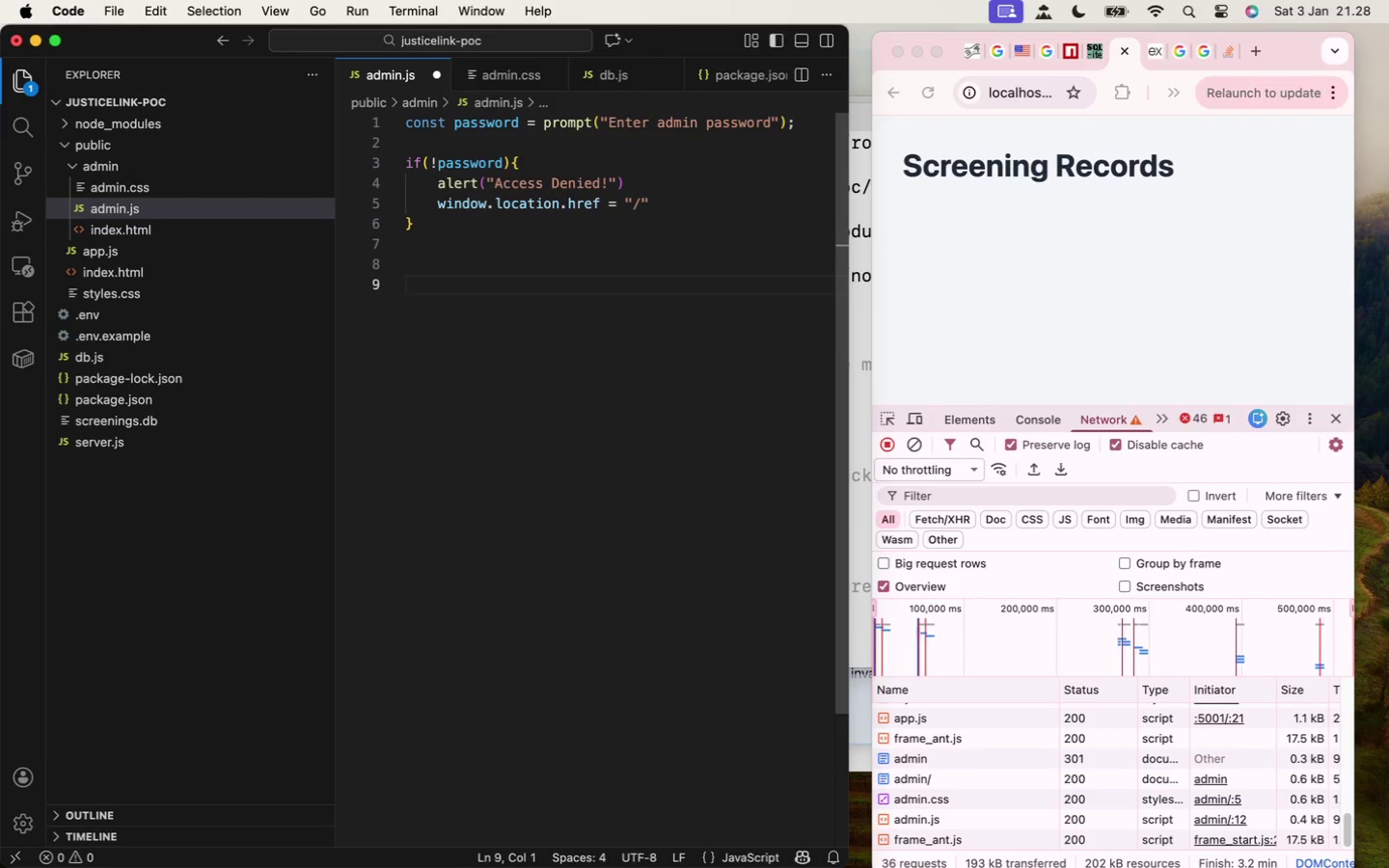 
type(fetch)()
key(Backspace)
key(Backspace)
type(("/api/admin)
 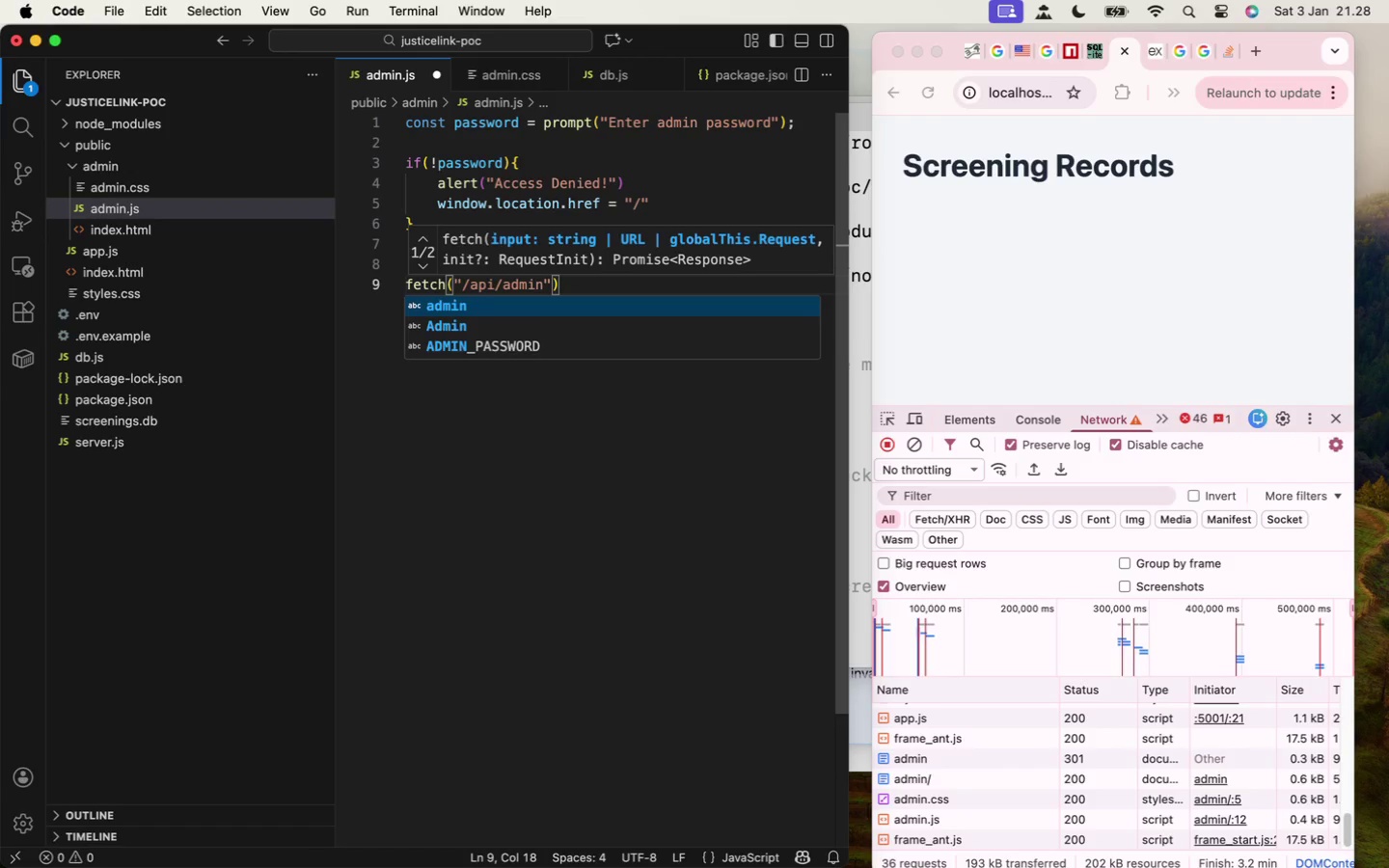 
key(ArrowRight)
 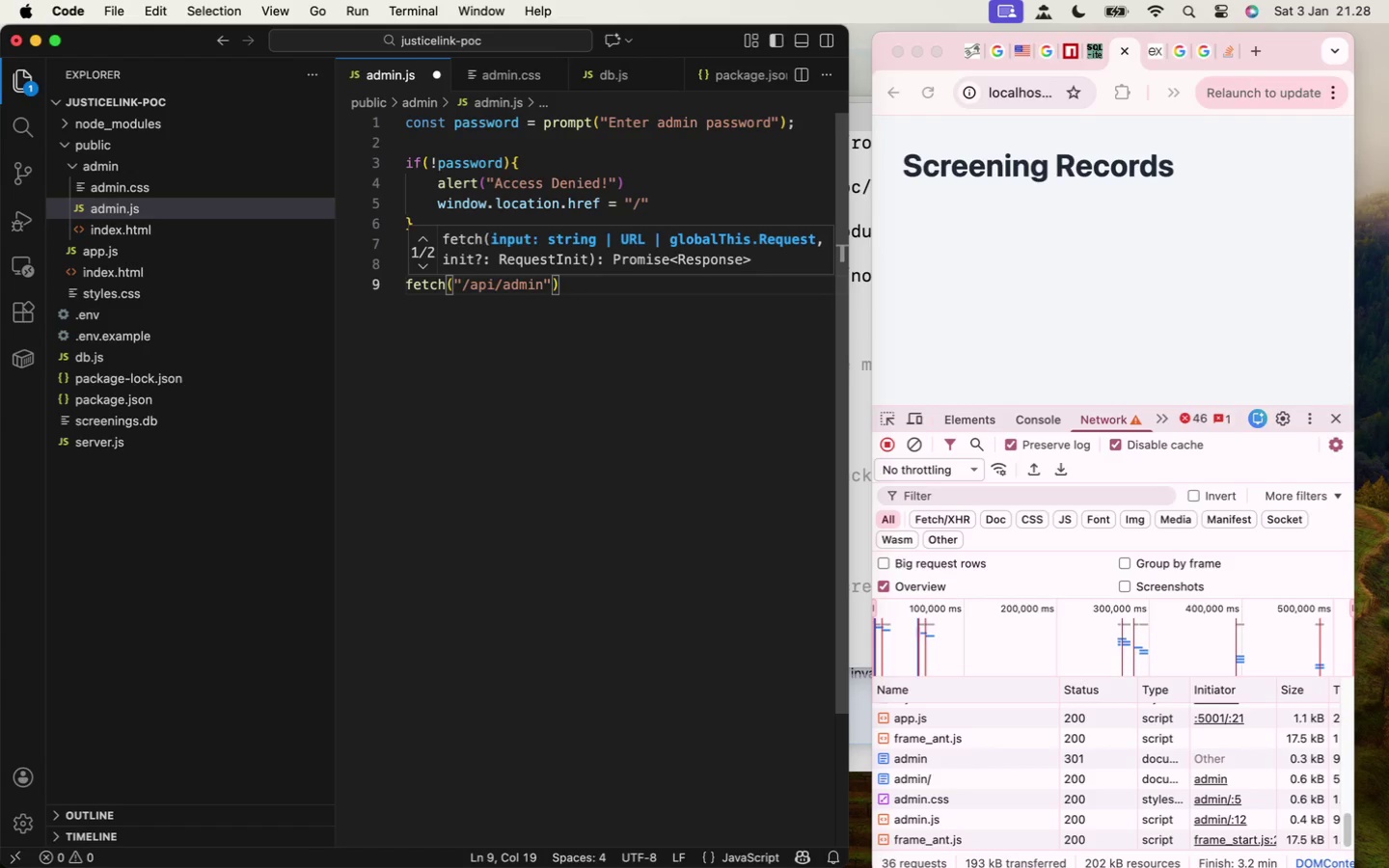 
key(Comma)
 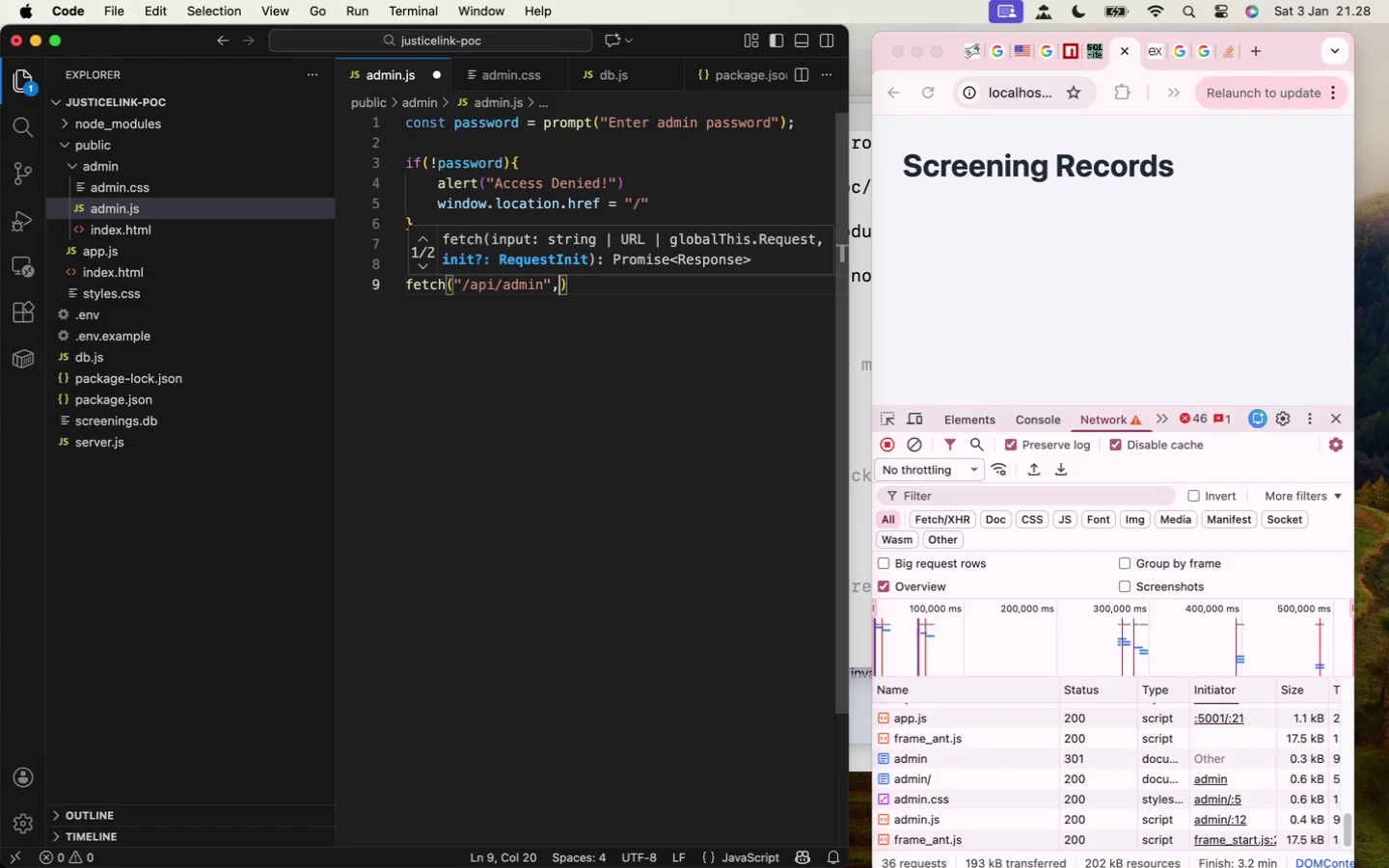 
key(Space)
 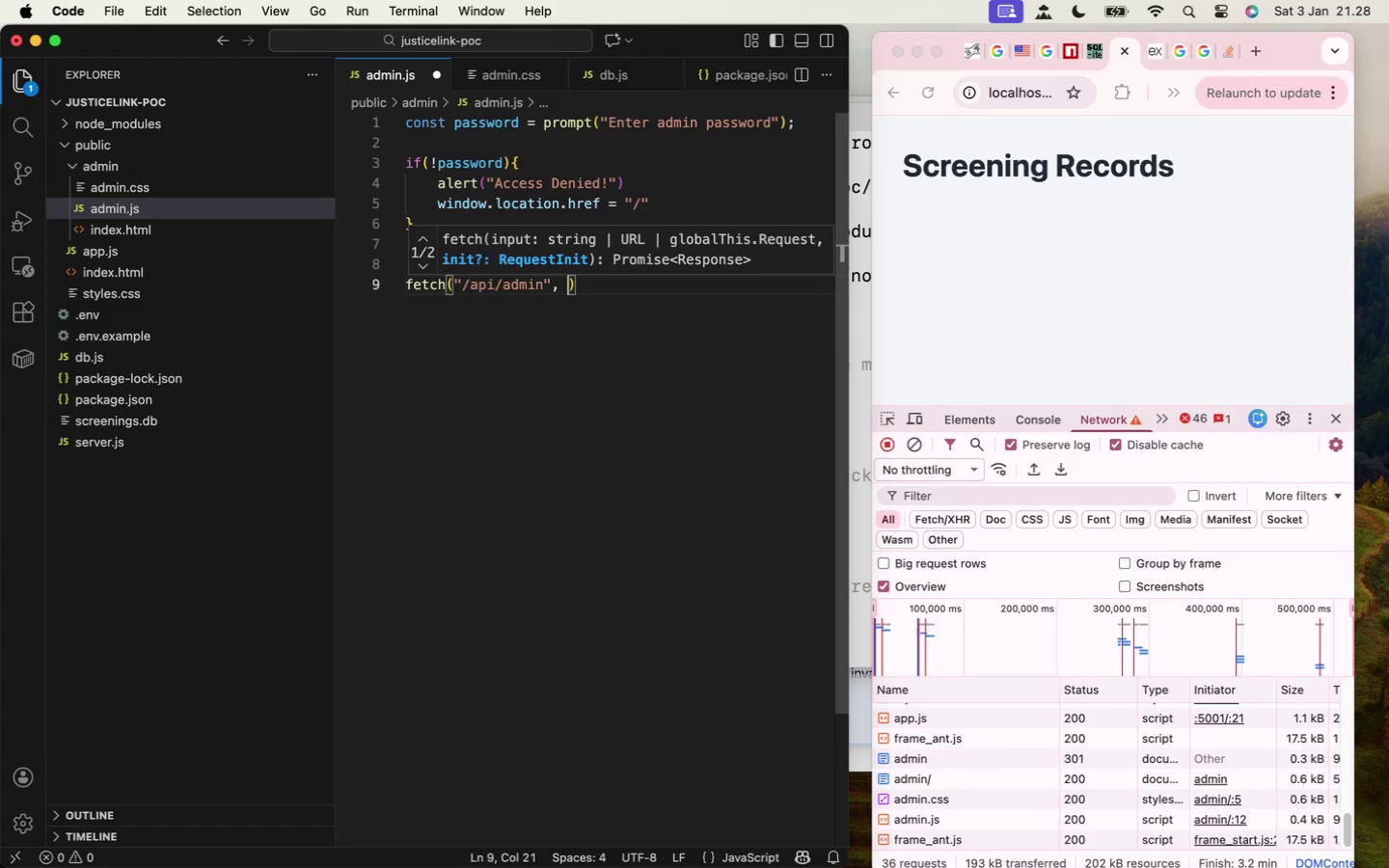 
key(Shift+ShiftLeft)
 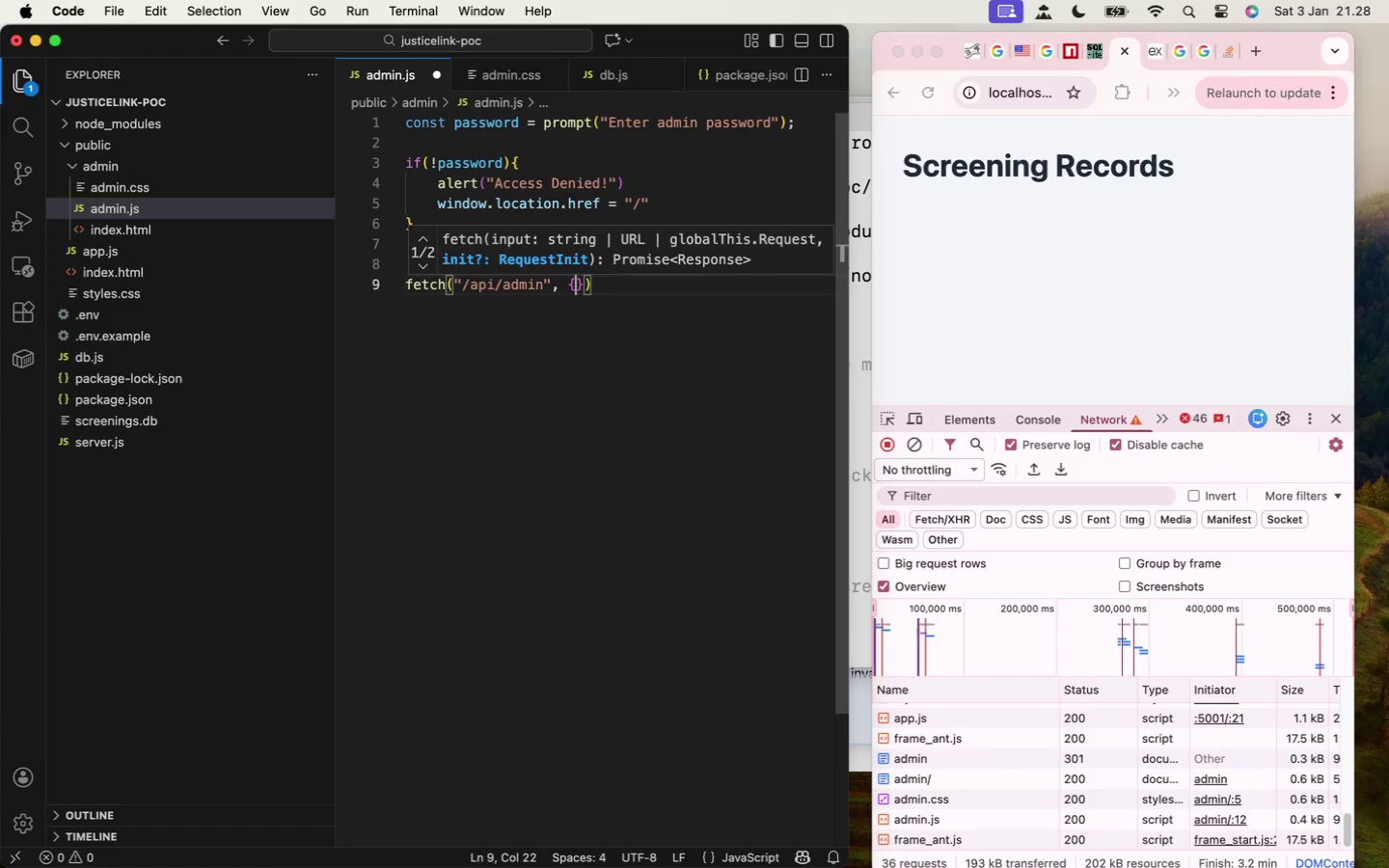 
key(Shift+BracketLeft)
 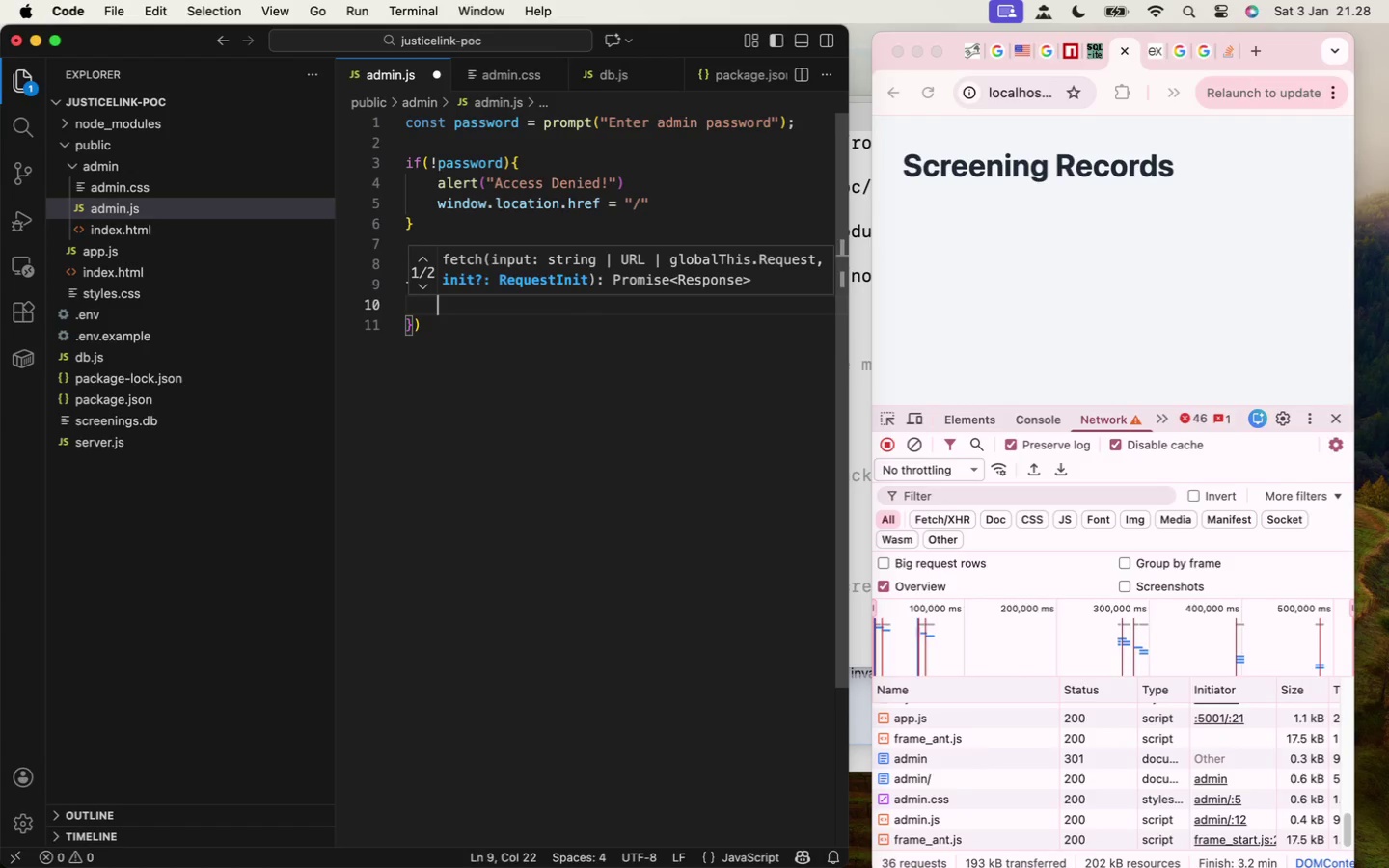 
key(Enter)
 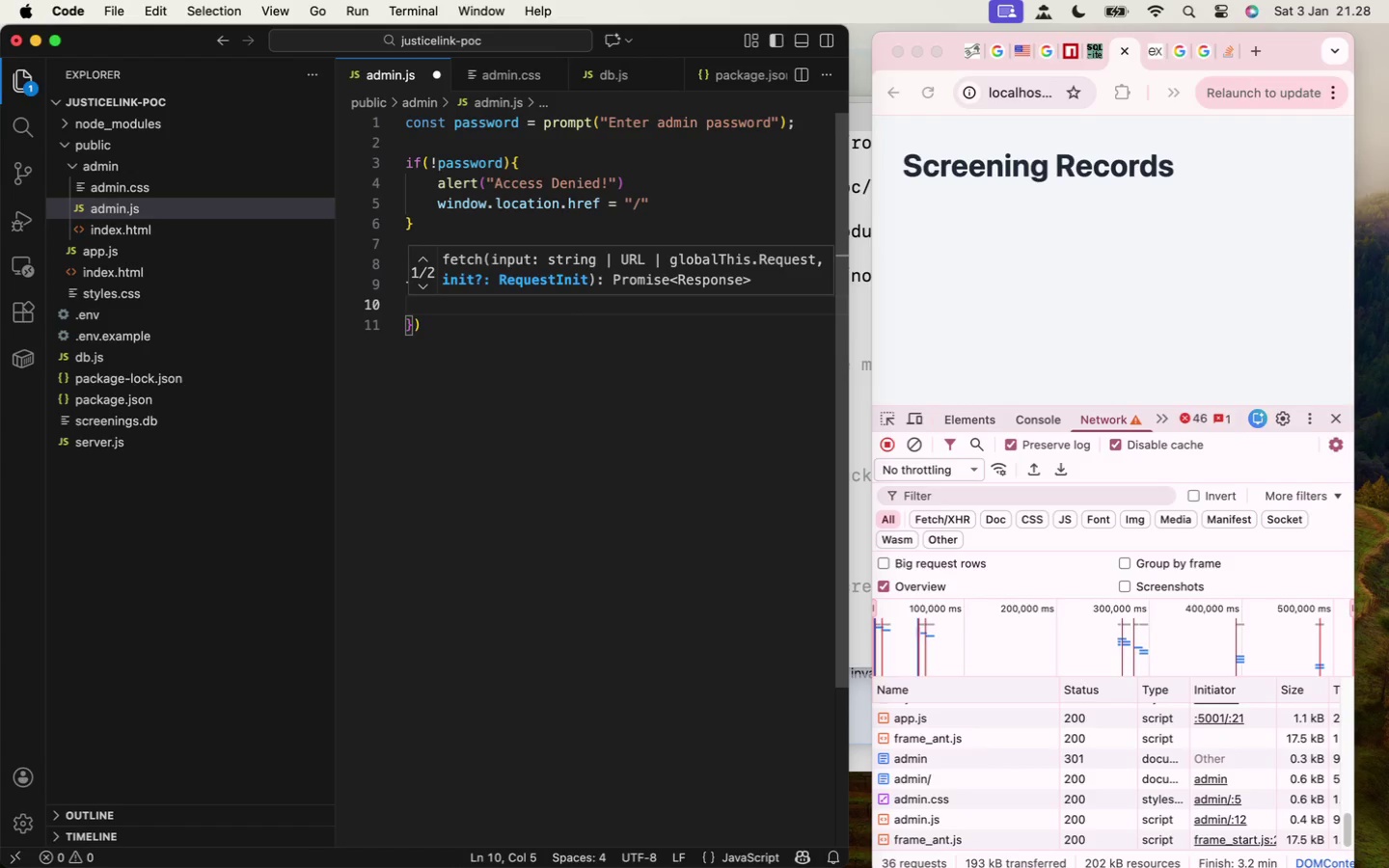 
type(hea)
 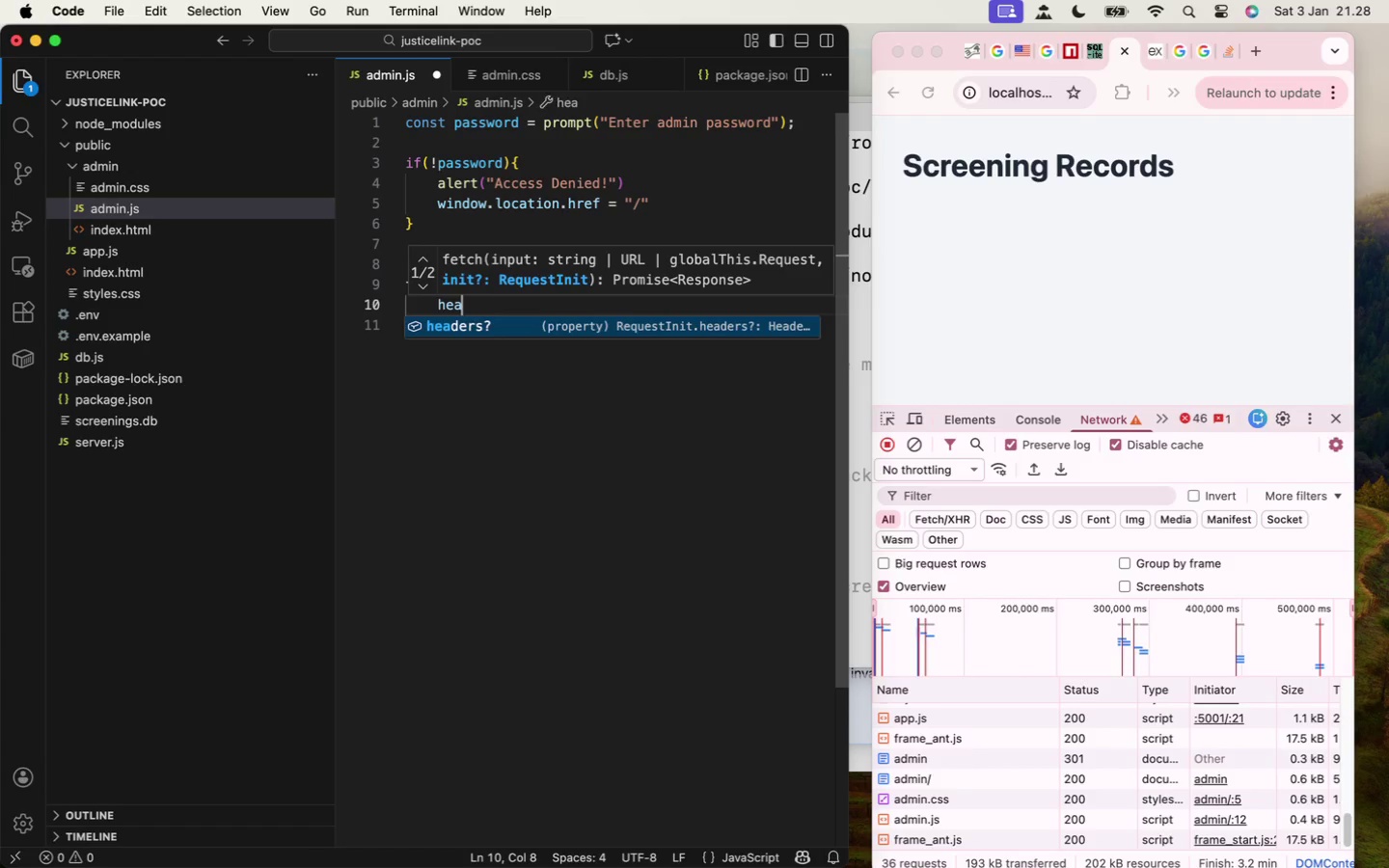 
key(Enter)
 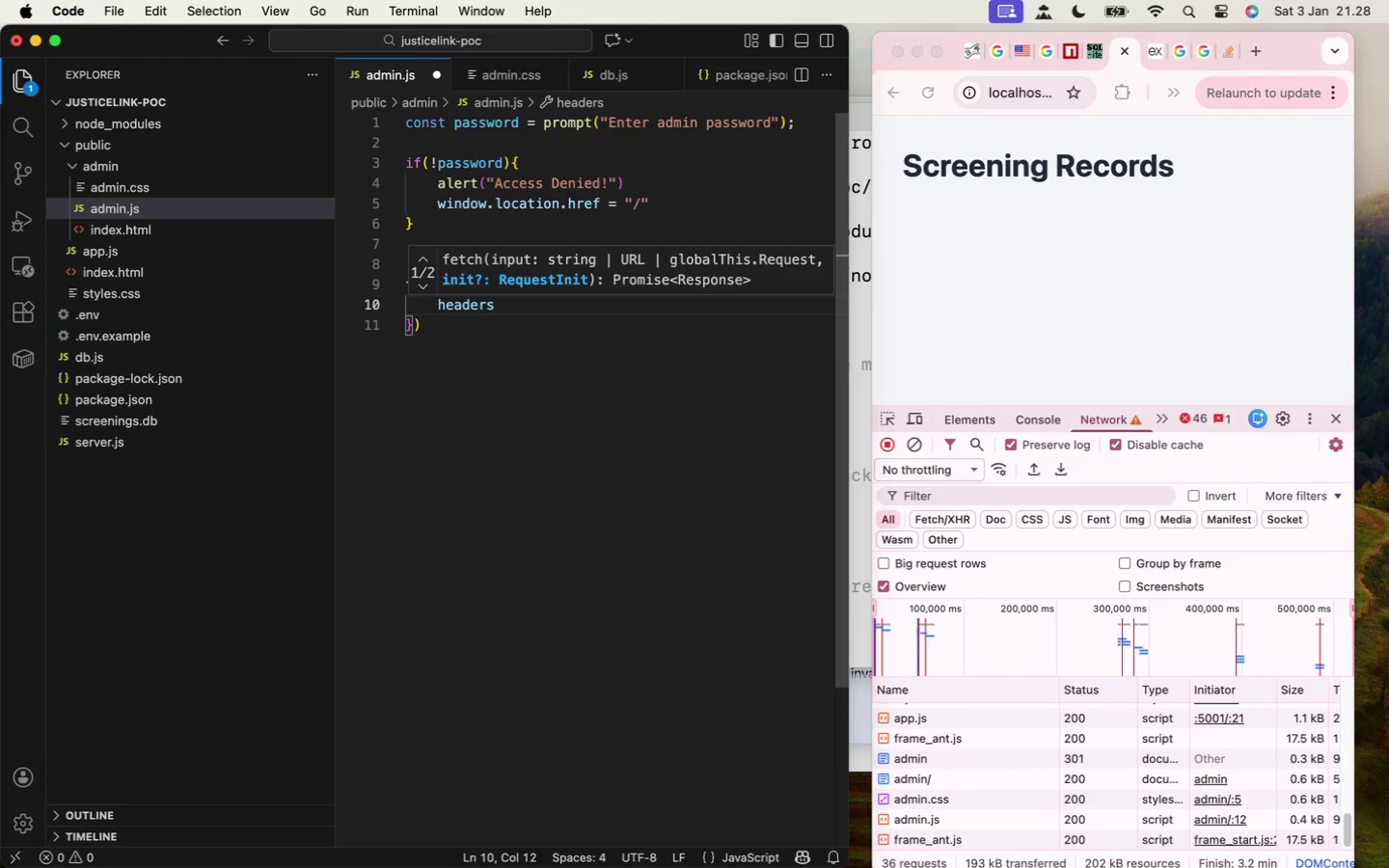 
key(Shift+Semicolon)
 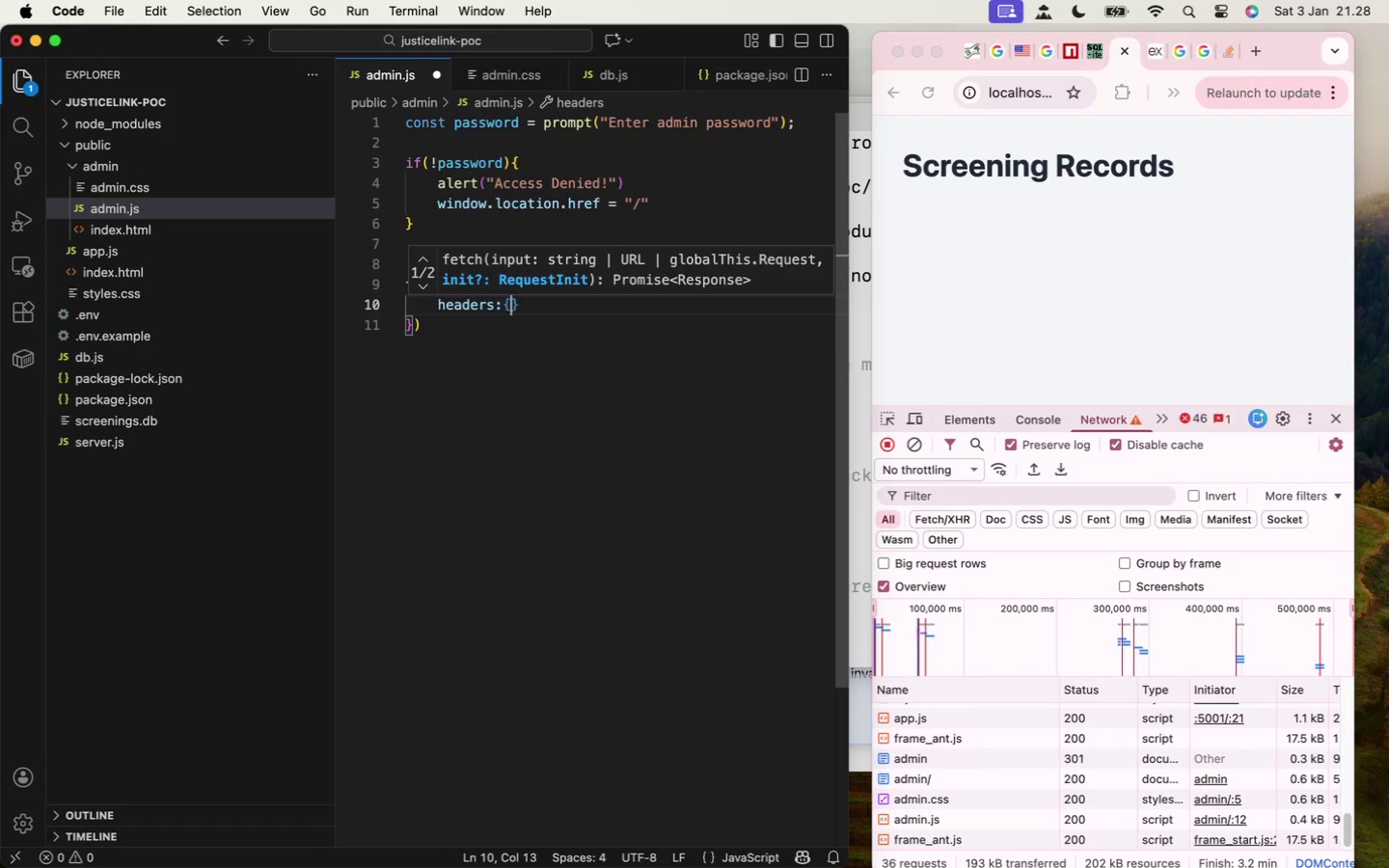 
key(Shift+BracketLeft)
 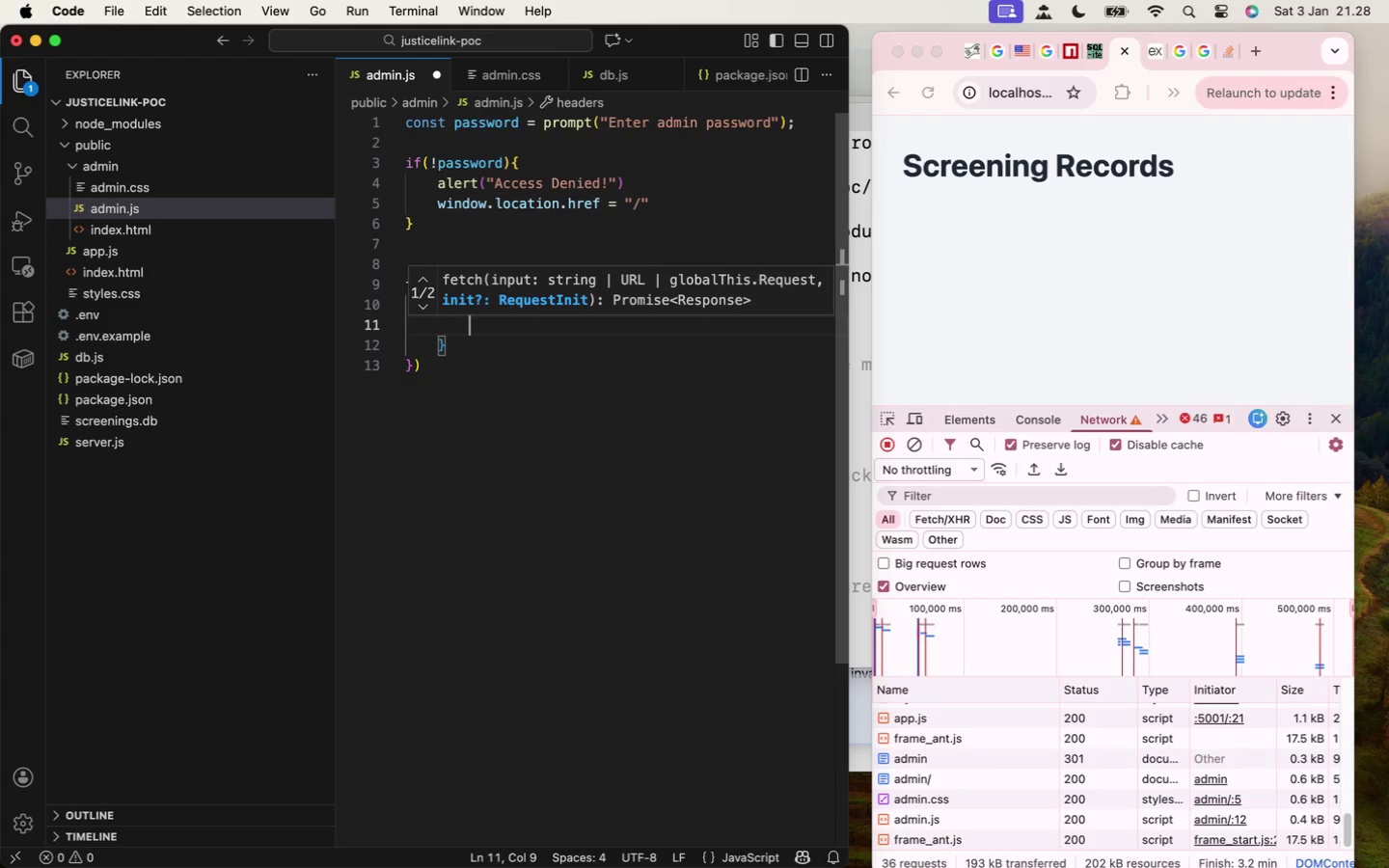 
key(Enter)
 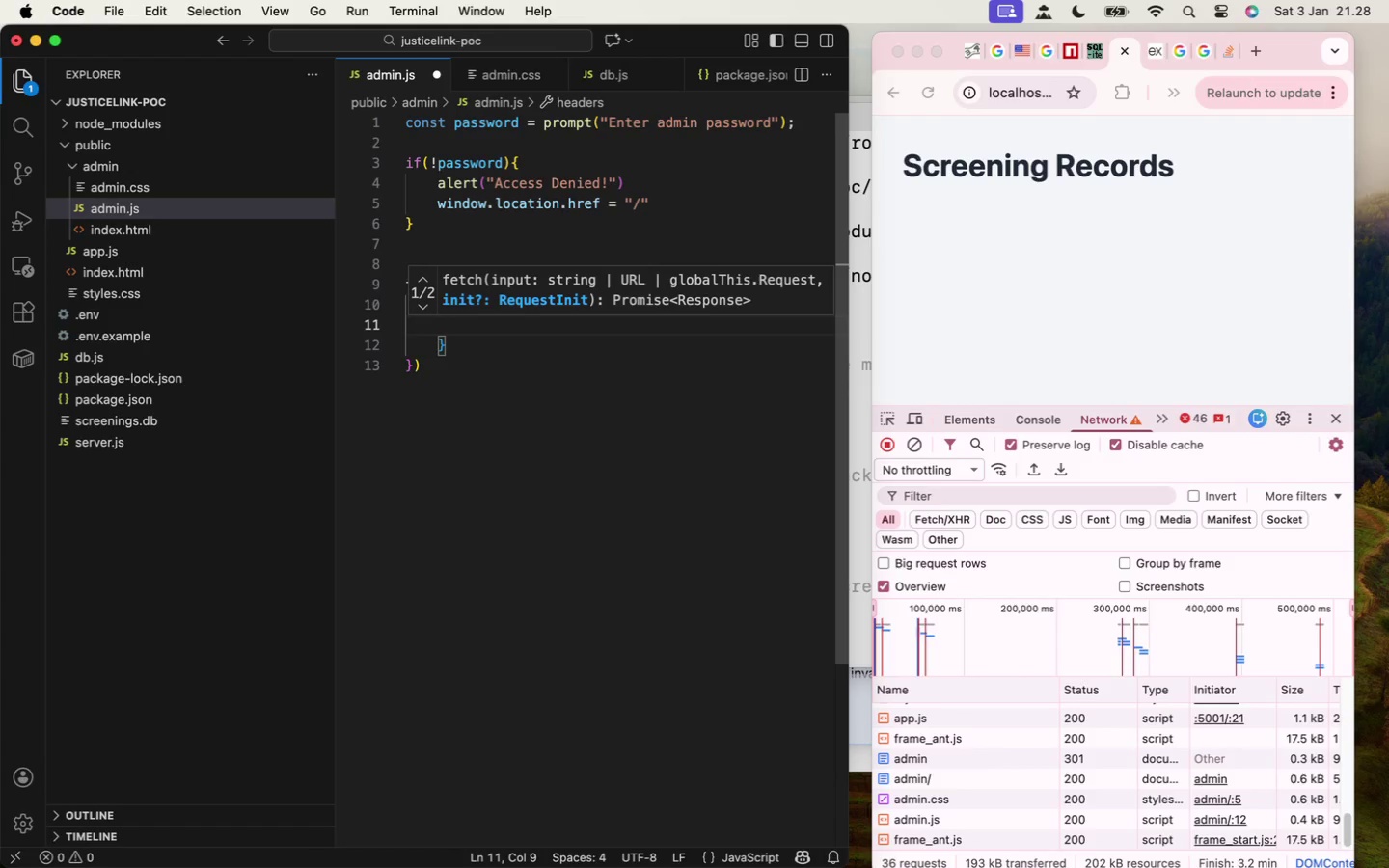 
type("x-admin-password)
 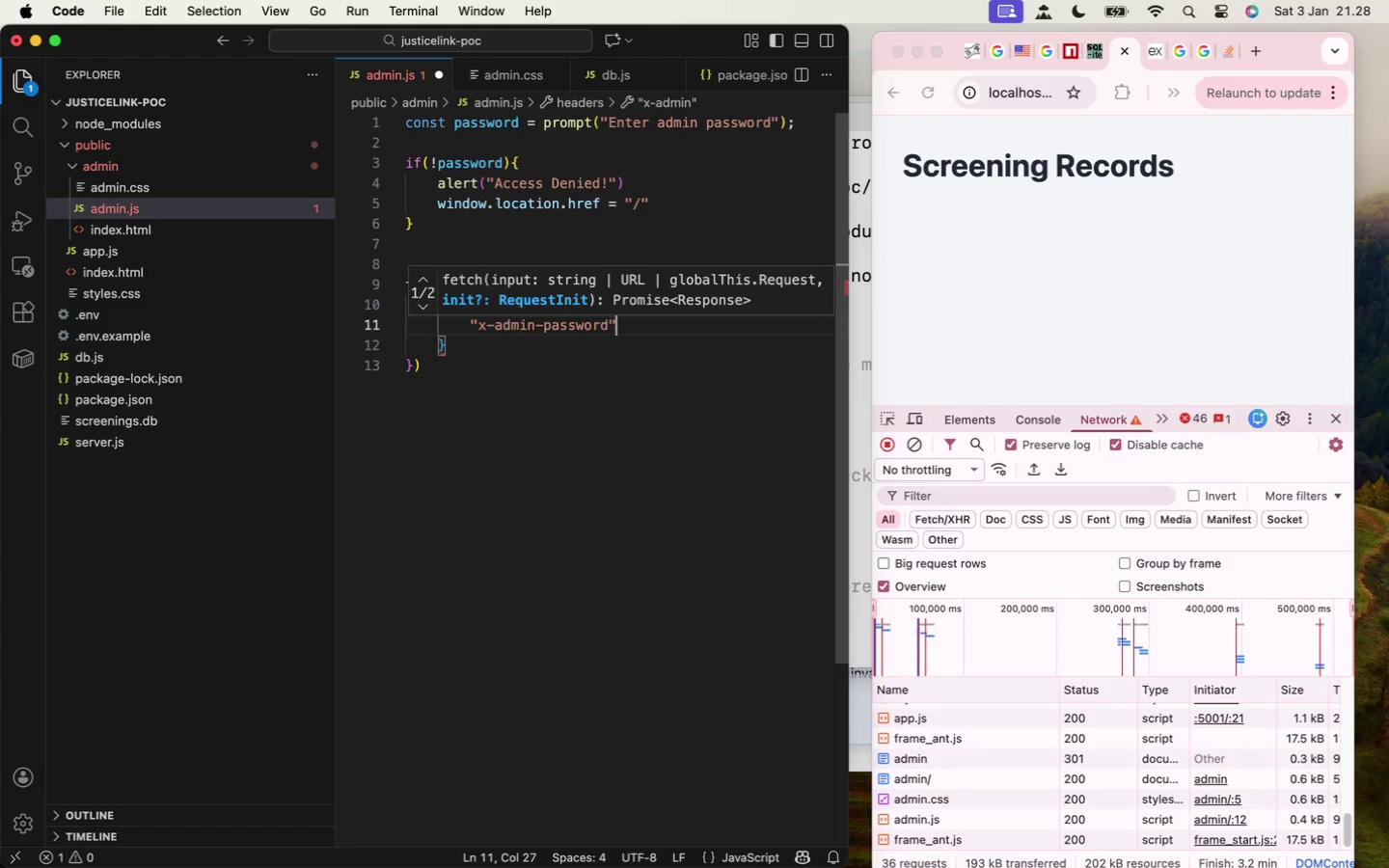 
key(ArrowRight)
 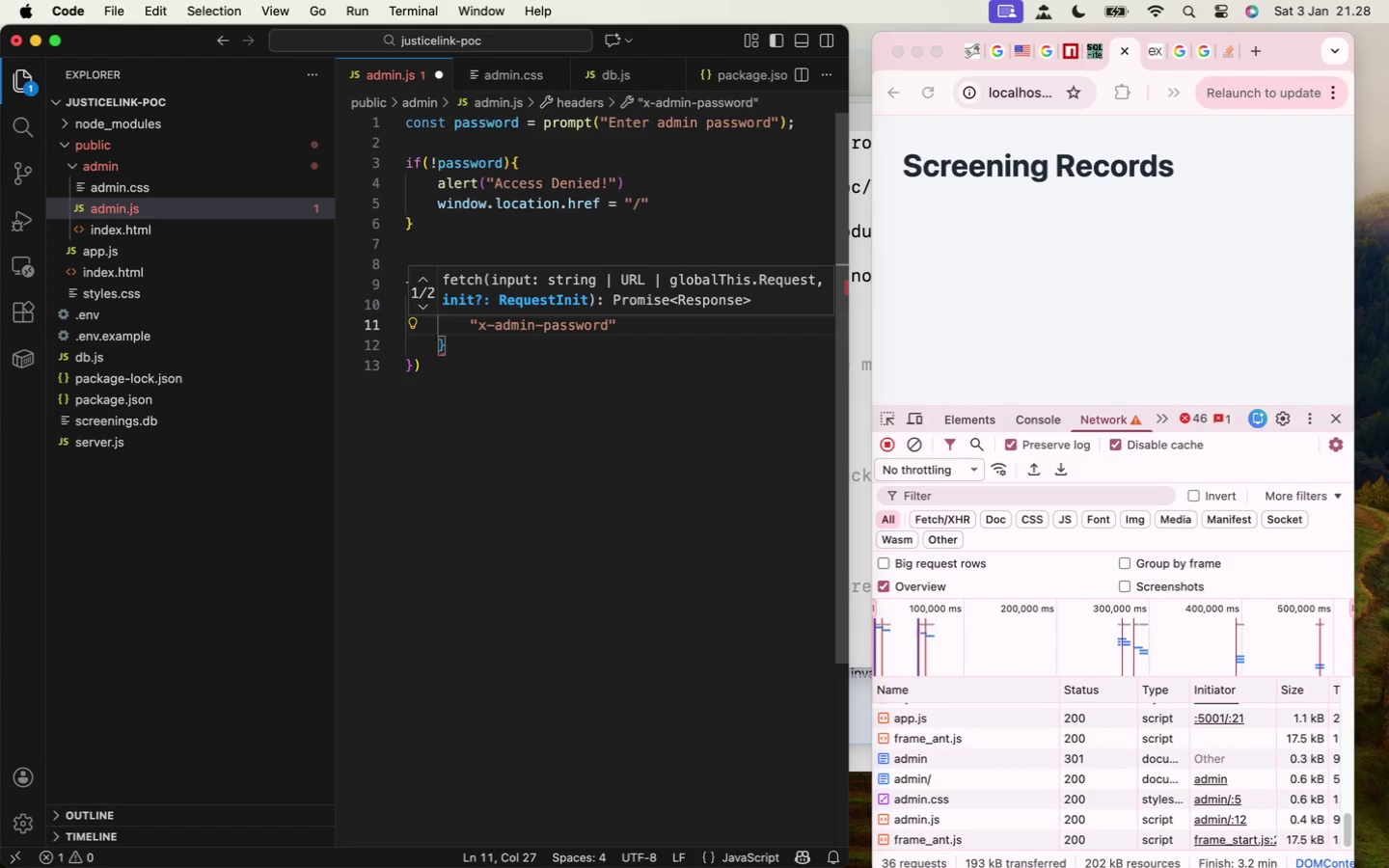 
type( : password)
 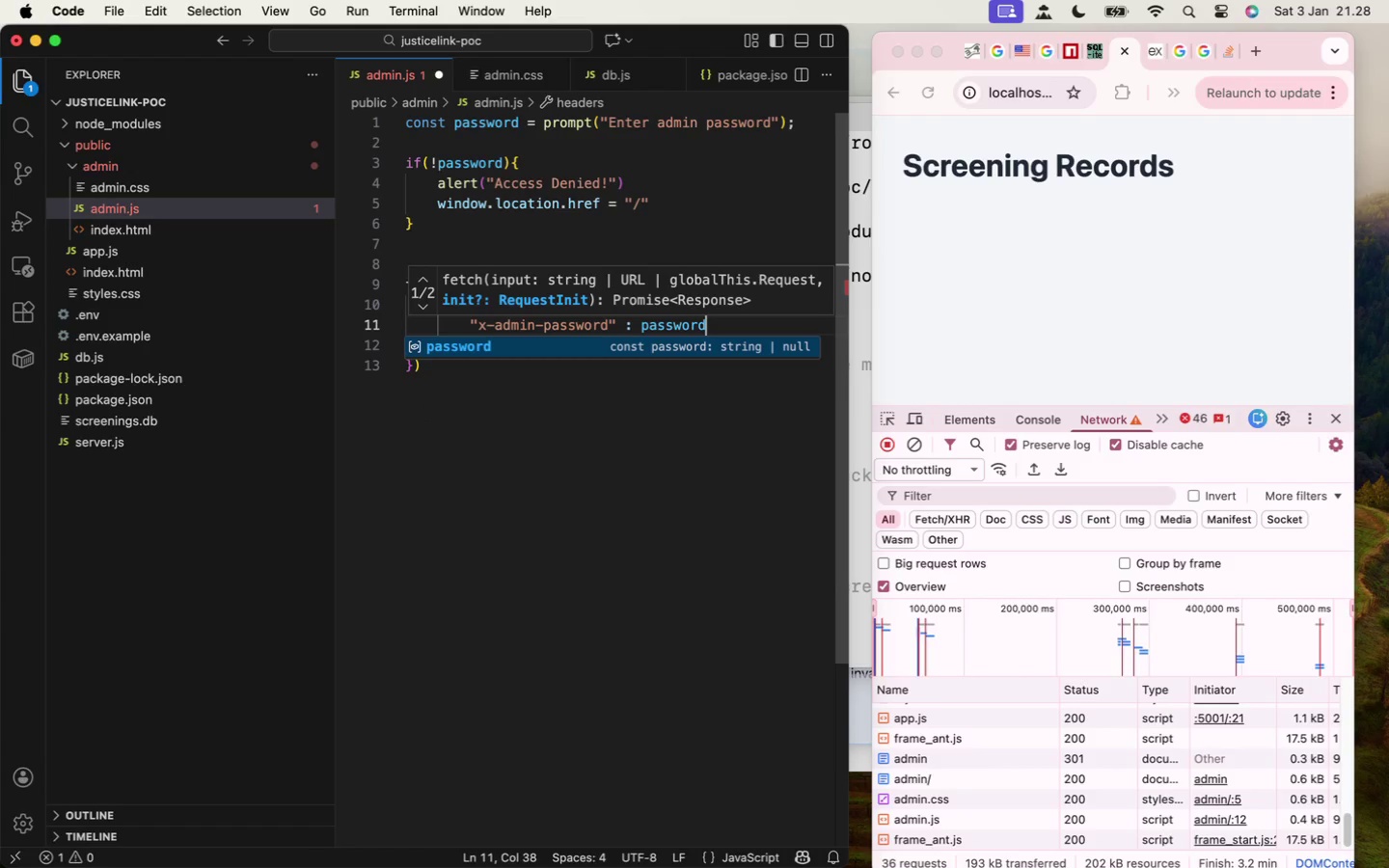 
key(ArrowDown)
 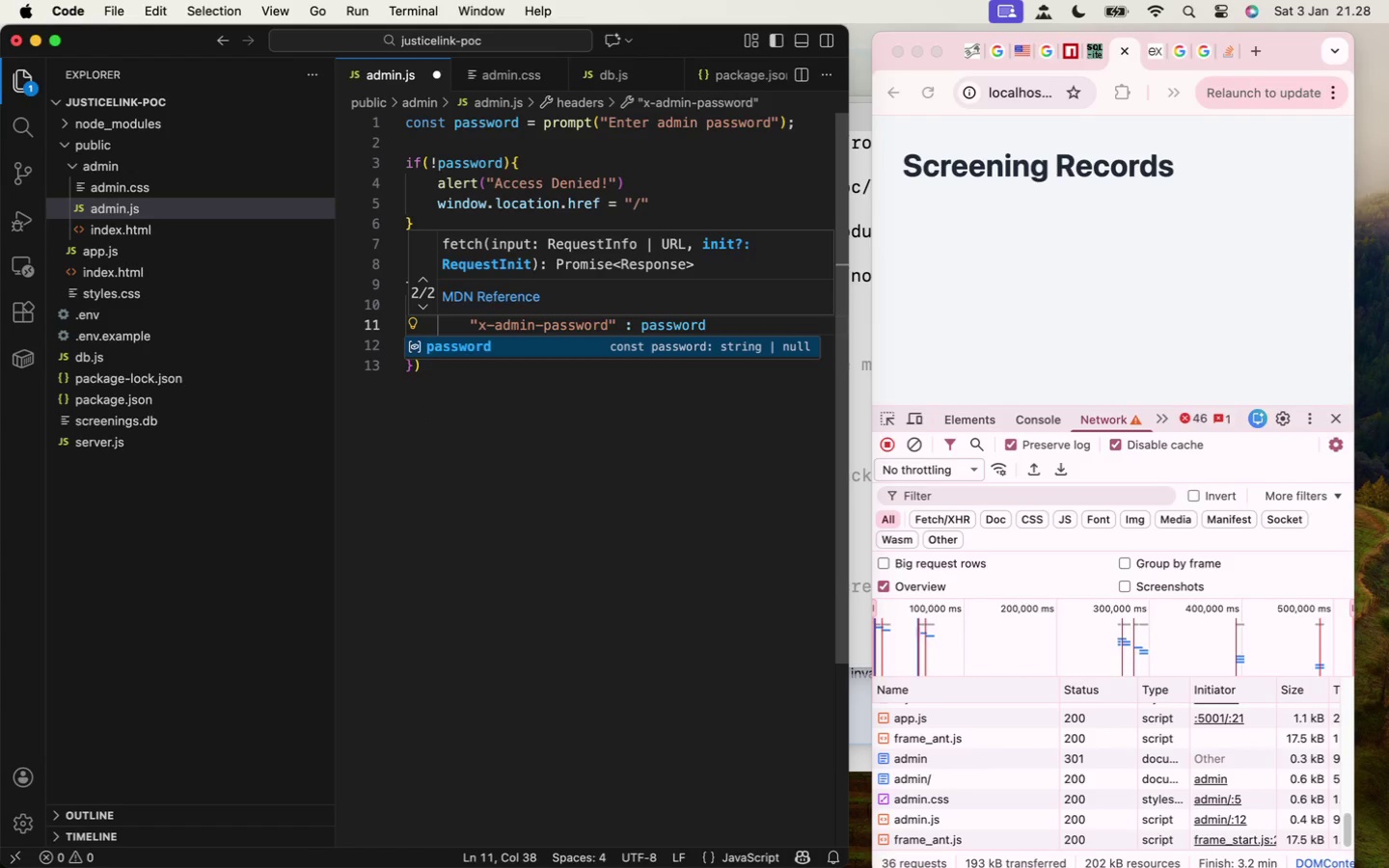 
left_click([452, 456])
 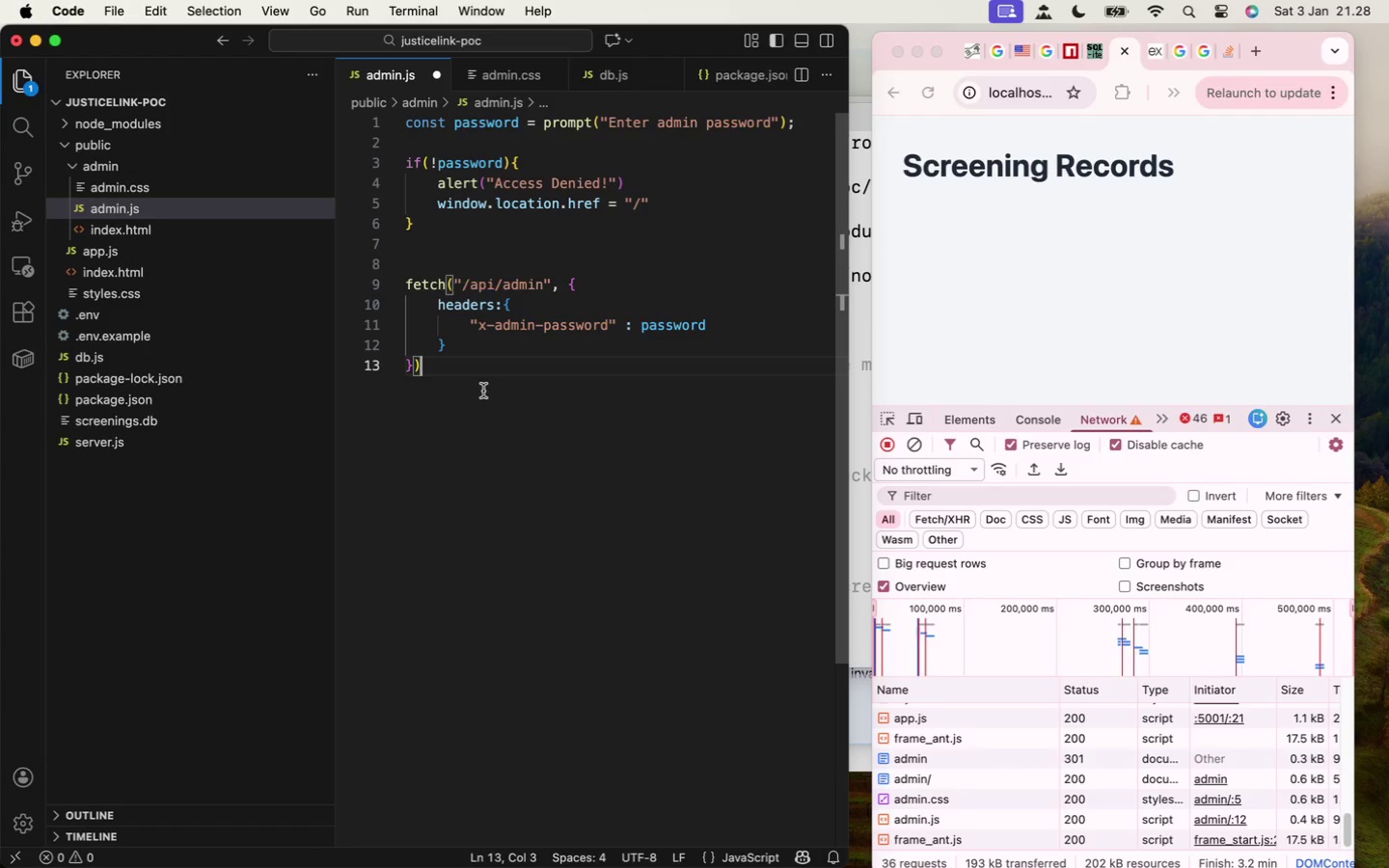 
key(Enter)
 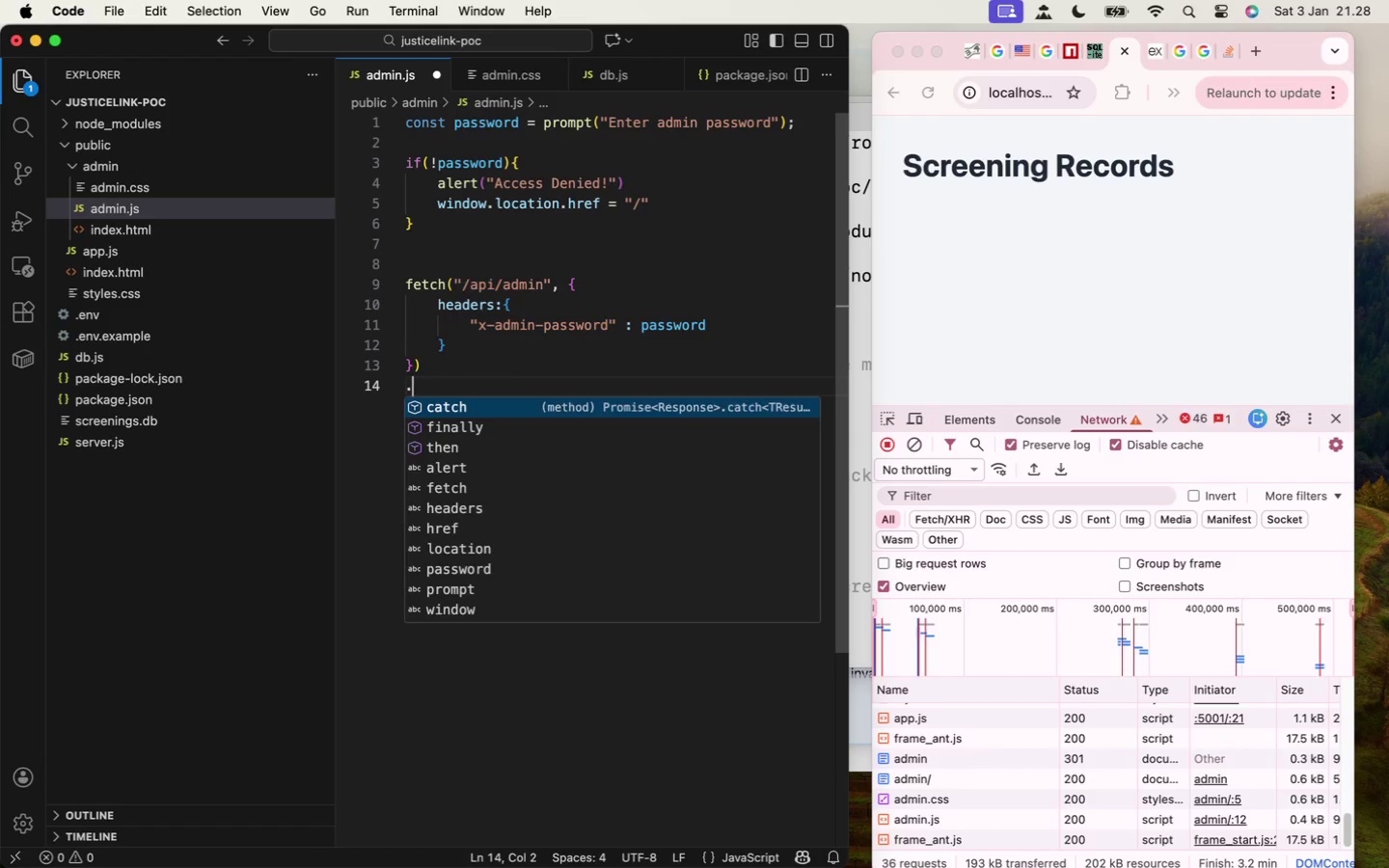 
type(.then(res =>{)
 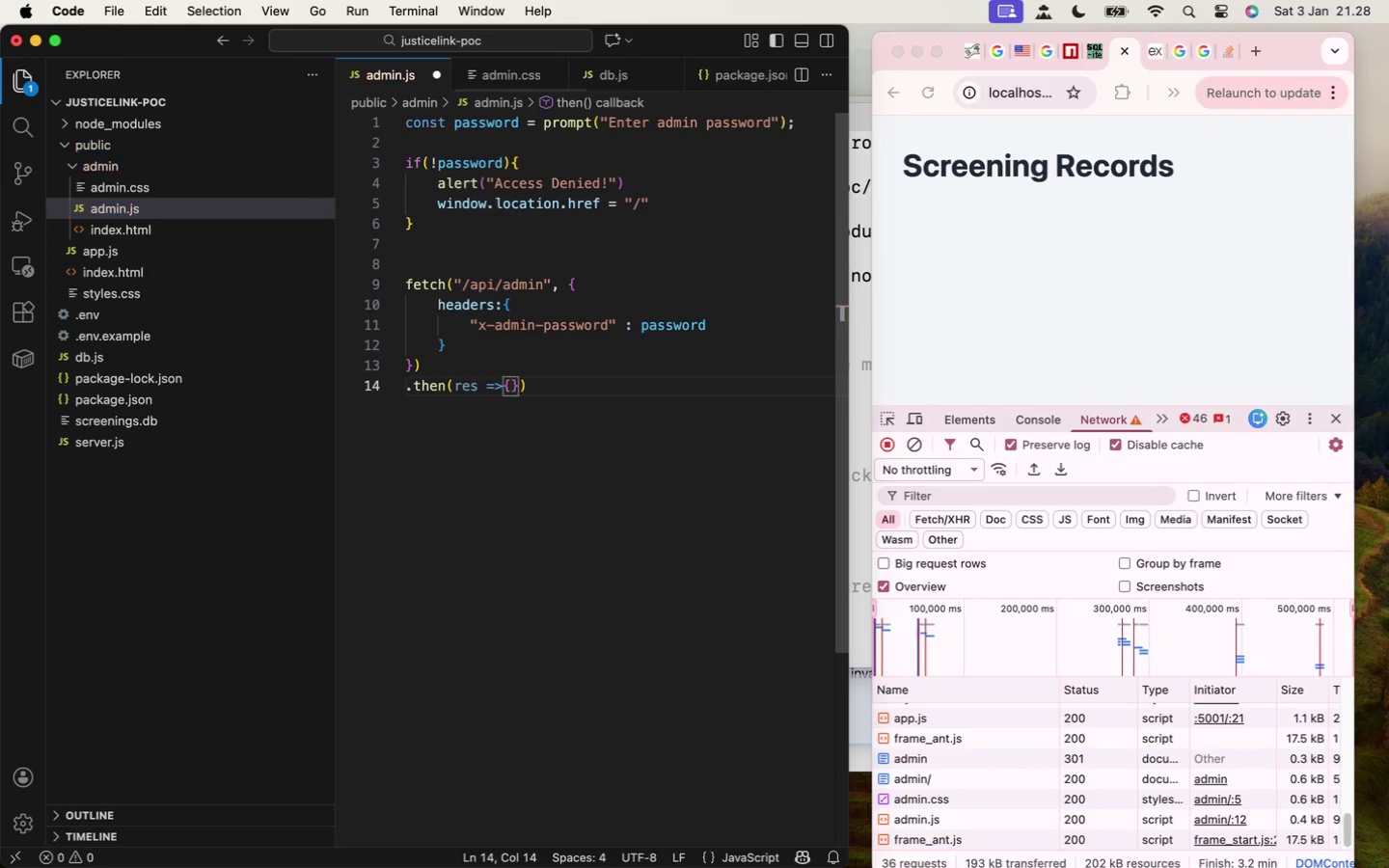 
key(Enter)
 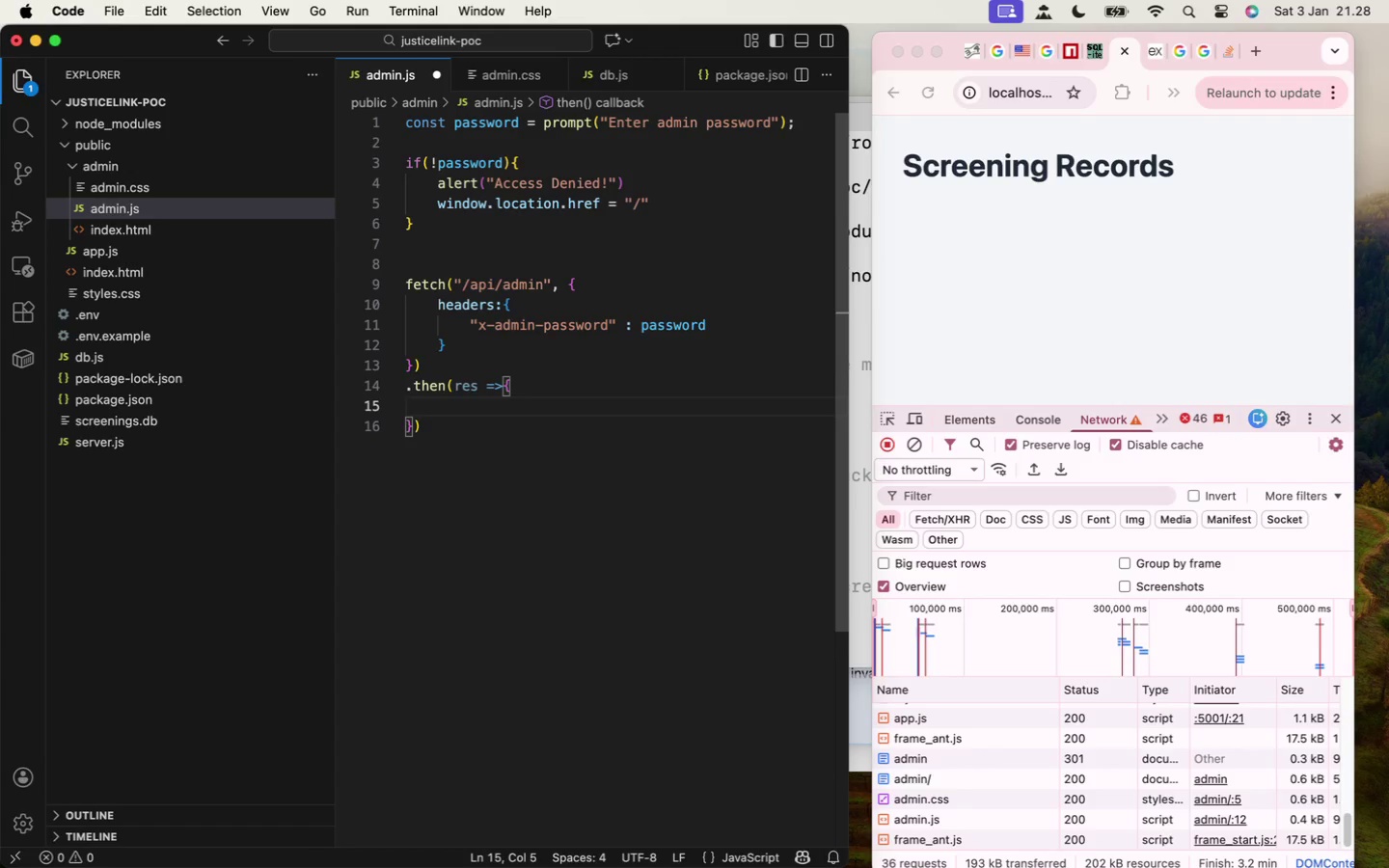 
wait(5.04)
 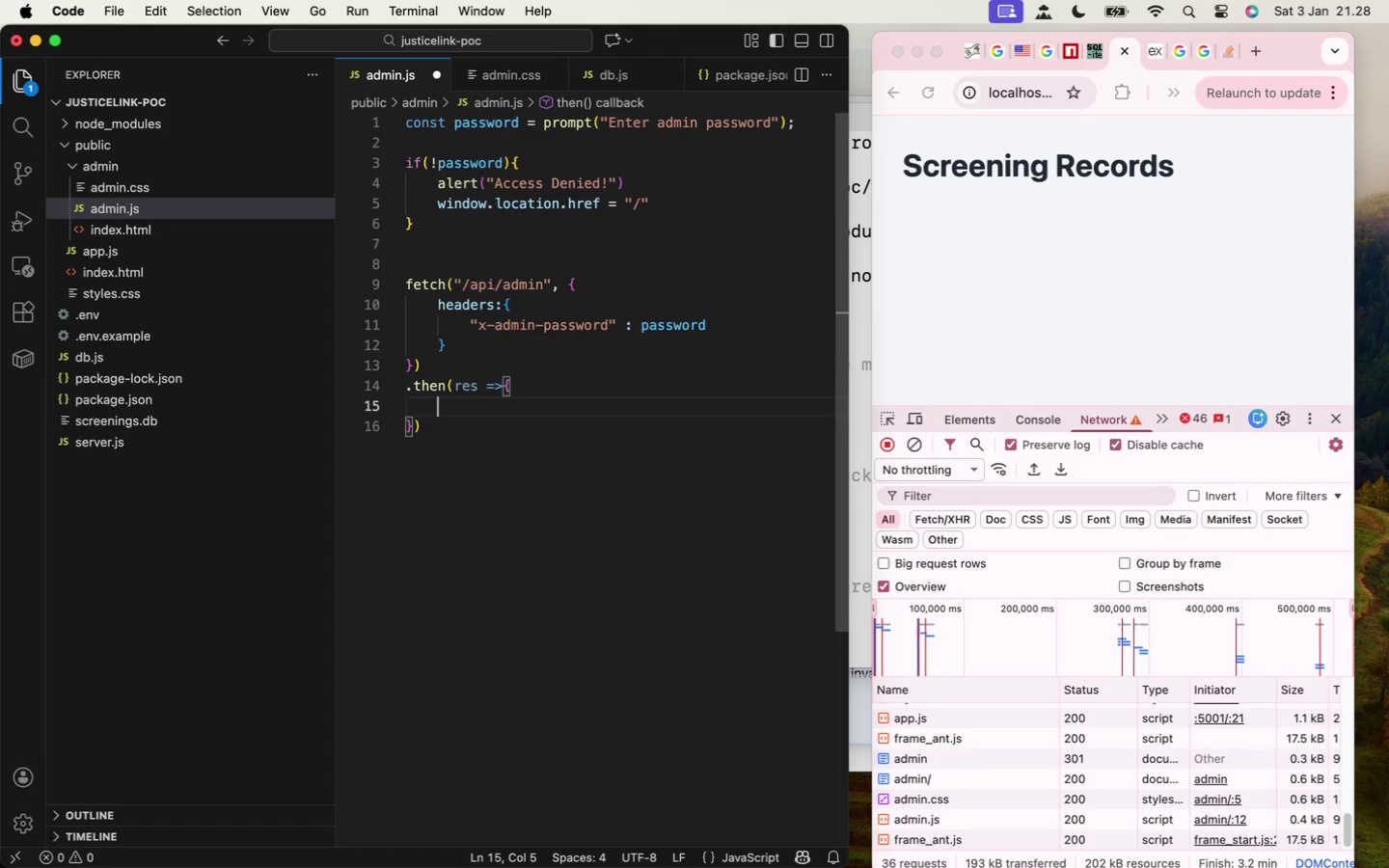 
type(if(!res.ok)
 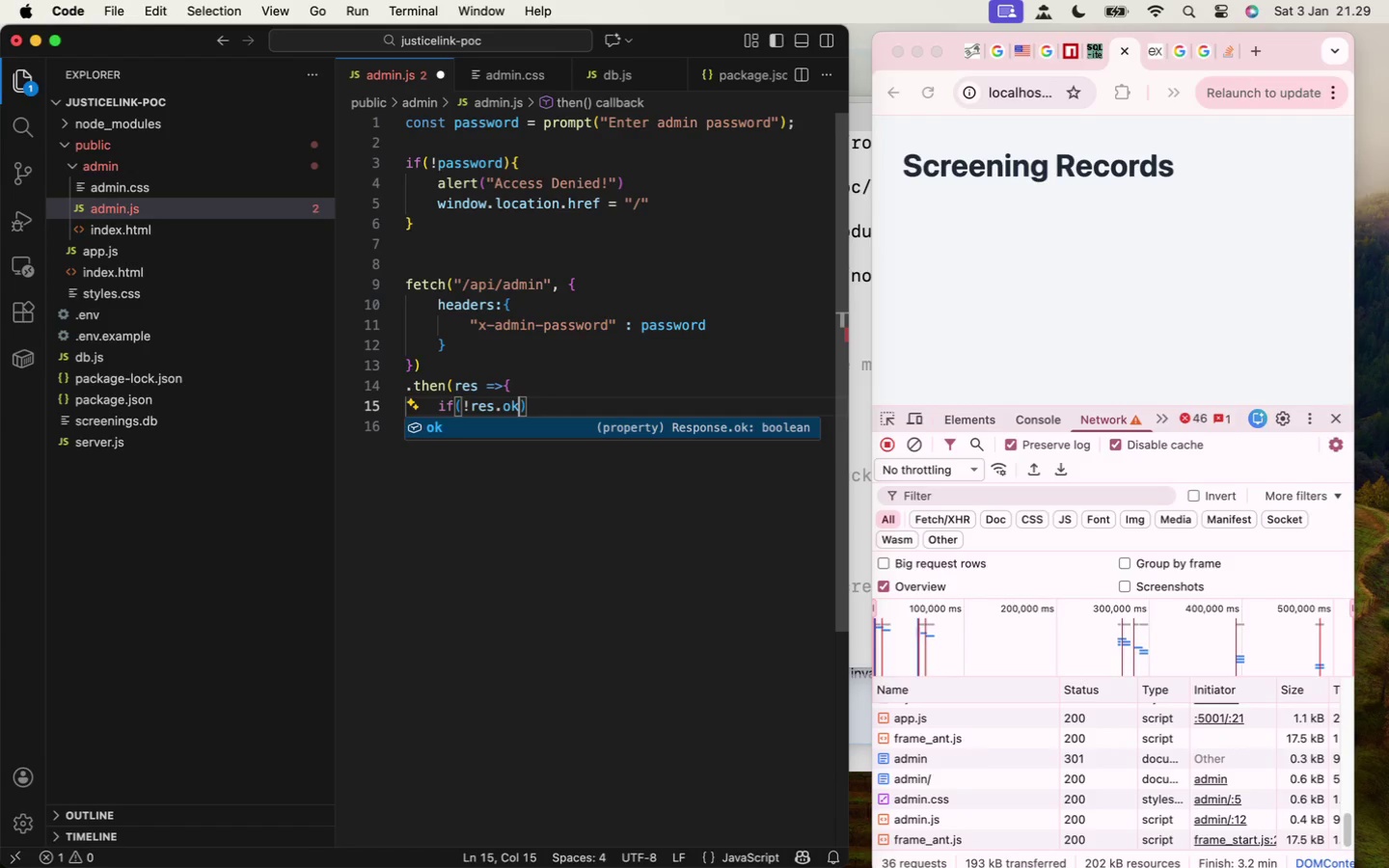 
wait(7.61)
 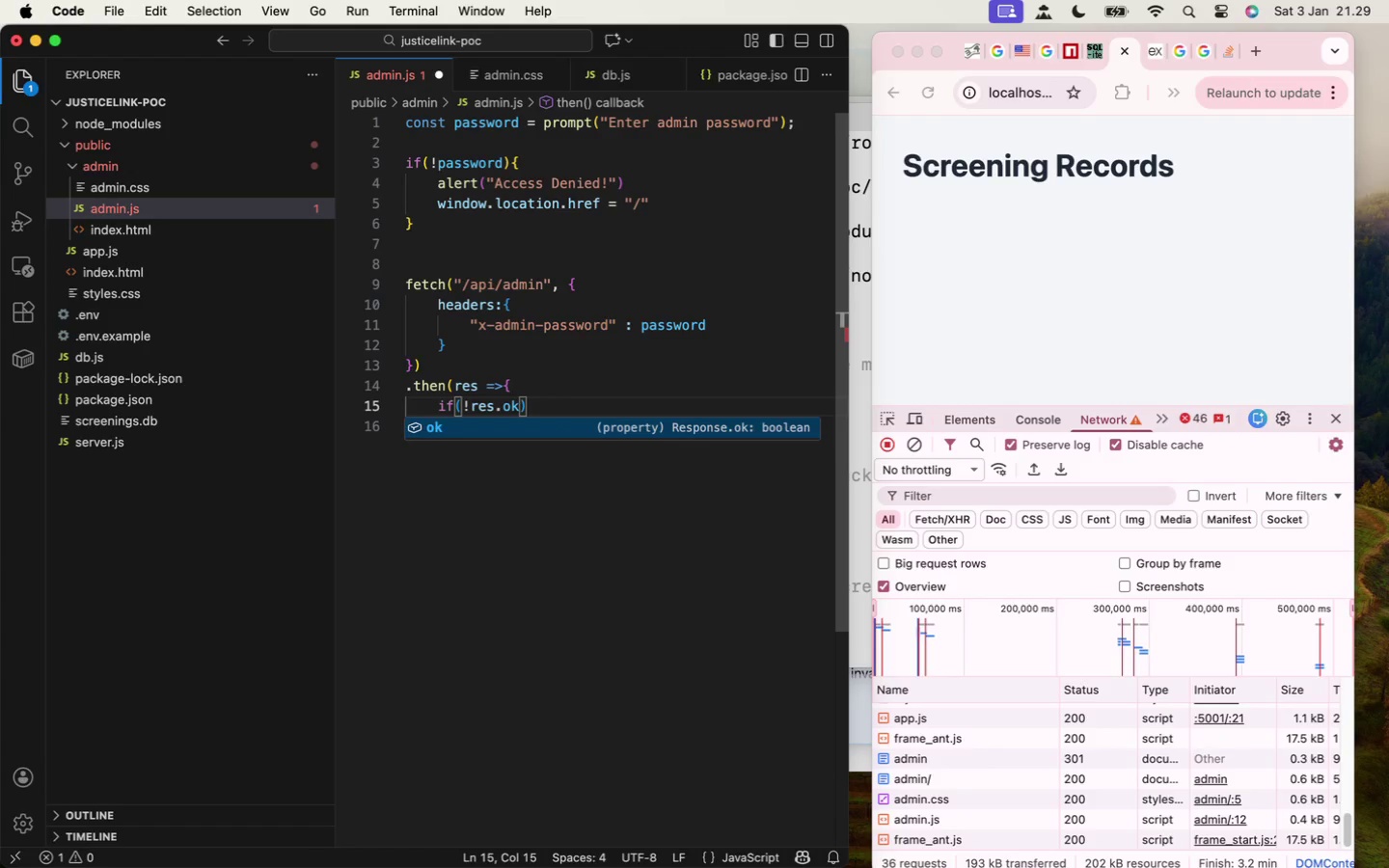 
key(ArrowRight)
 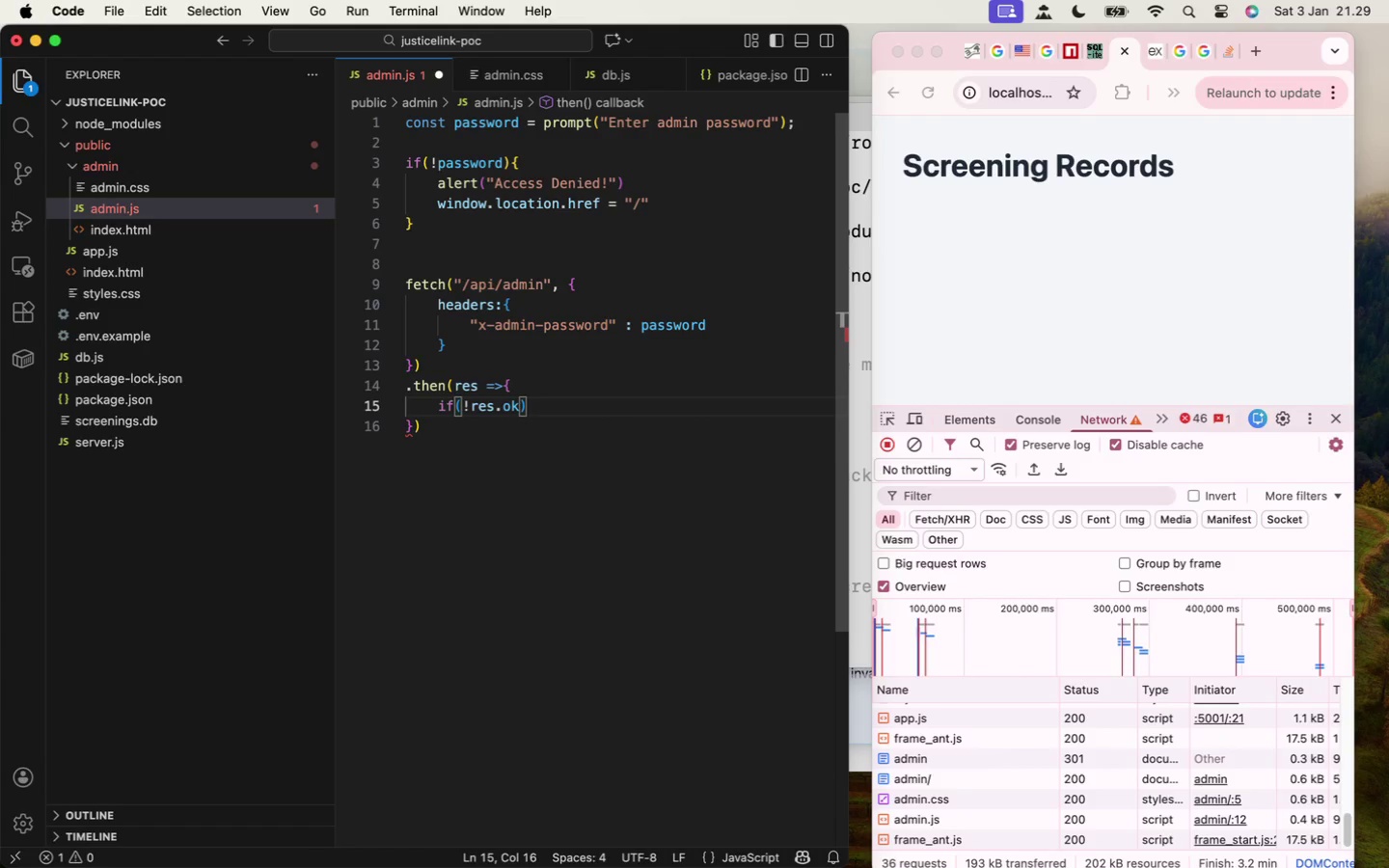 
wait(5.08)
 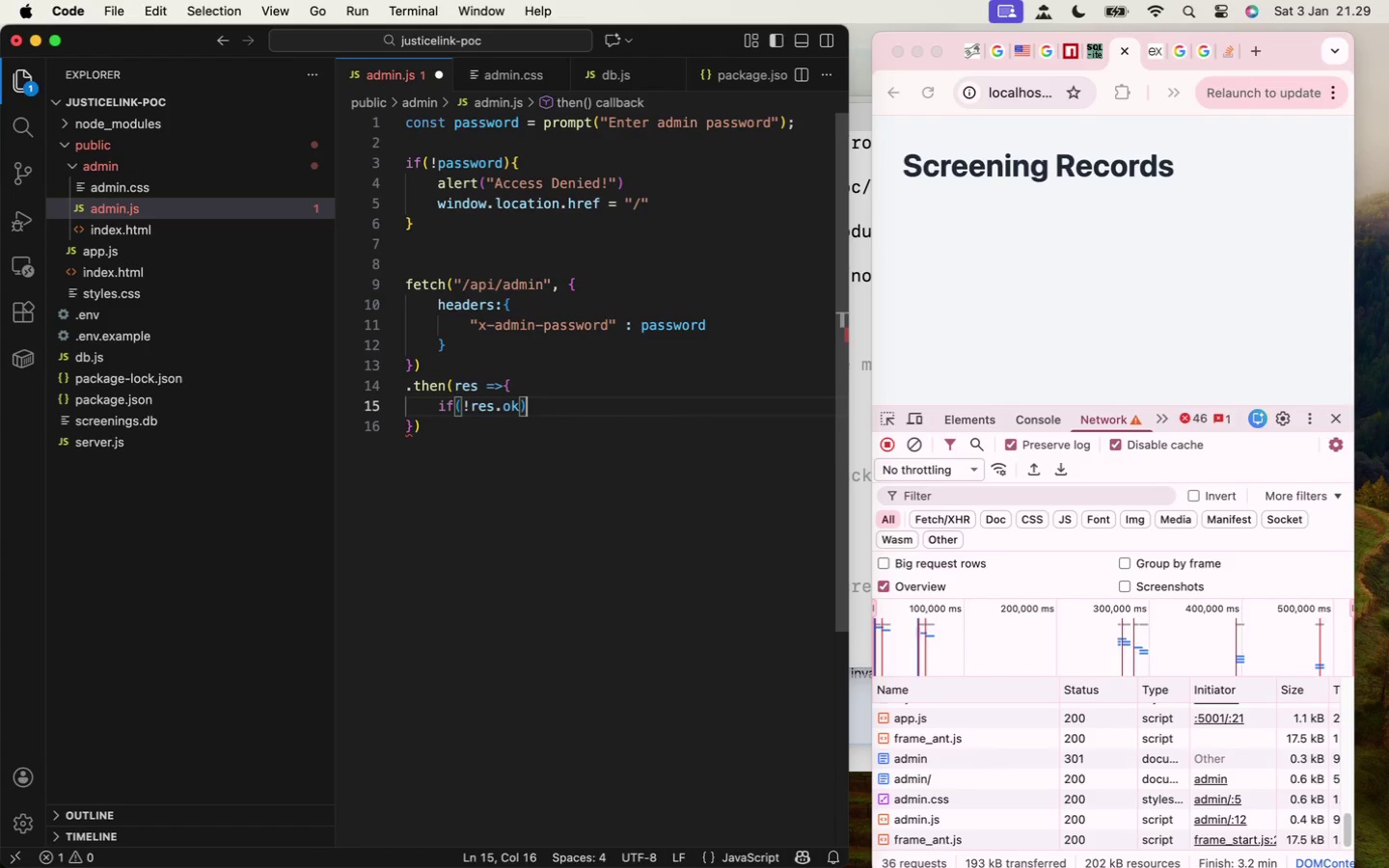 
key(Shift+BracketLeft)
 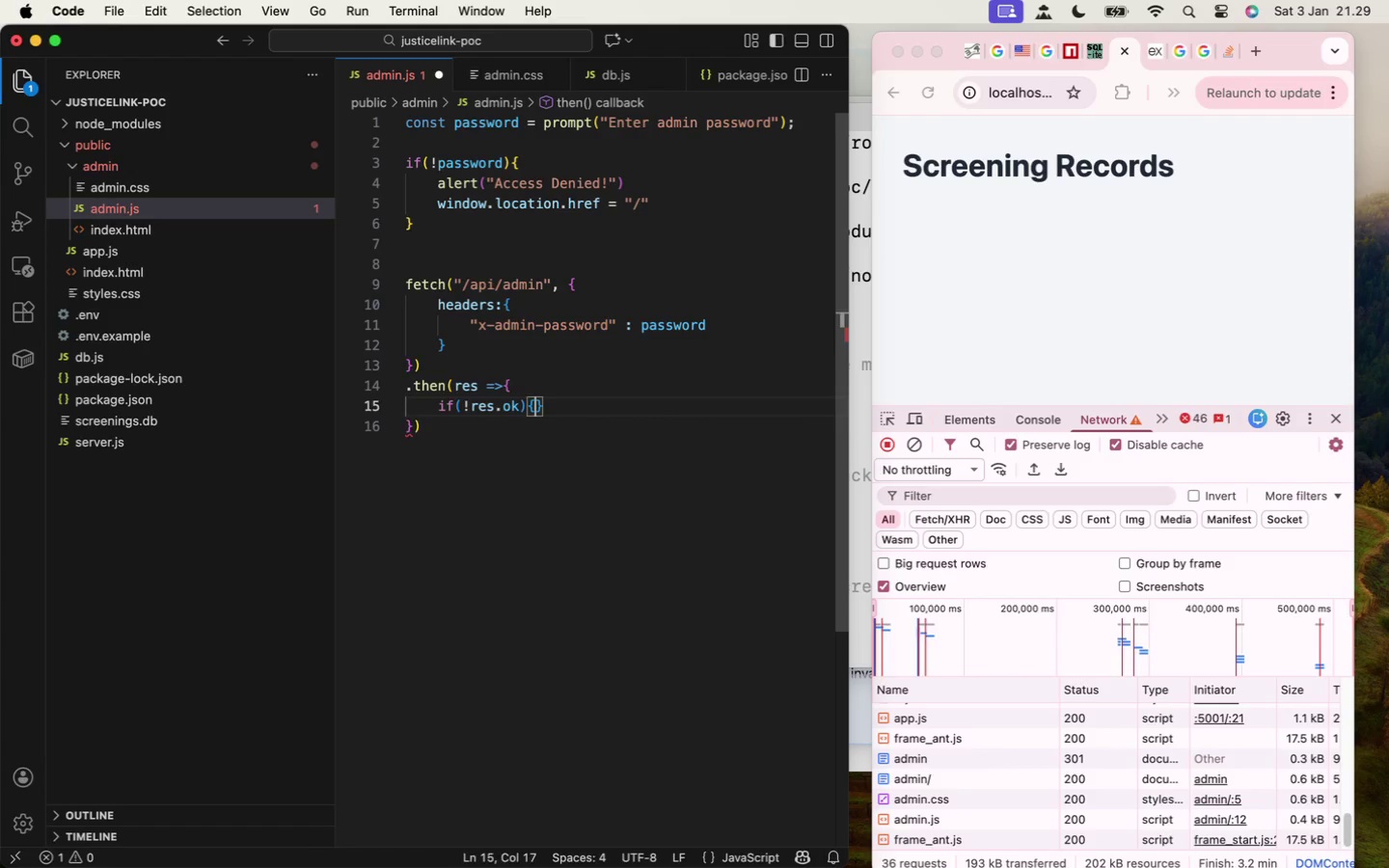 
key(Enter)
 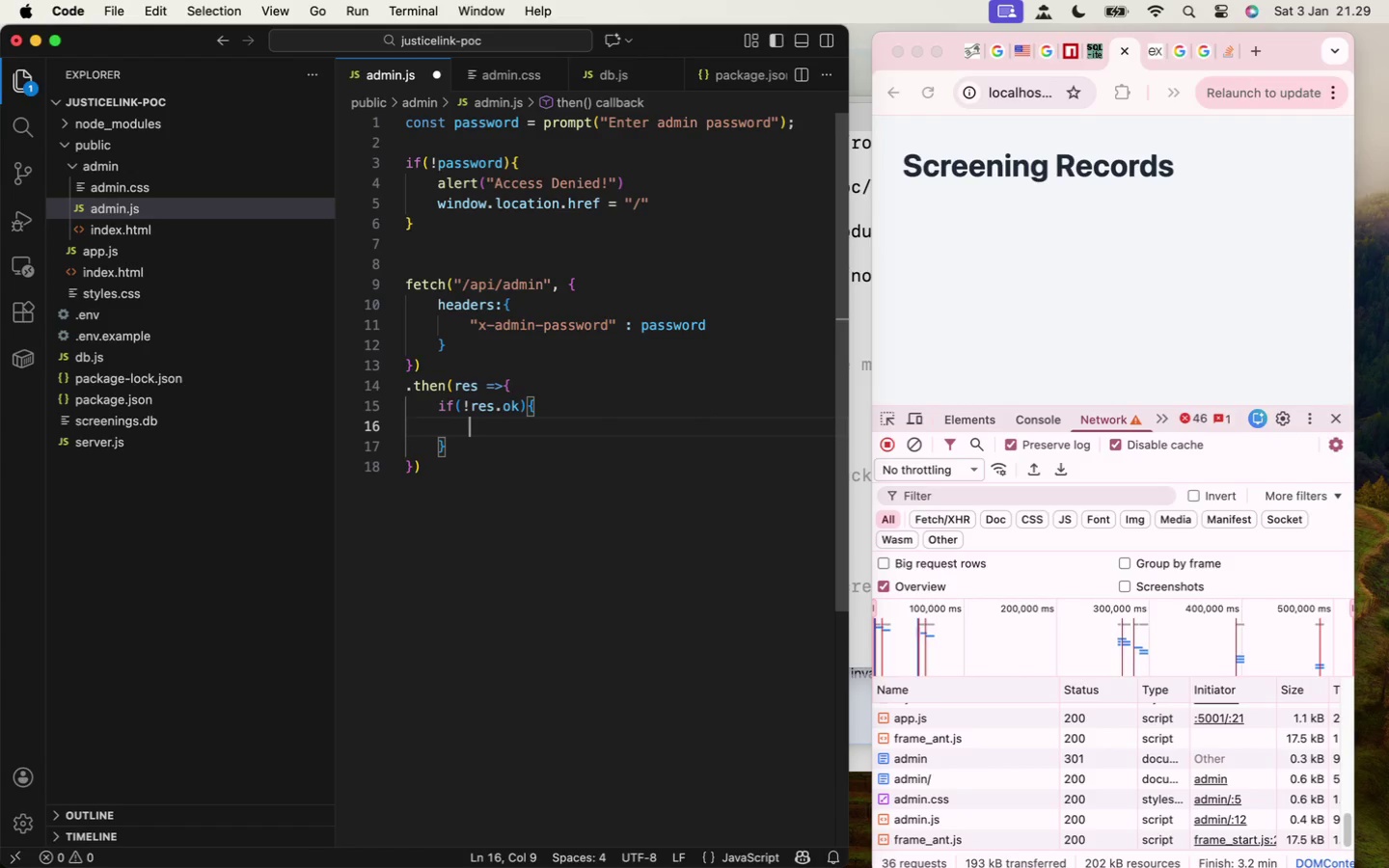 
type(throw new Error("Una)
 